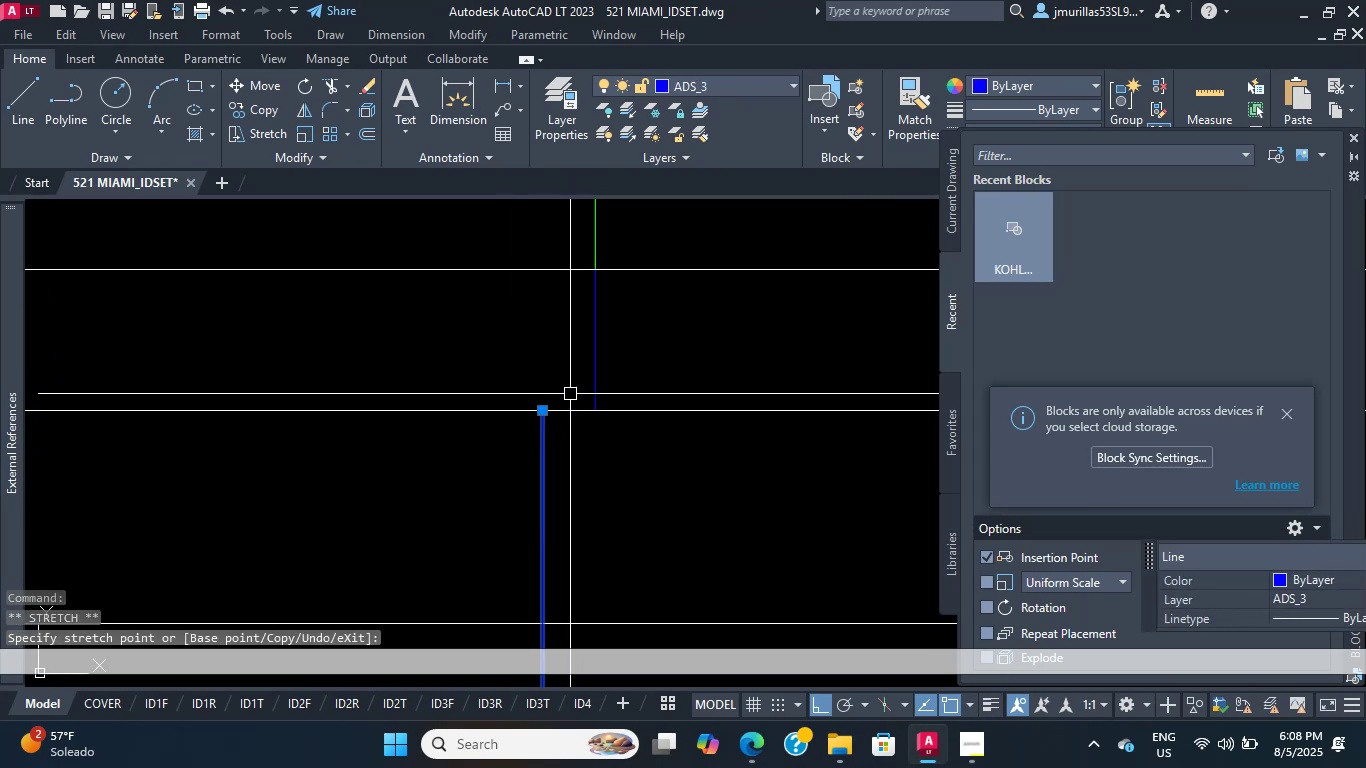 
key(Escape)
key(Escape)
type(PL )
 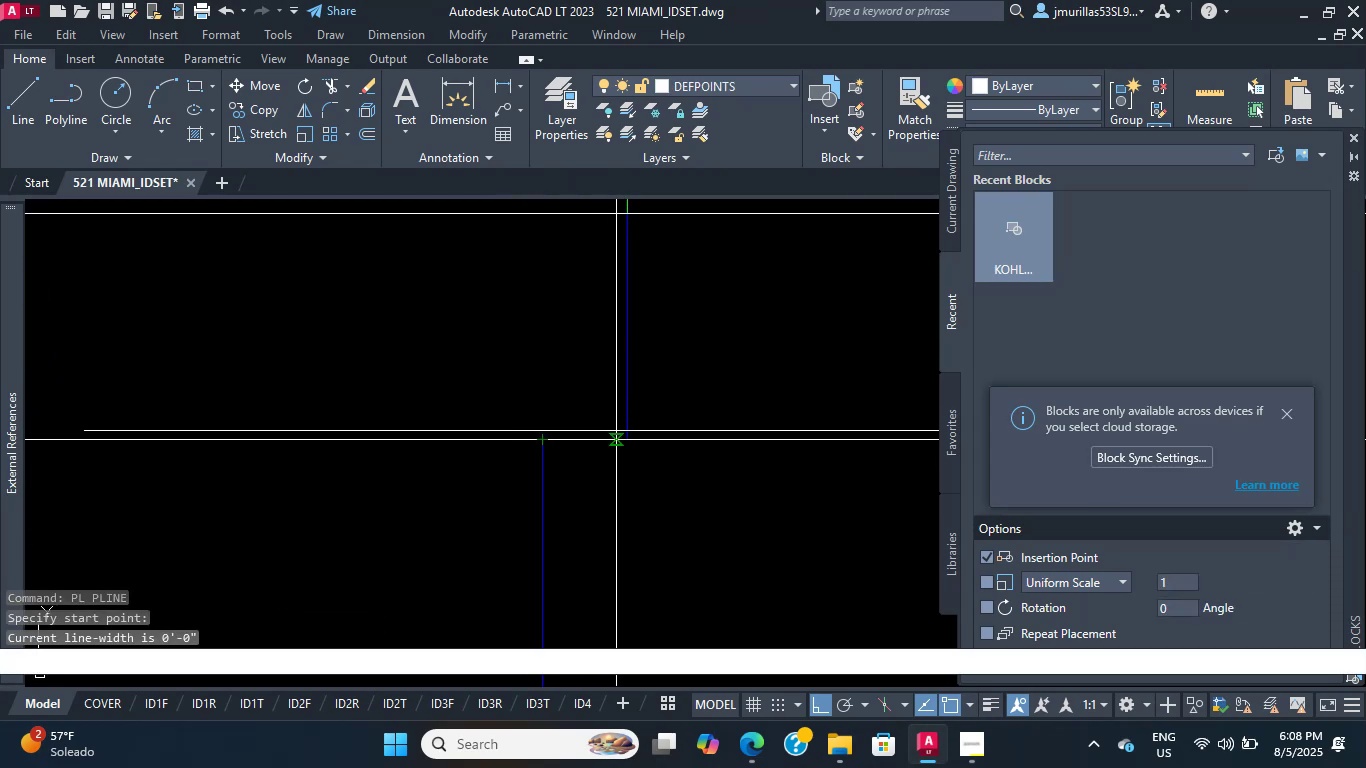 
left_click([624, 435])
 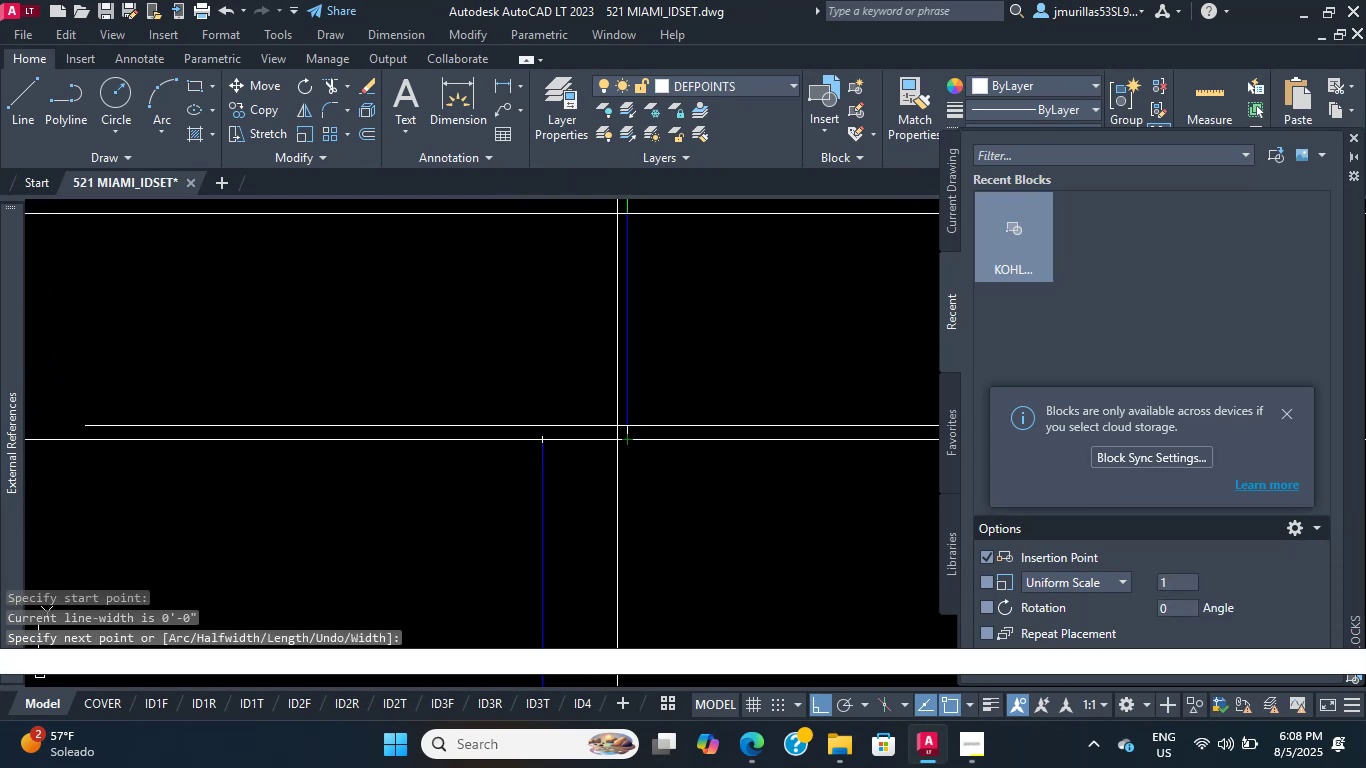 
scroll: coordinate [591, 411], scroll_direction: down, amount: 5.0
 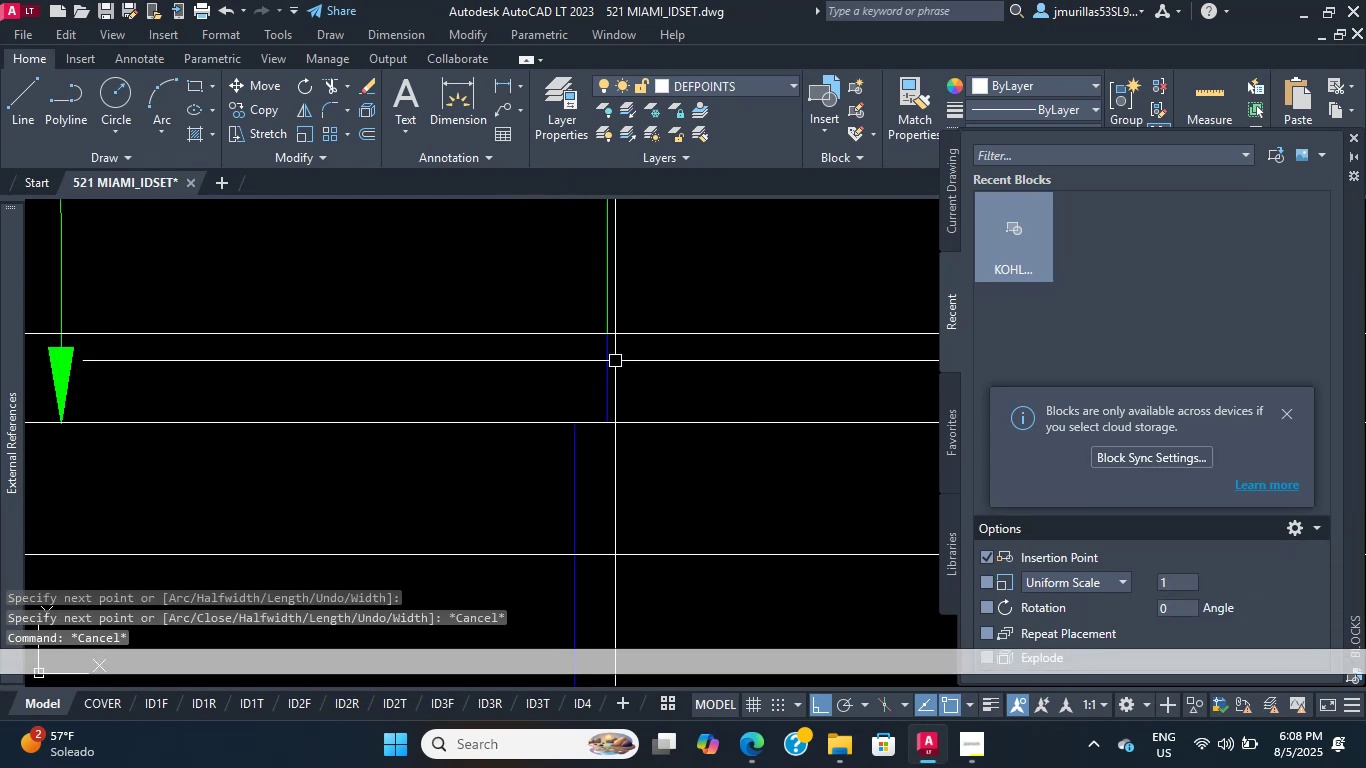 
key(Escape)
 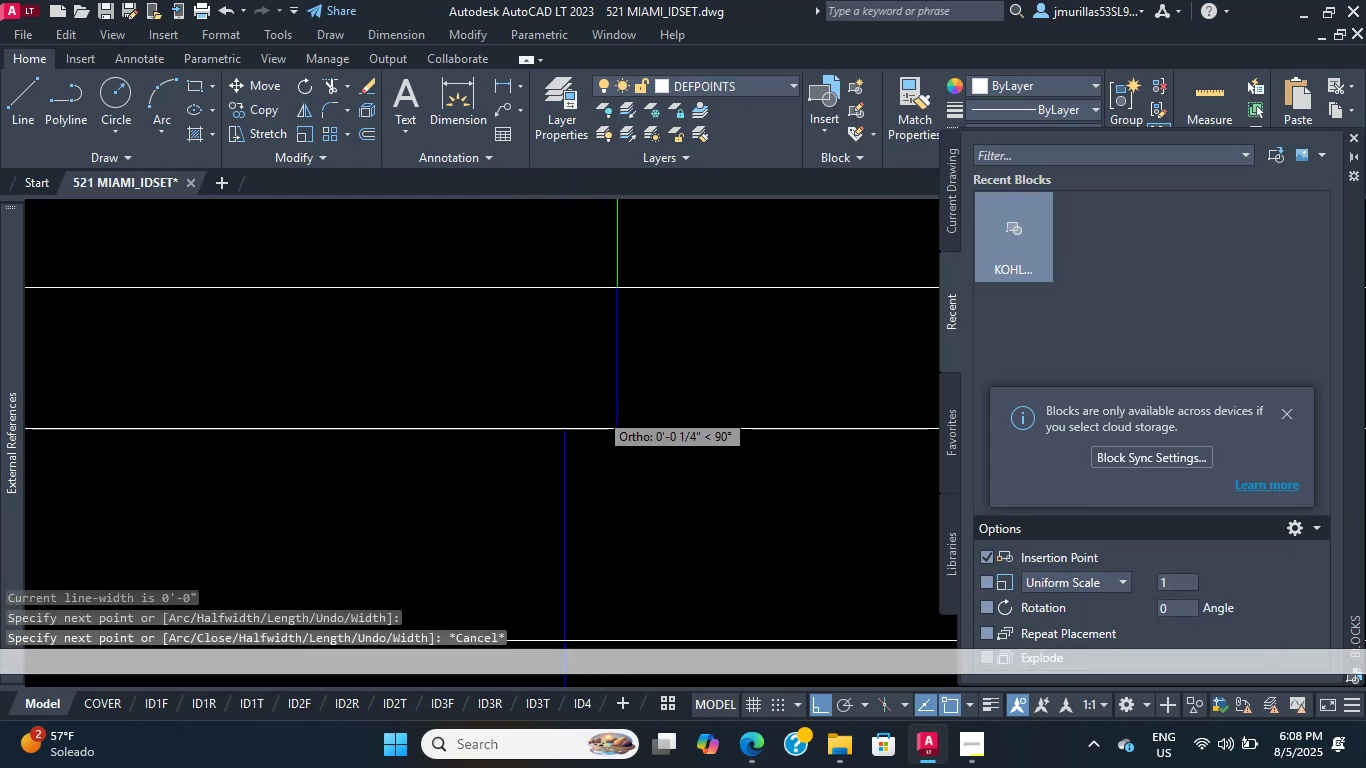 
key(Escape)
 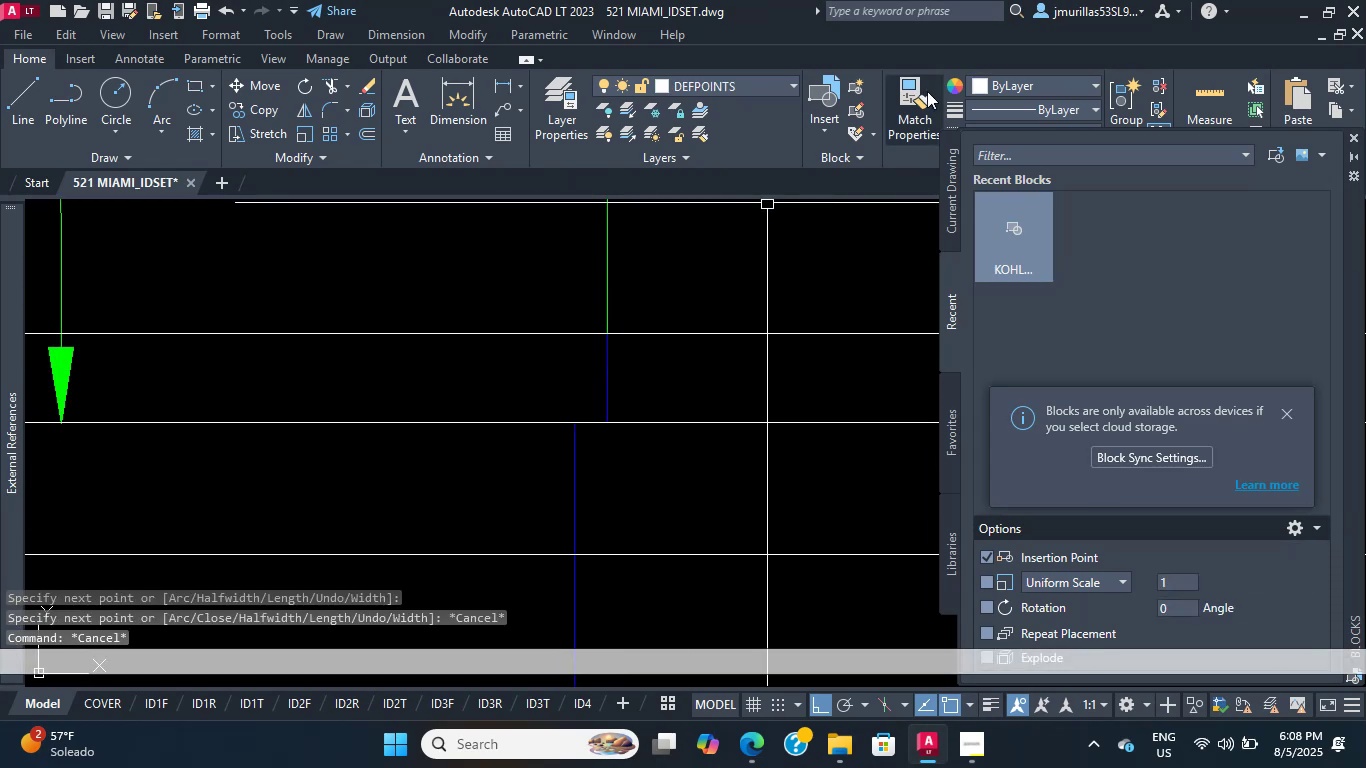 
left_click([918, 102])
 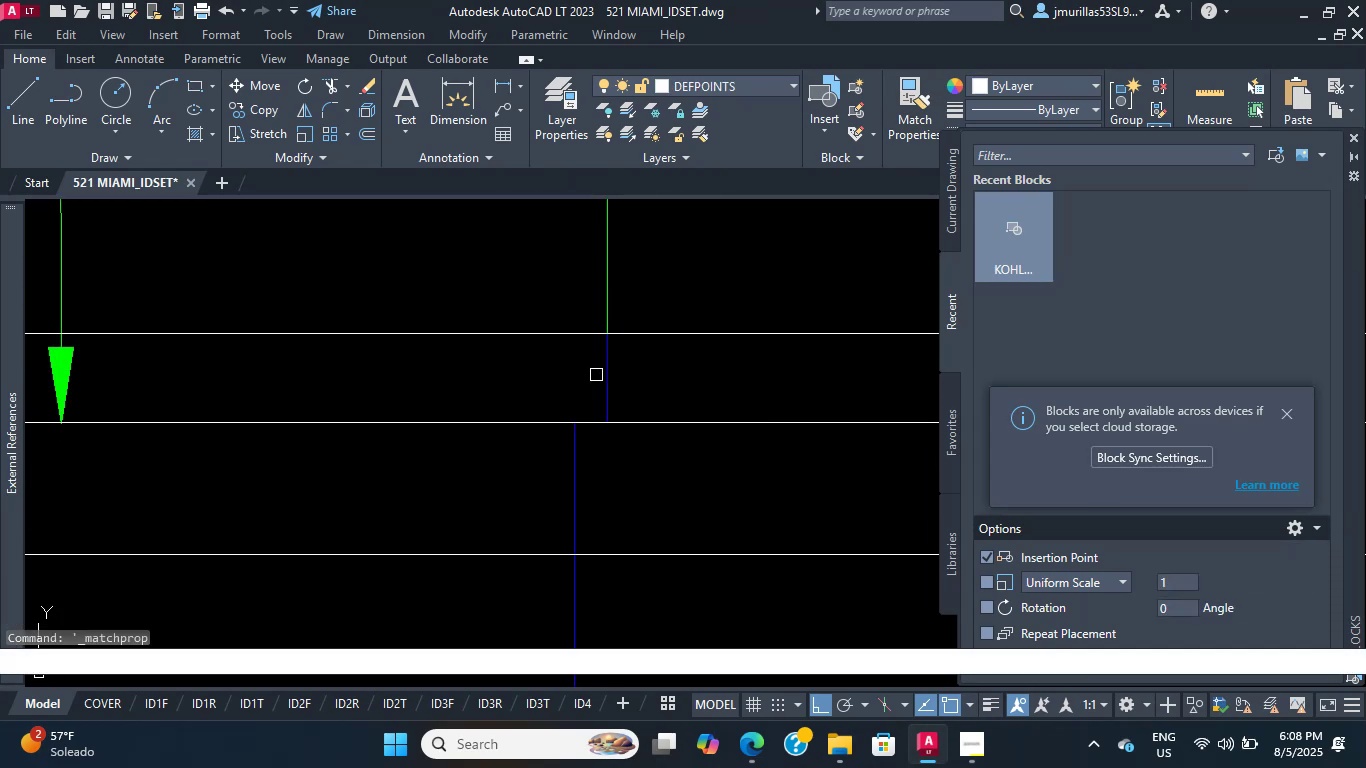 
left_click([603, 374])
 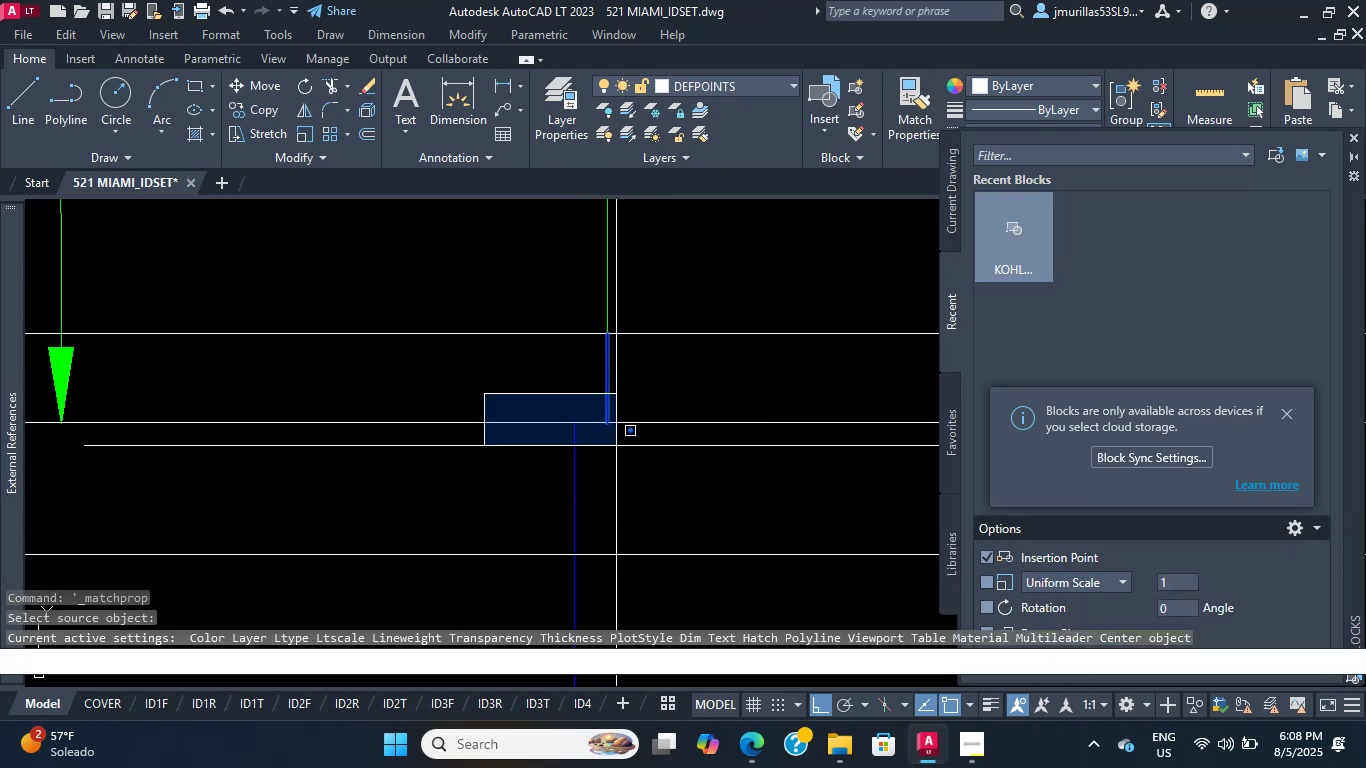 
triple_click([685, 461])
 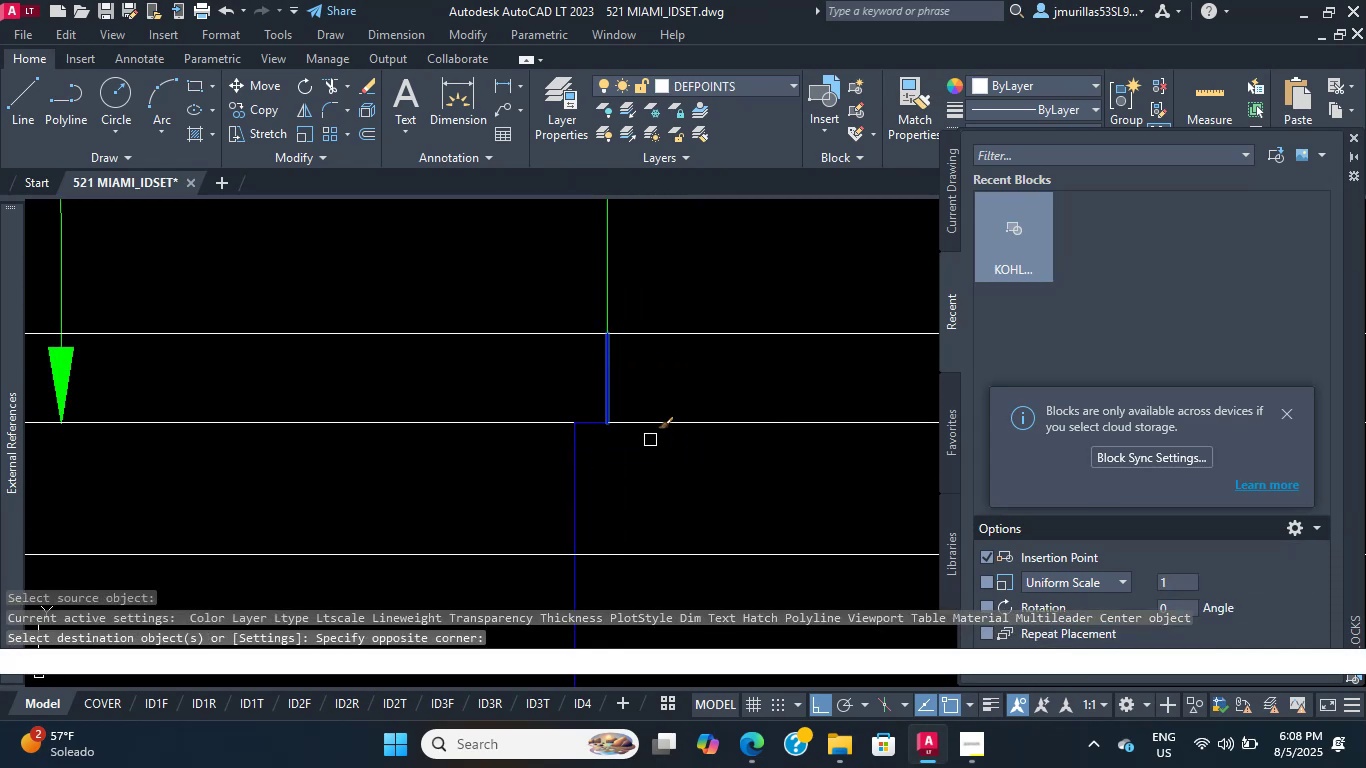 
scroll: coordinate [592, 469], scroll_direction: down, amount: 6.0
 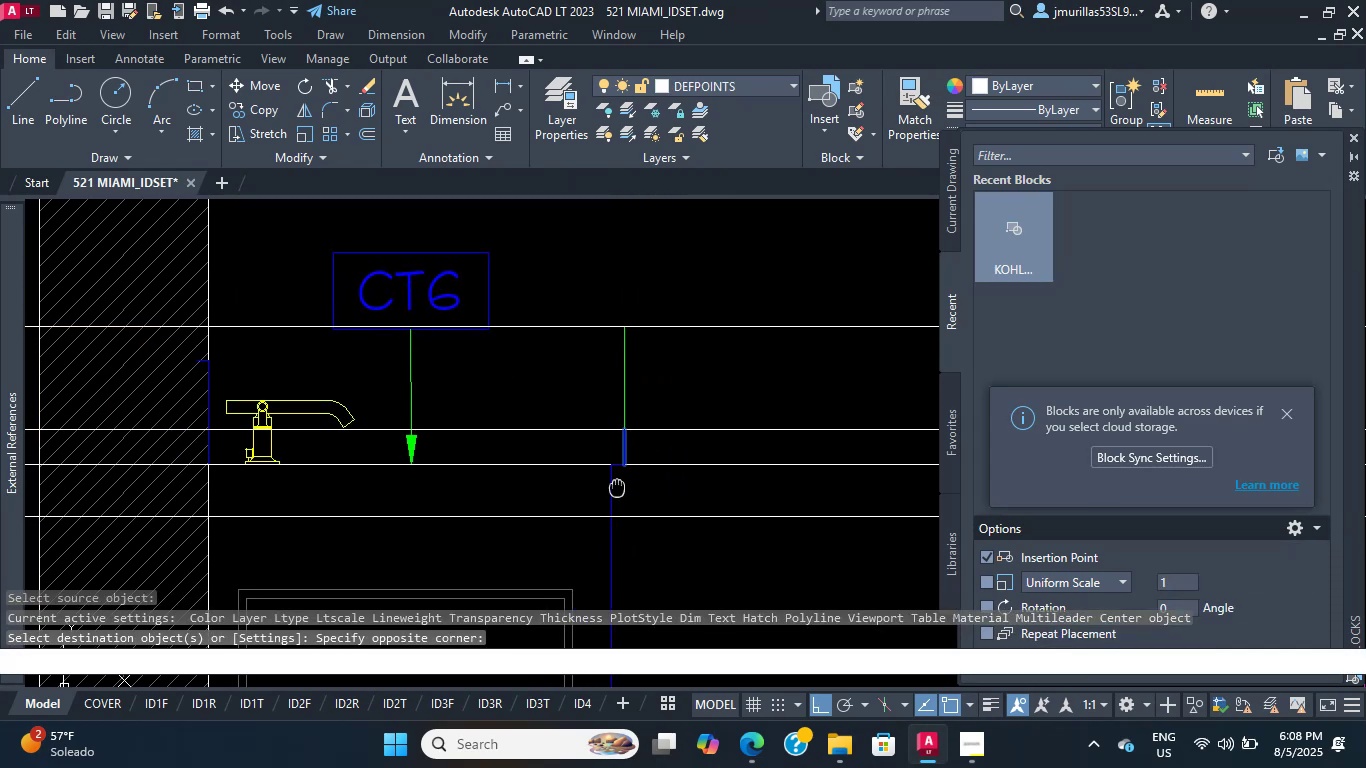 
key(Escape)
 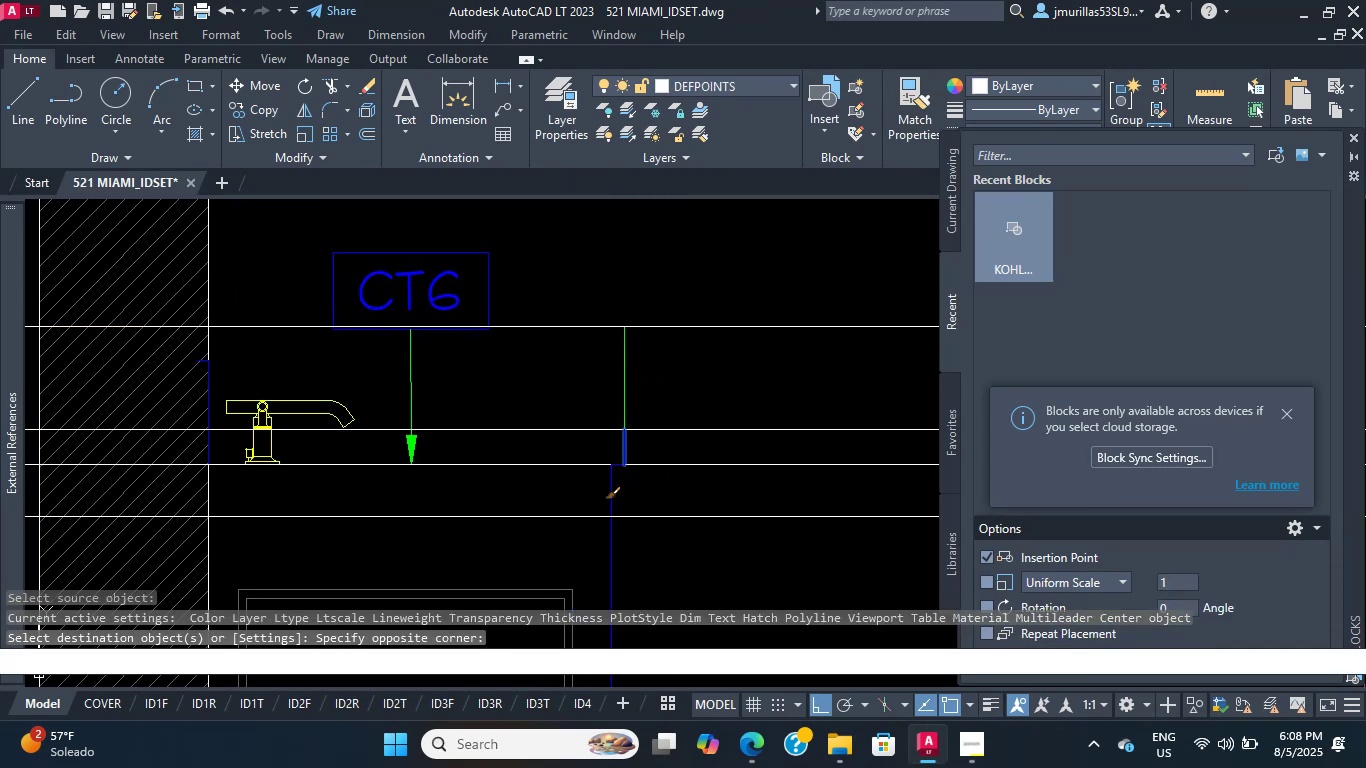 
key(Escape)
 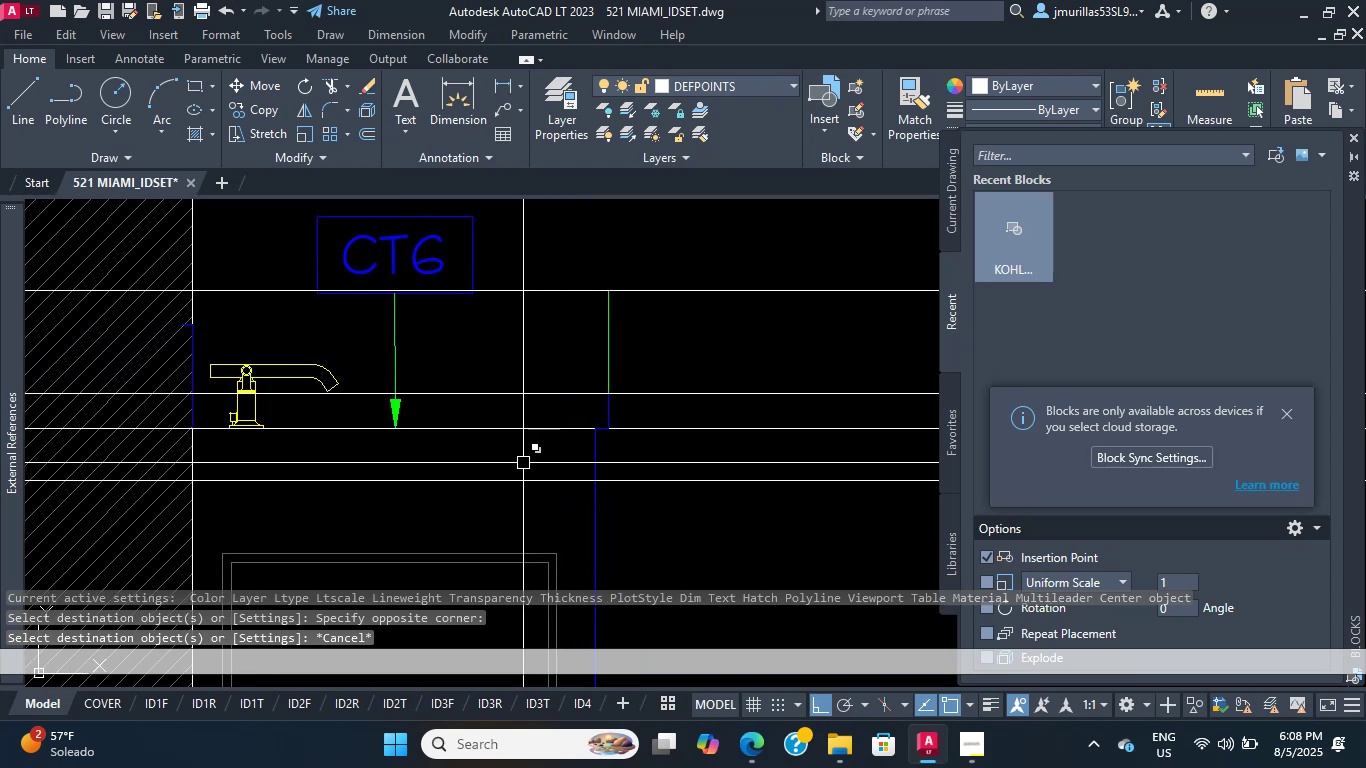 
scroll: coordinate [304, 456], scroll_direction: up, amount: 5.0
 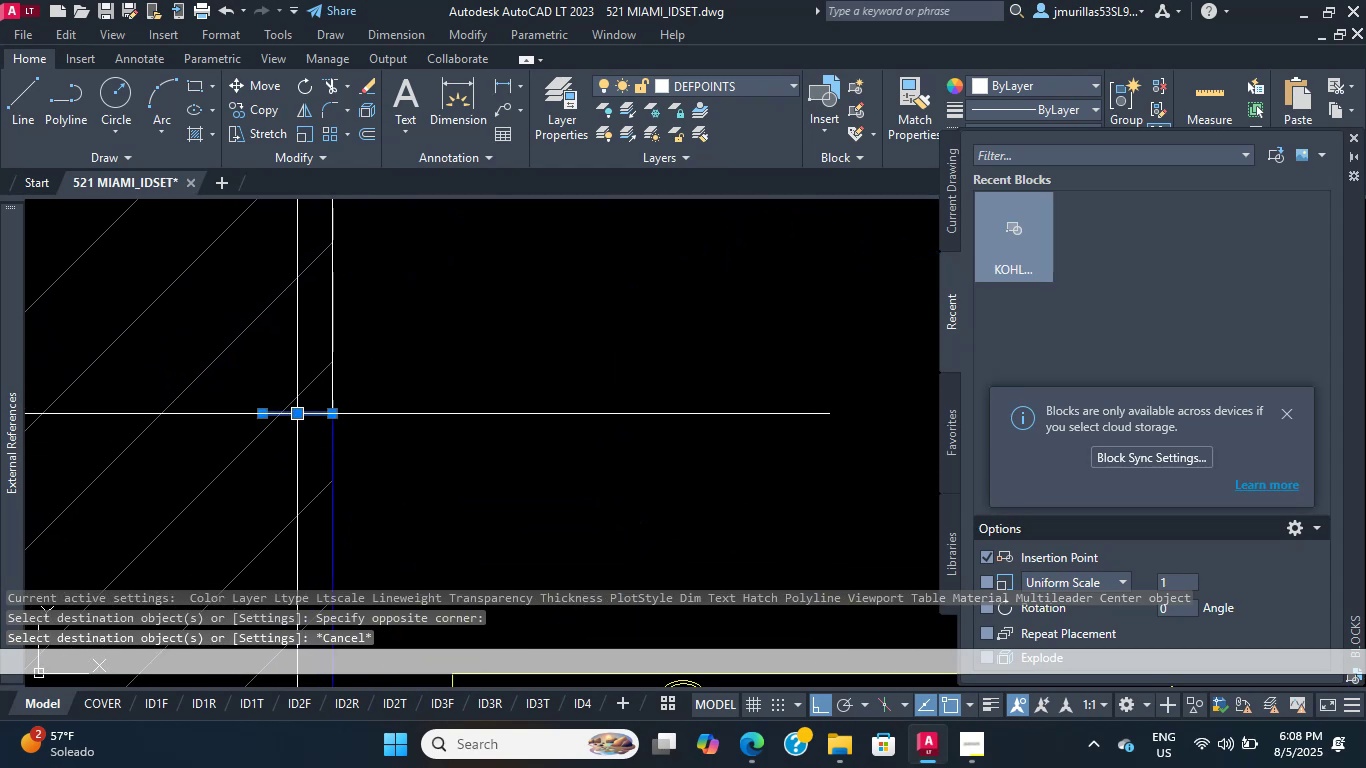 
double_click([291, 403])
 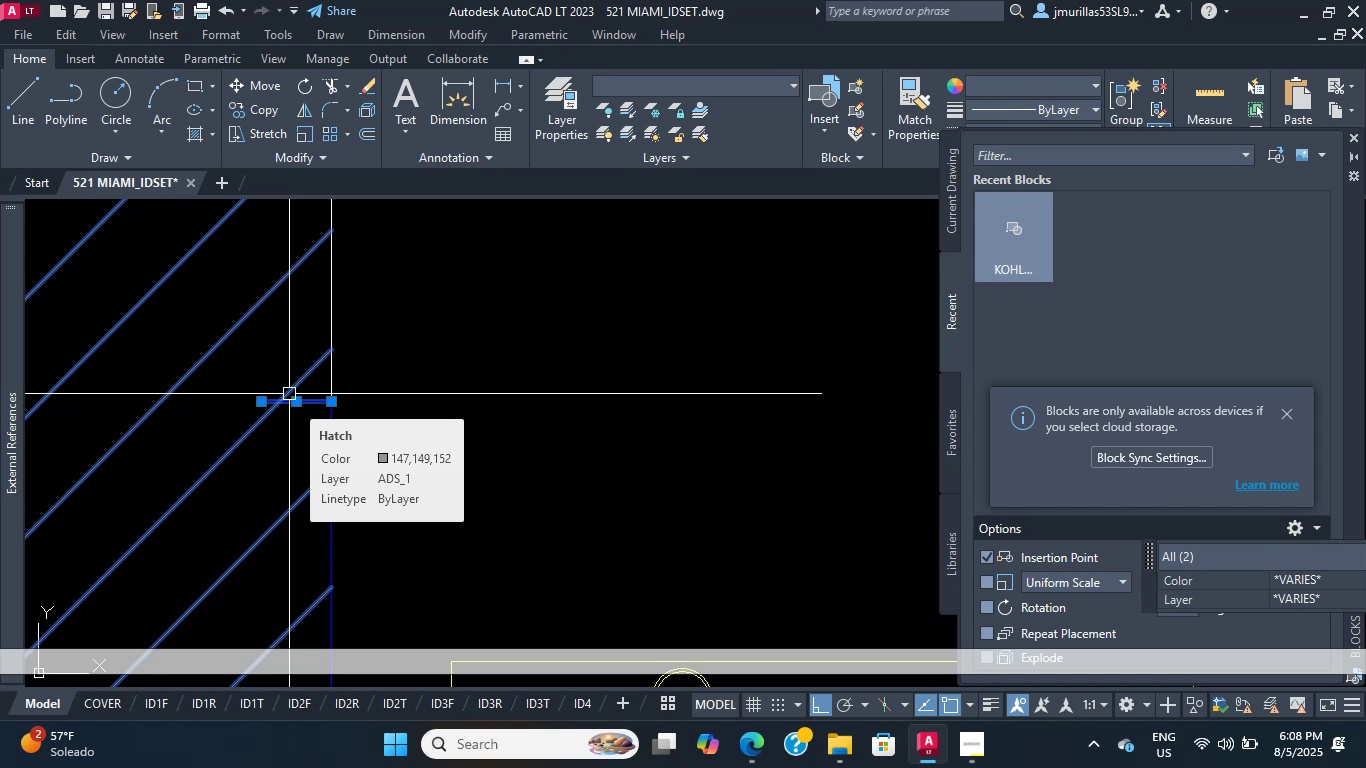 
wait(12.62)
 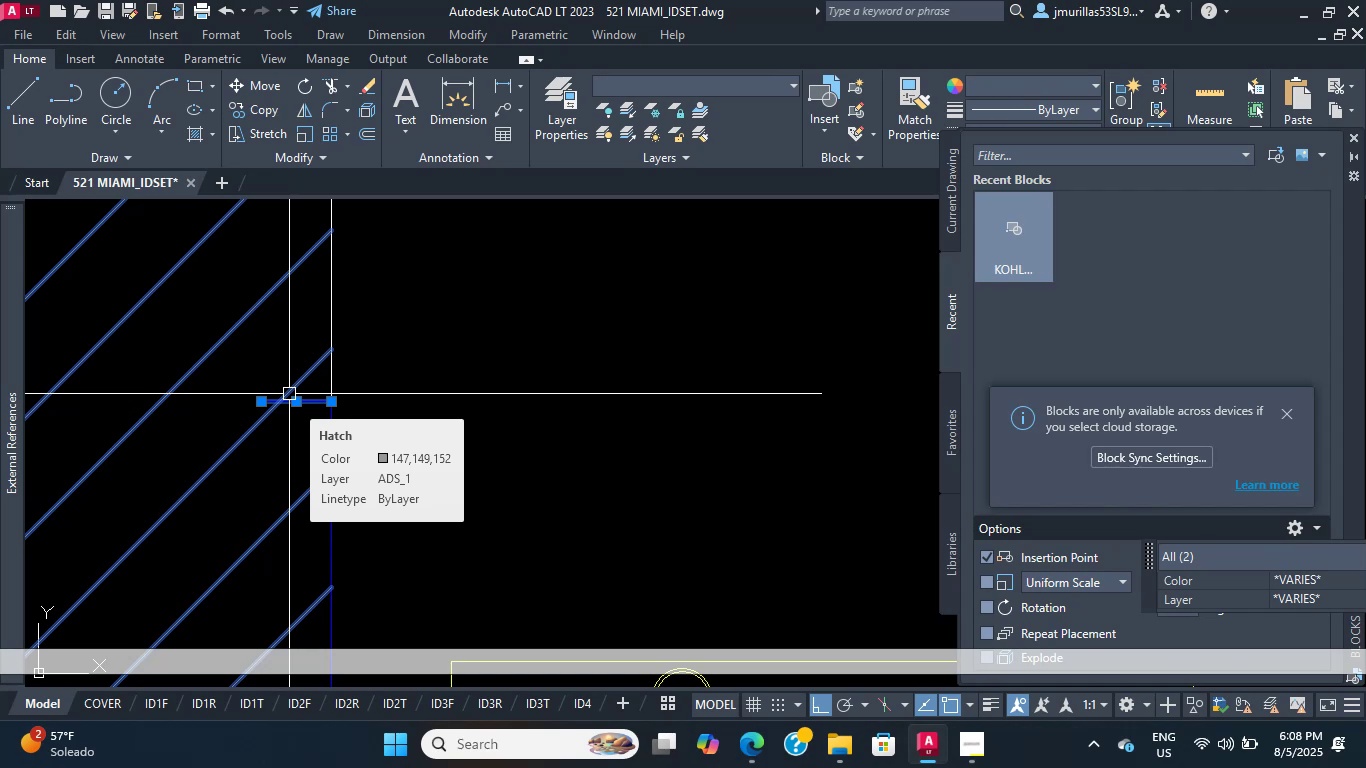 
scroll: coordinate [293, 405], scroll_direction: down, amount: 1.0
 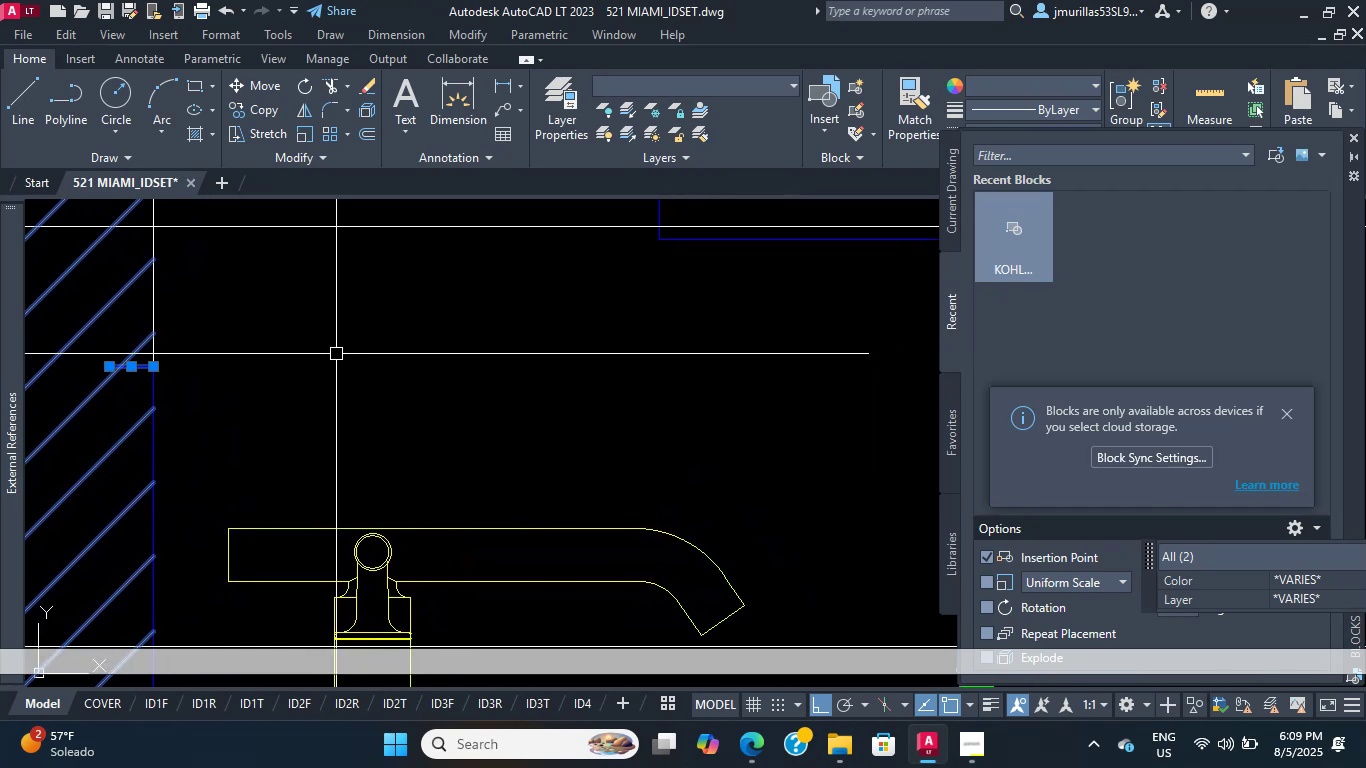 
wait(15.87)
 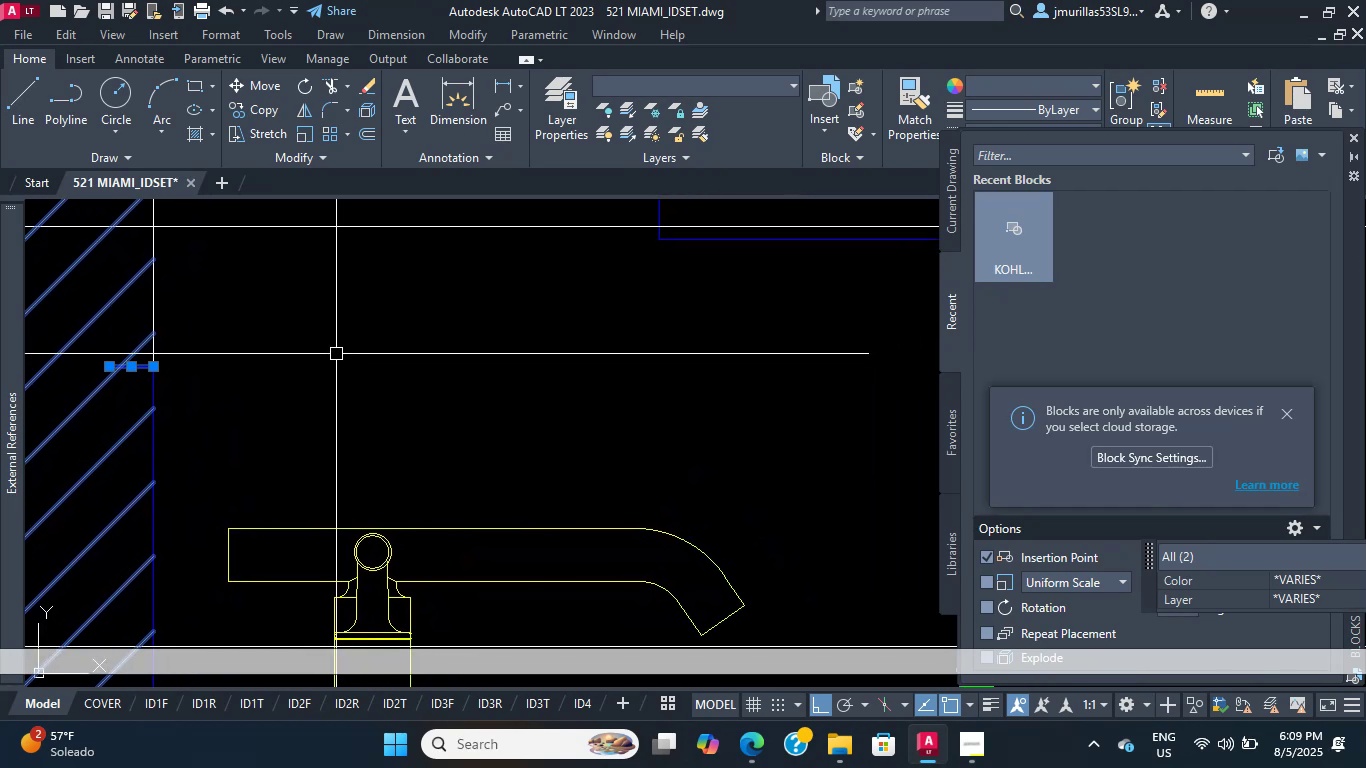 
scroll: coordinate [902, 483], scroll_direction: down, amount: 11.0
 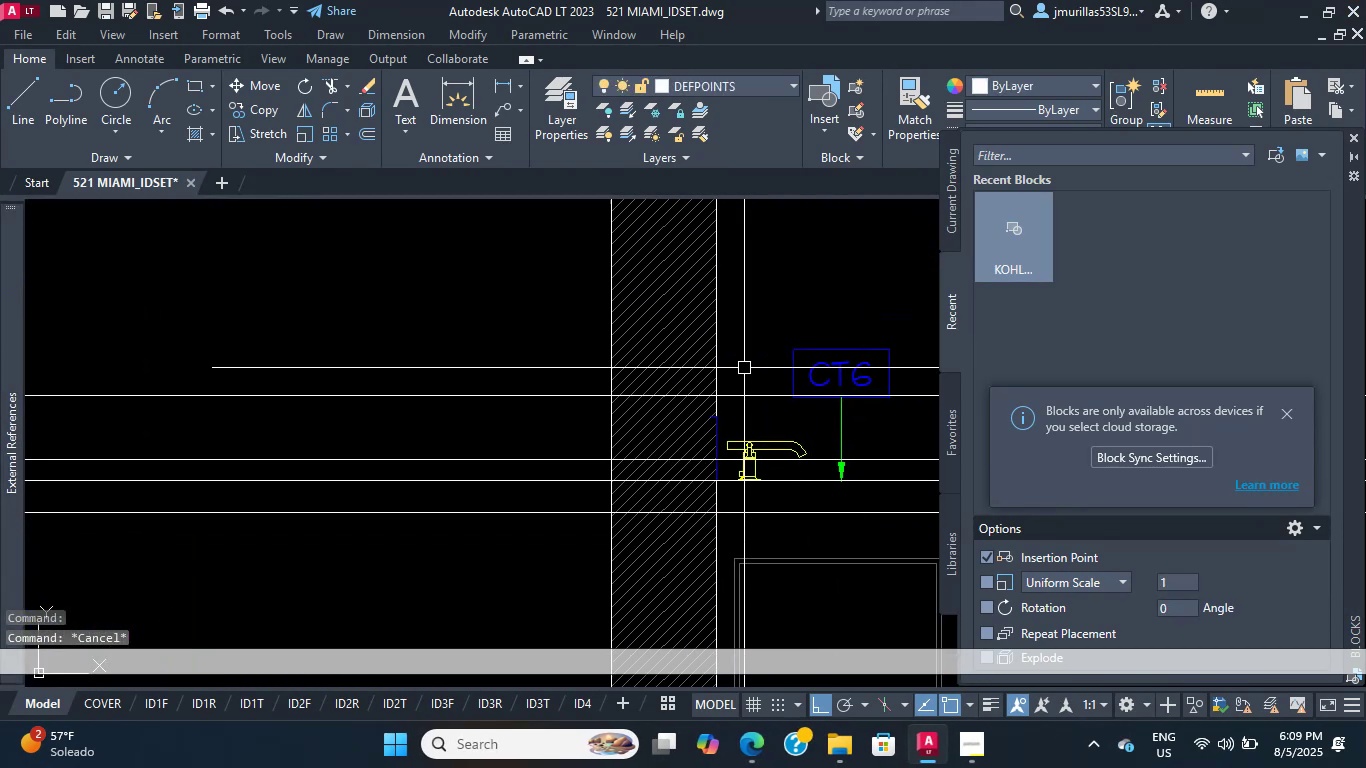 
key(Escape)
 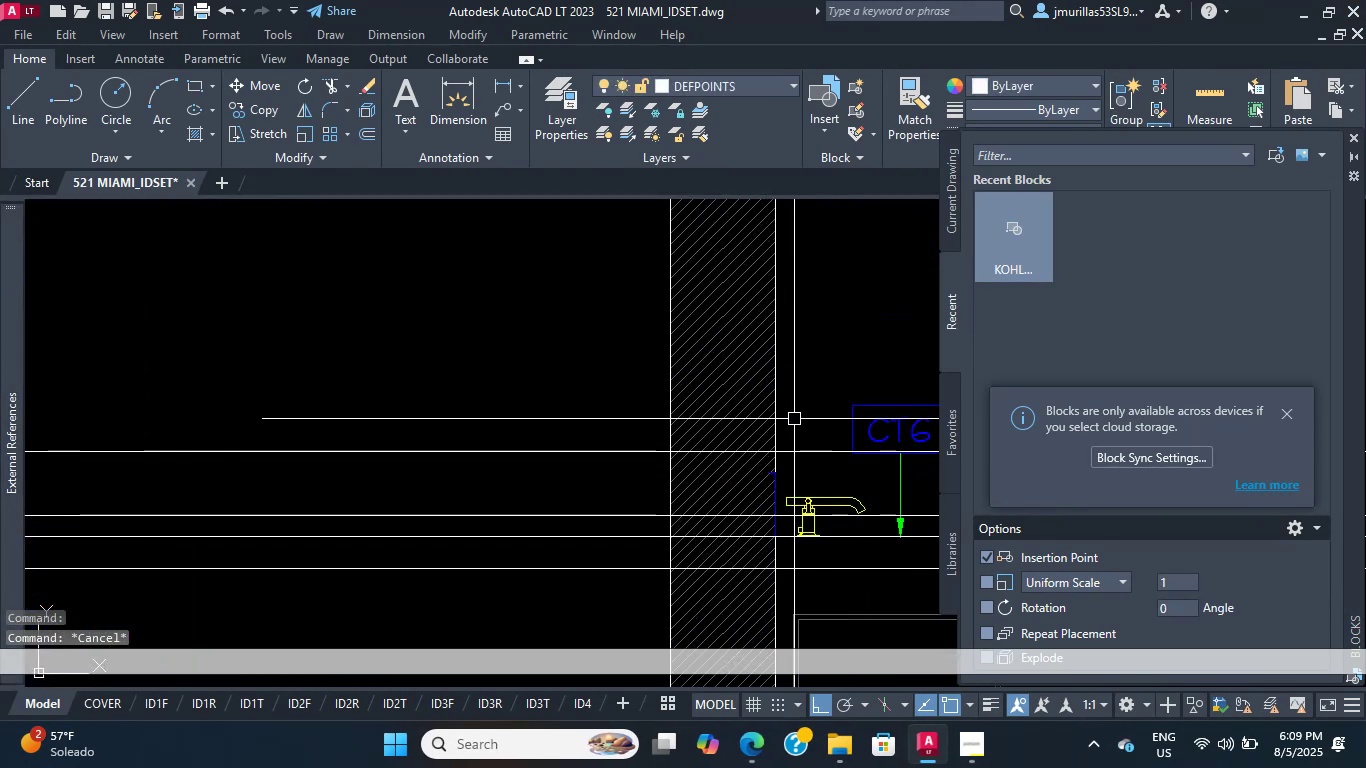 
scroll: coordinate [463, 319], scroll_direction: up, amount: 10.0
 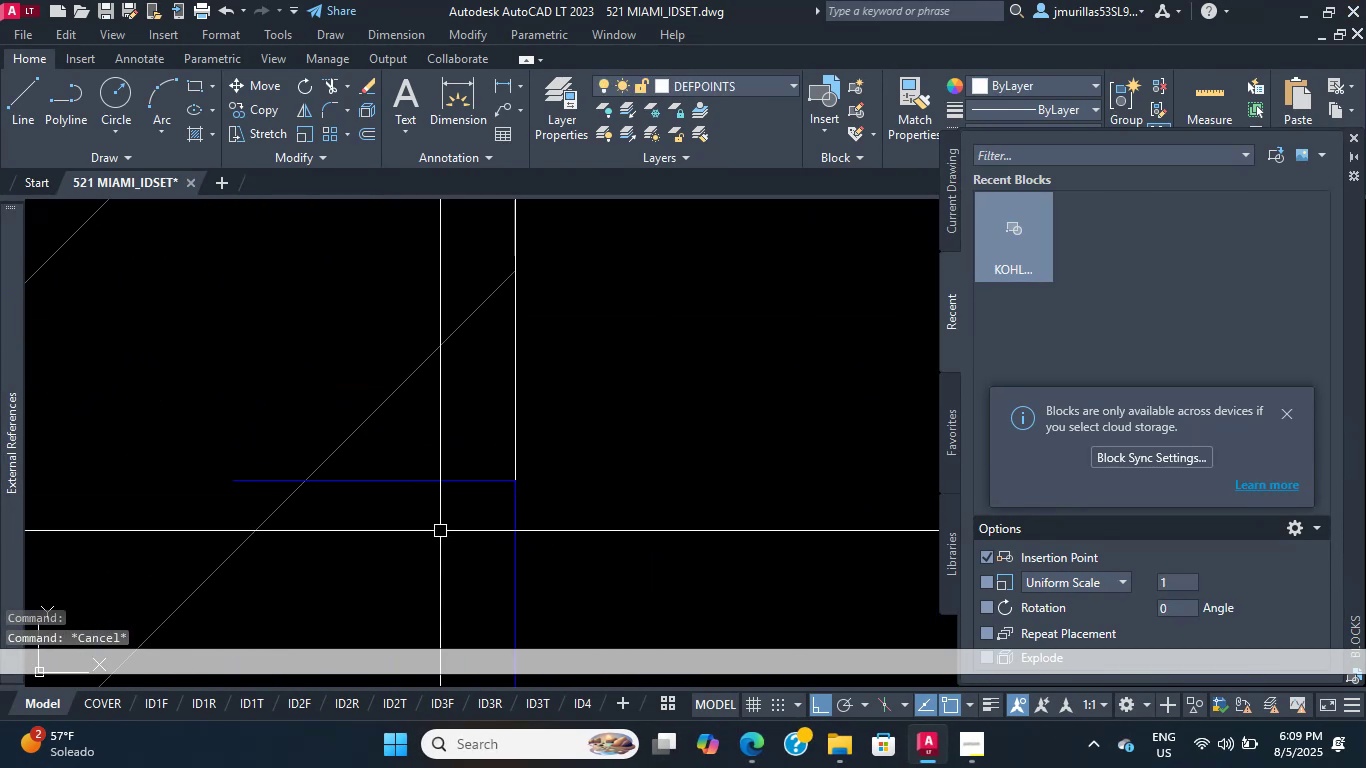 
double_click([415, 451])
 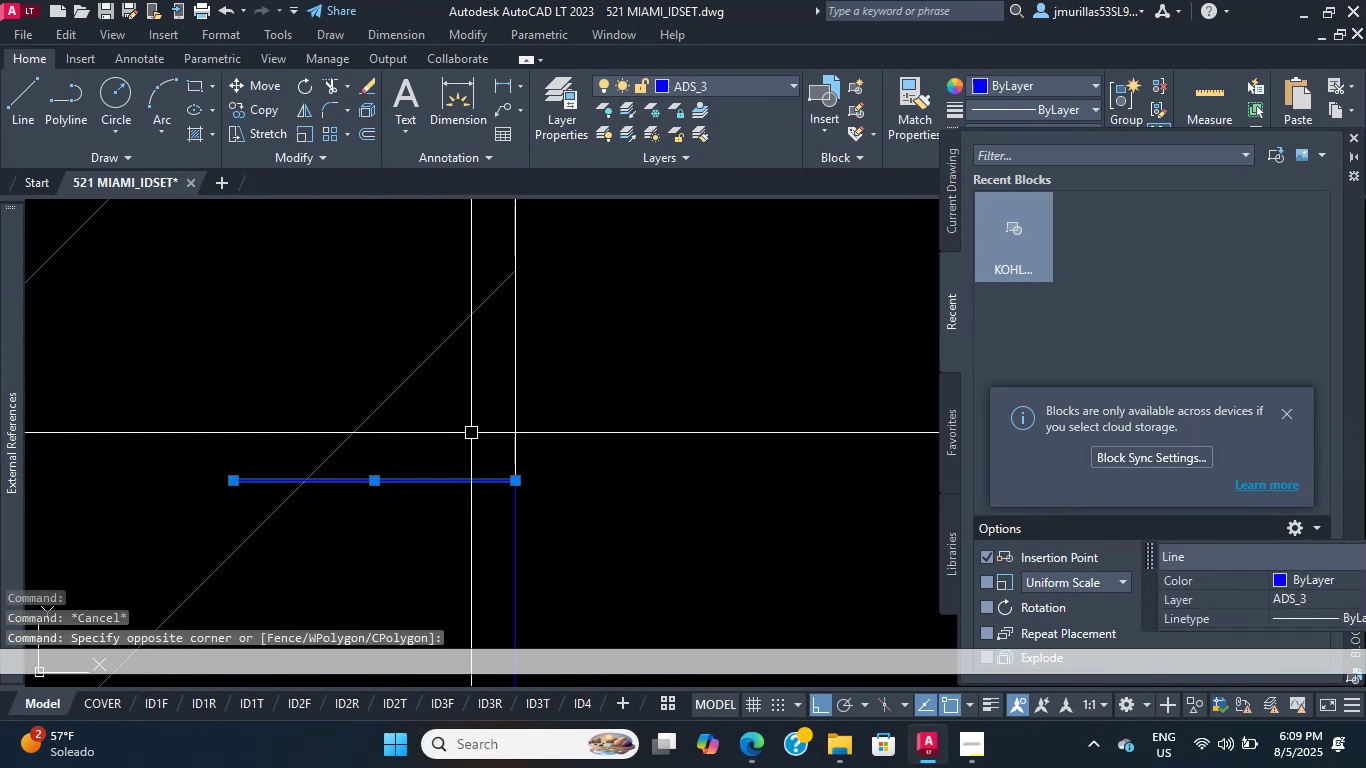 
scroll: coordinate [520, 472], scroll_direction: down, amount: 7.0
 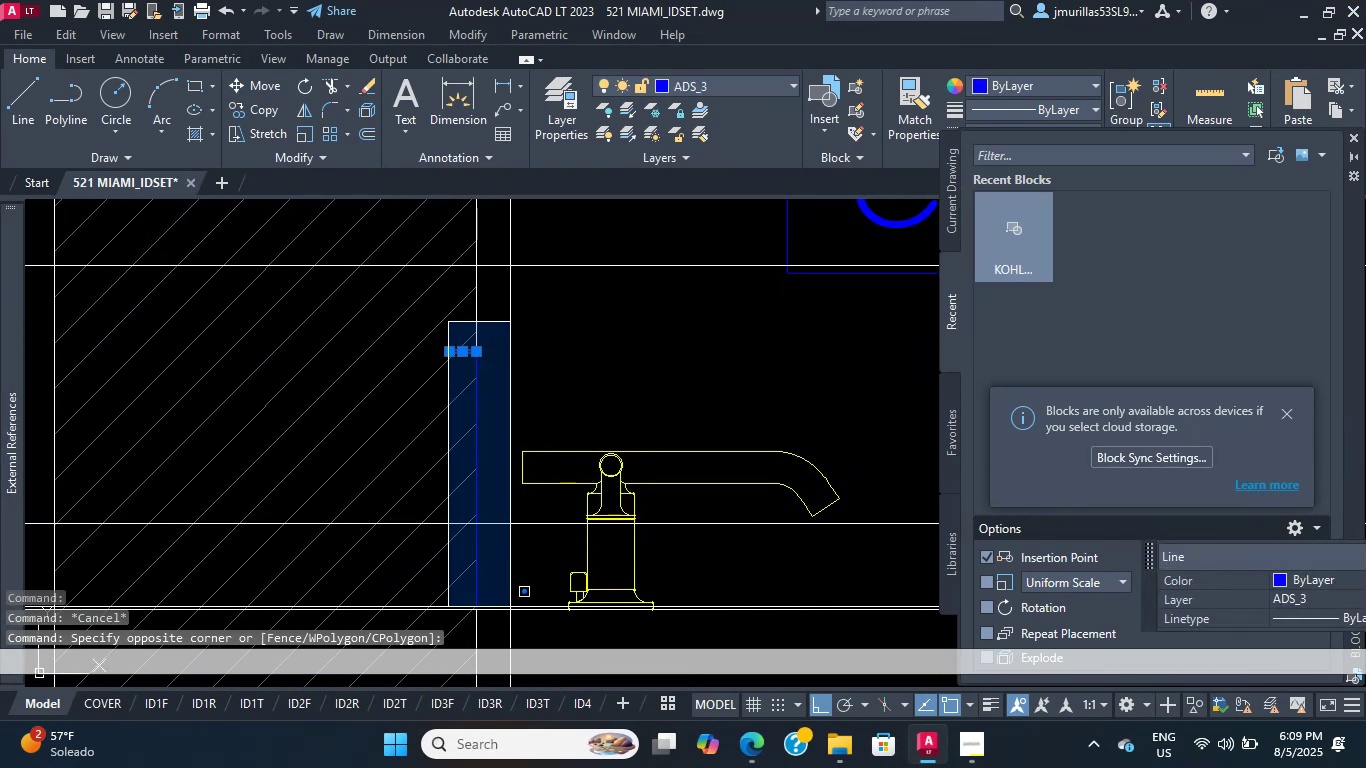 
left_click([515, 628])
 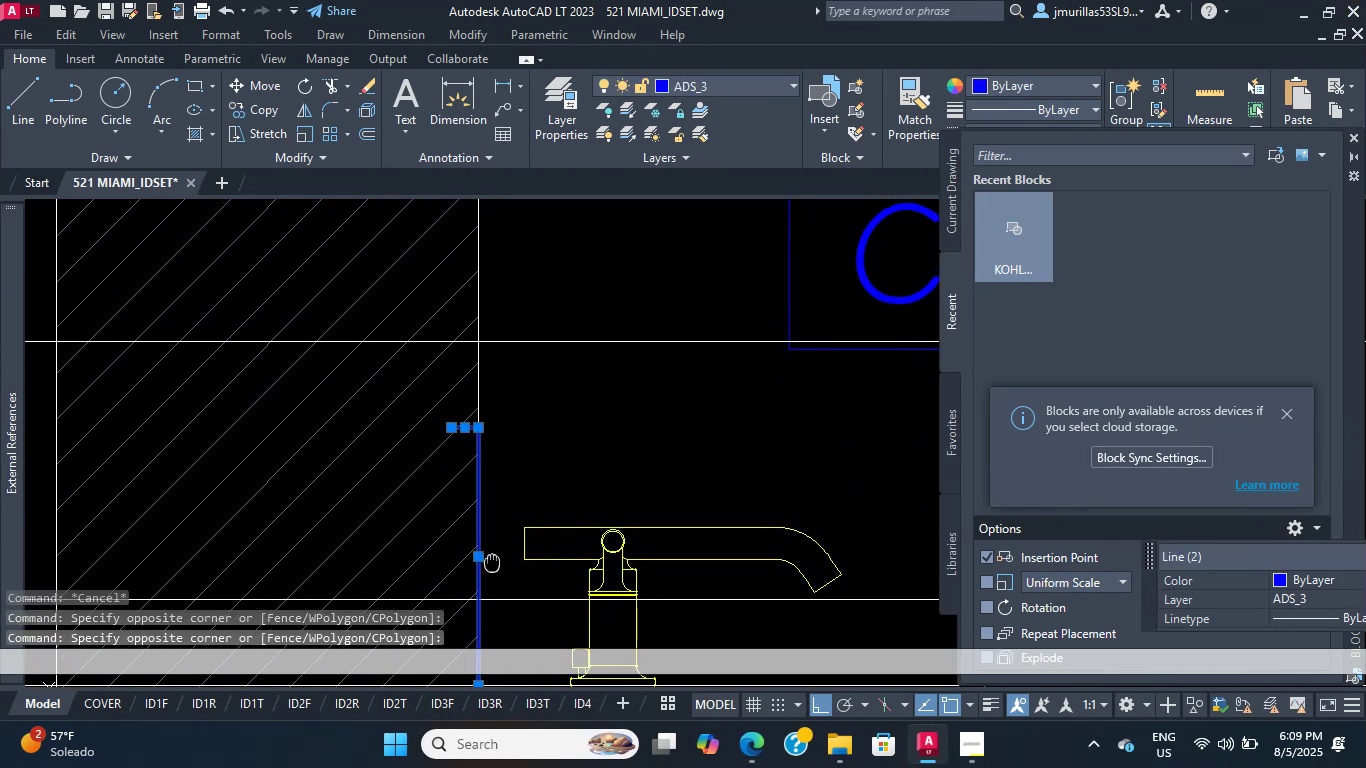 
key(M)
 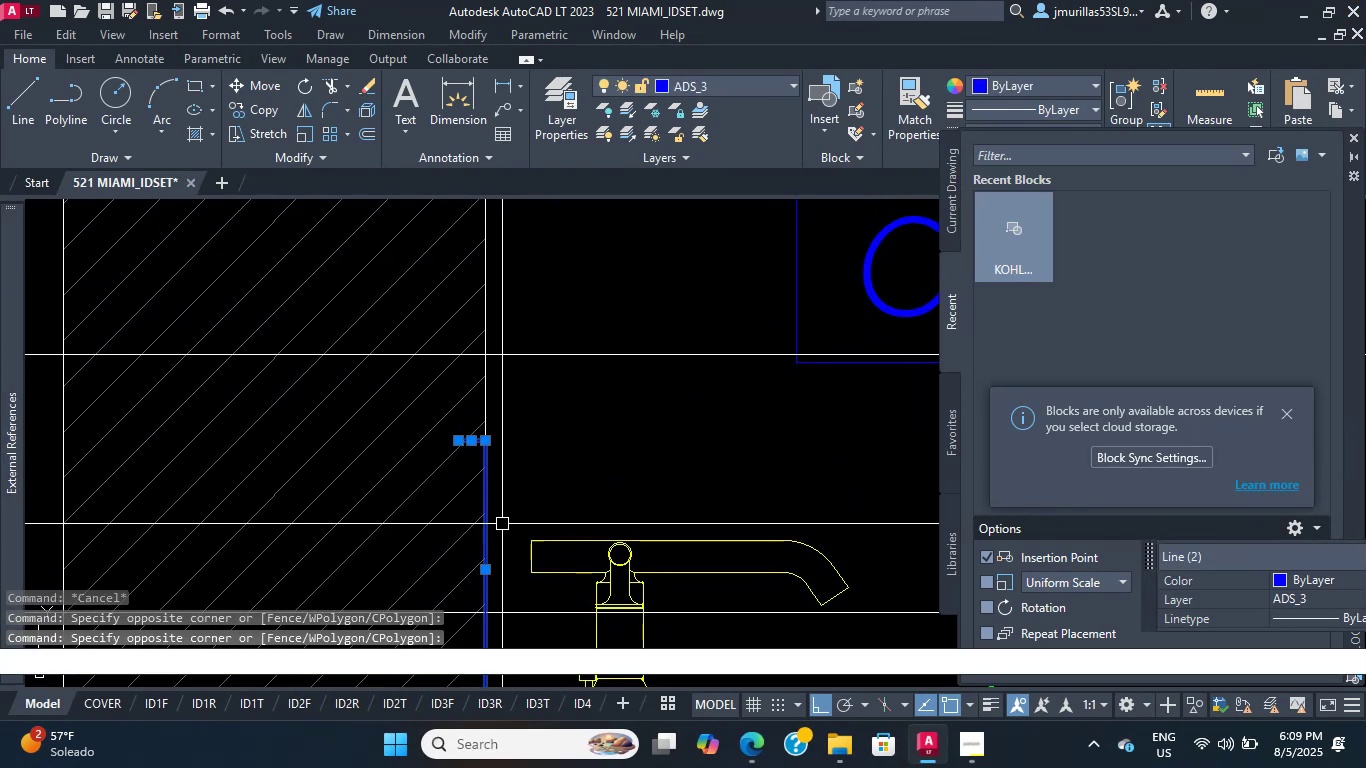 
scroll: coordinate [497, 427], scroll_direction: up, amount: 2.0
 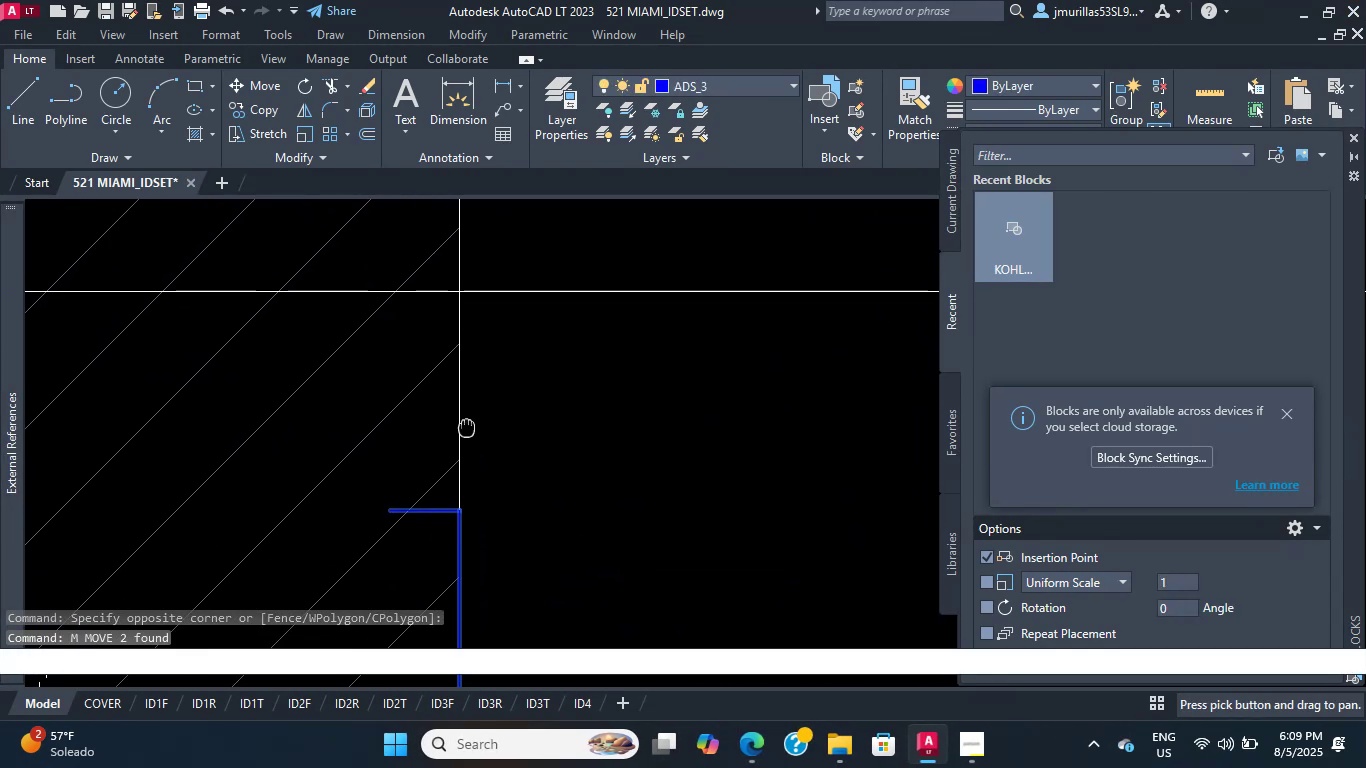 
key(Space)
 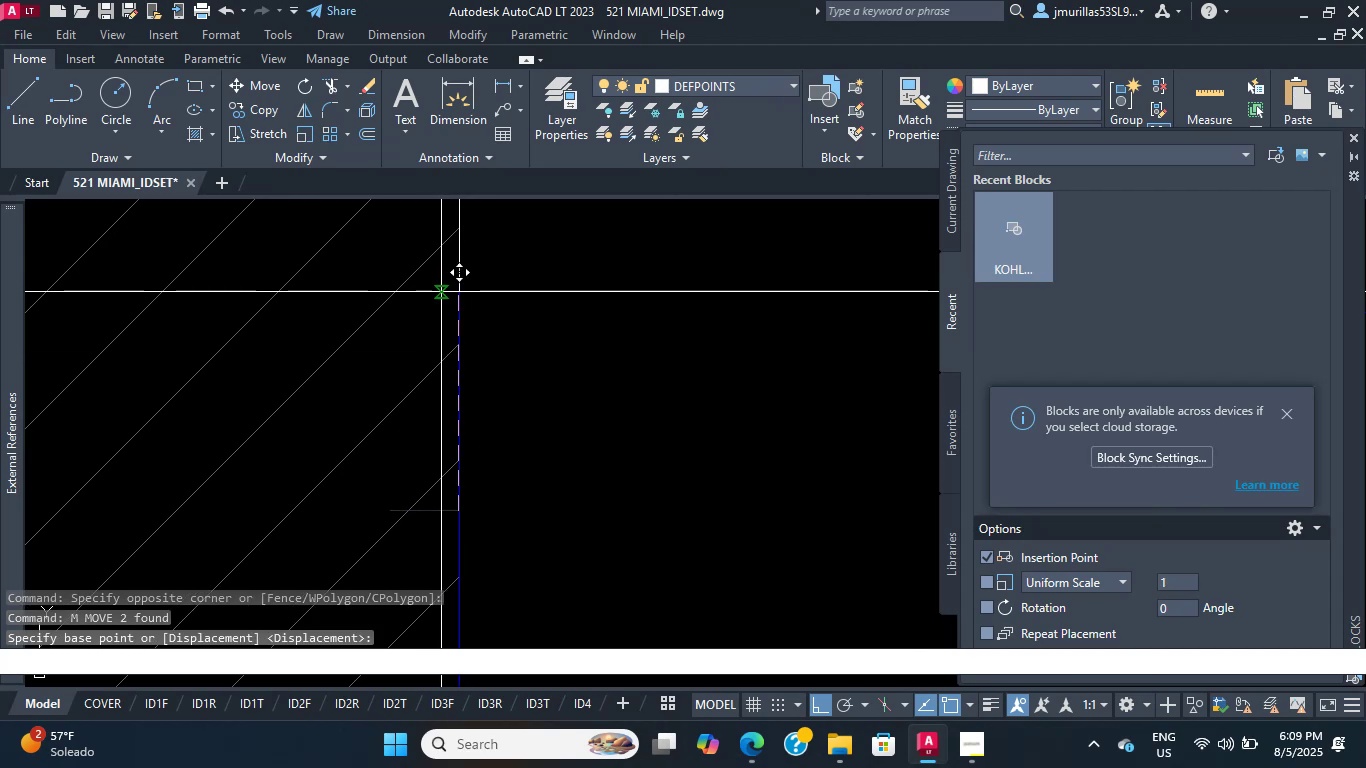 
left_click([452, 289])
 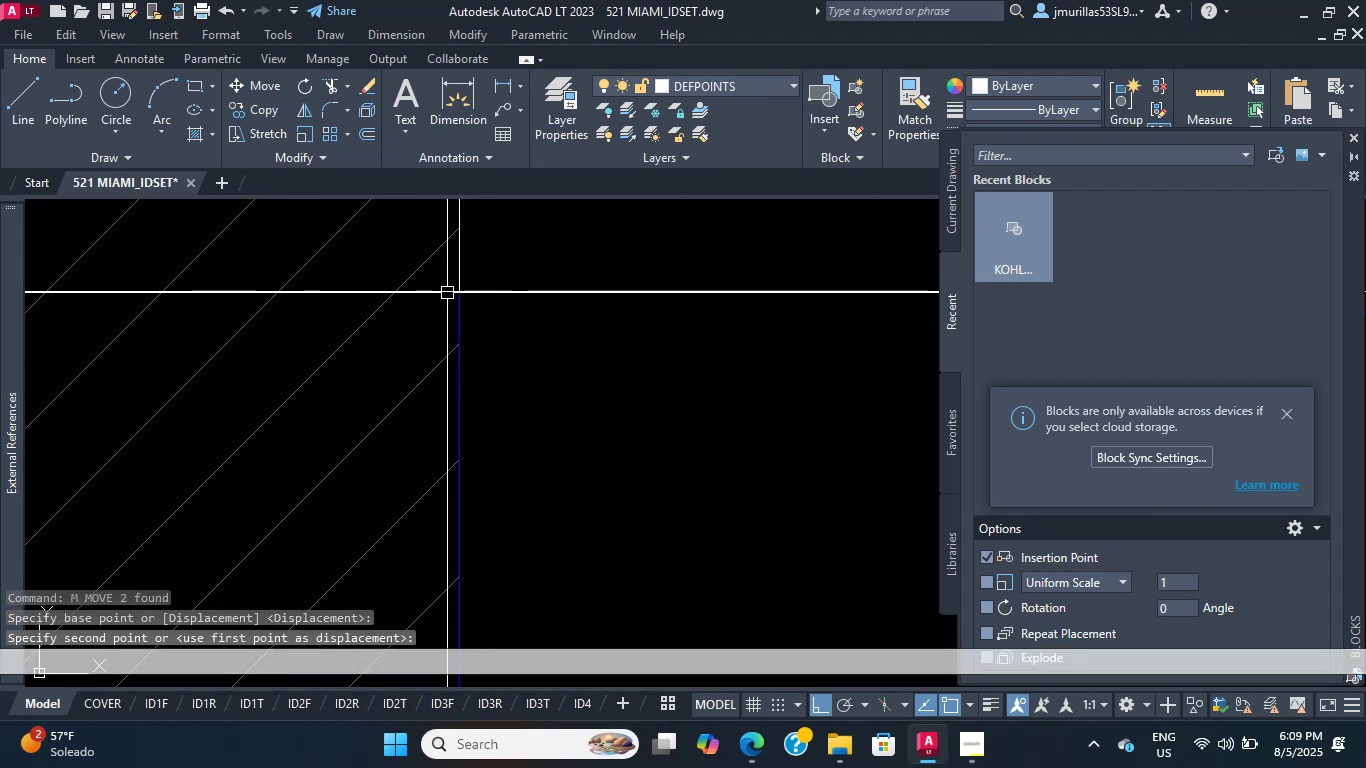 
scroll: coordinate [384, 365], scroll_direction: down, amount: 12.0
 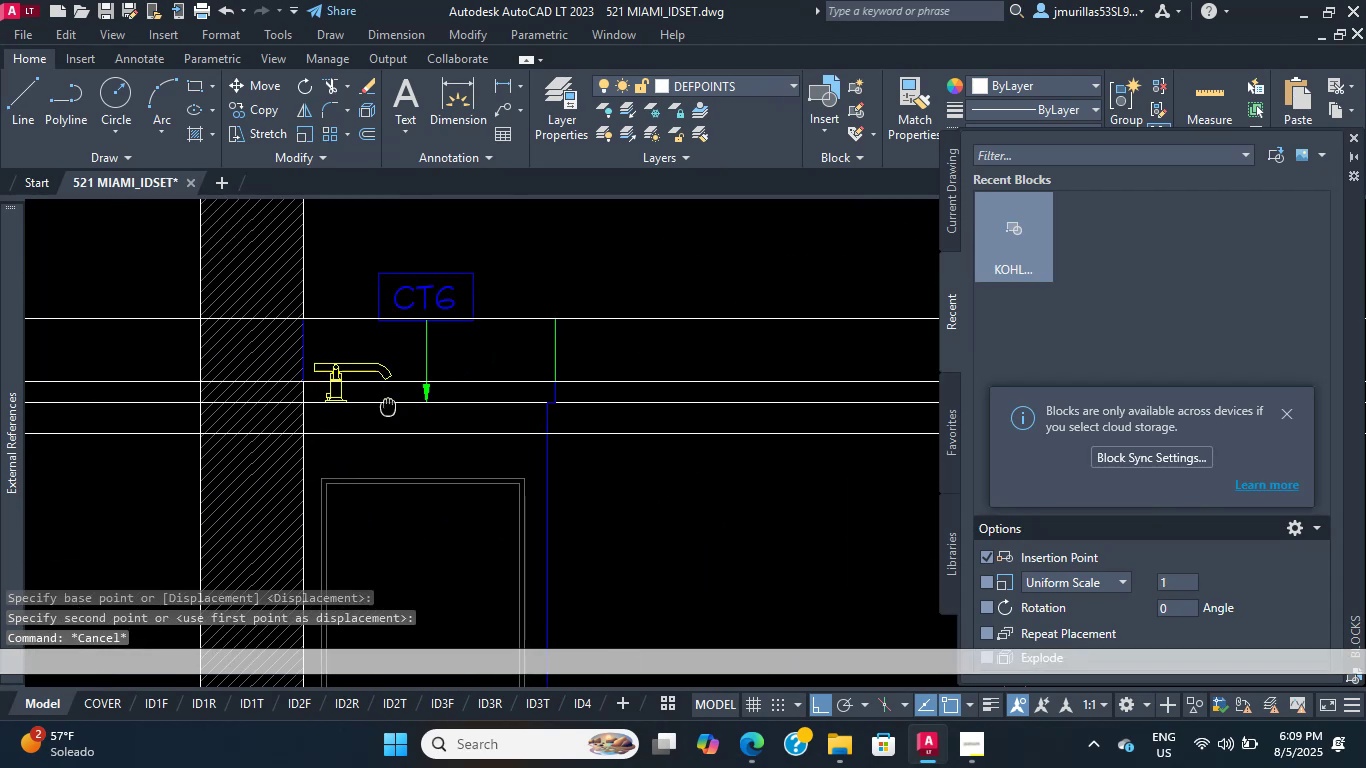 
key(Escape)
 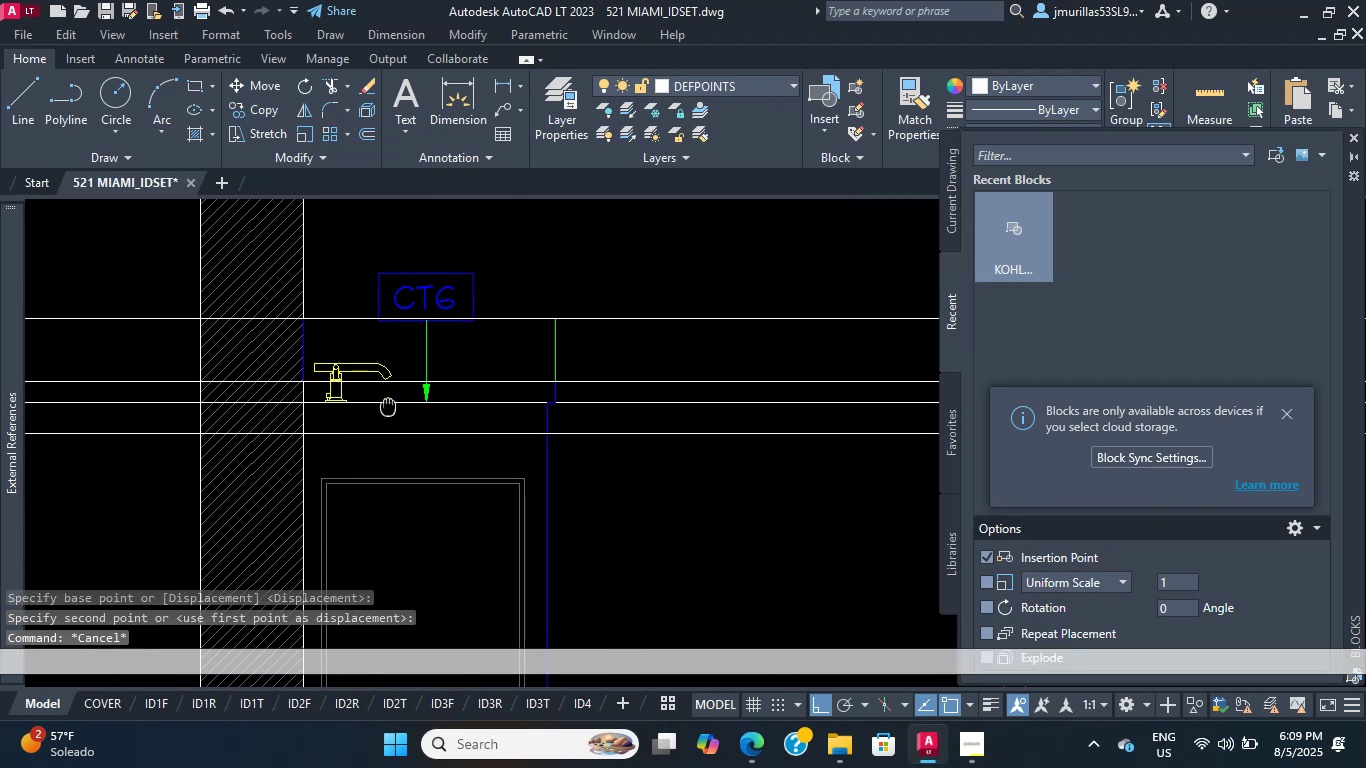 
scroll: coordinate [306, 392], scroll_direction: none, amount: 0.0
 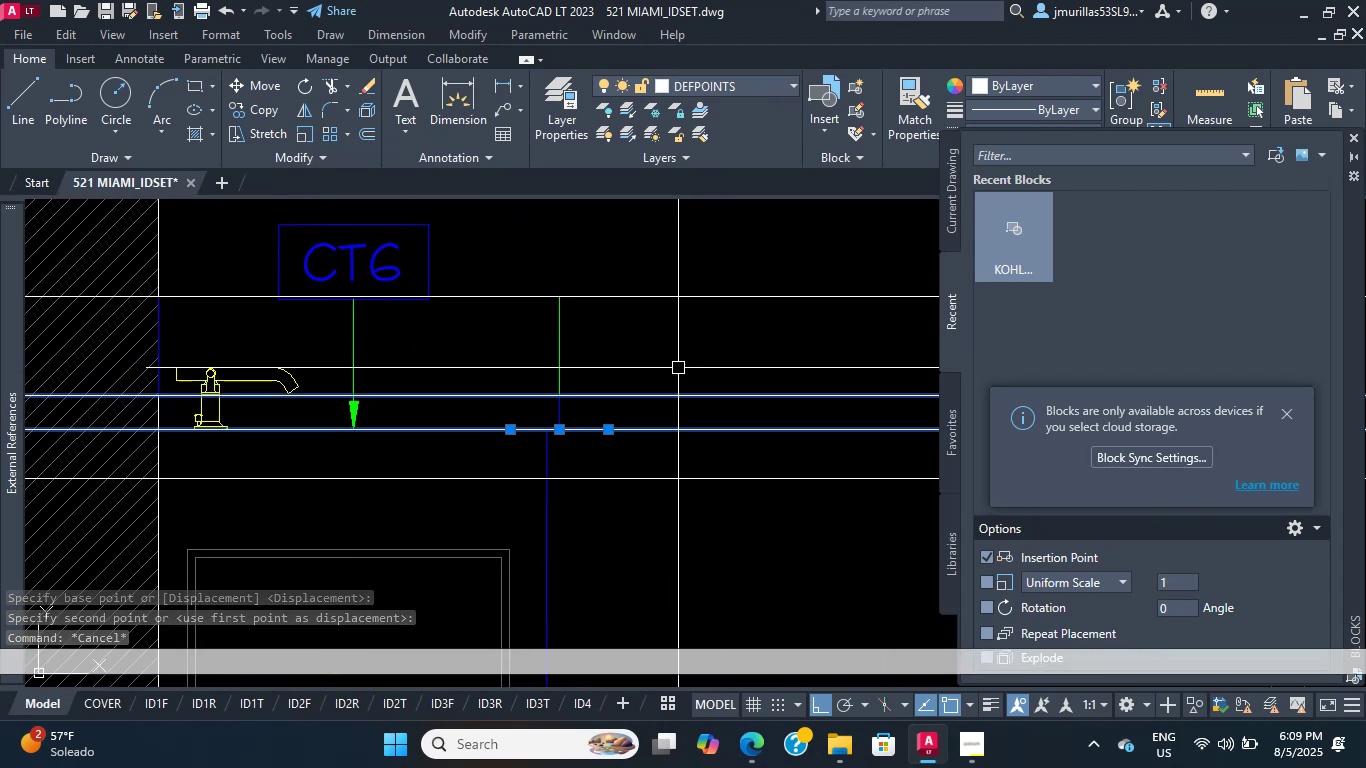 
key(Delete)
 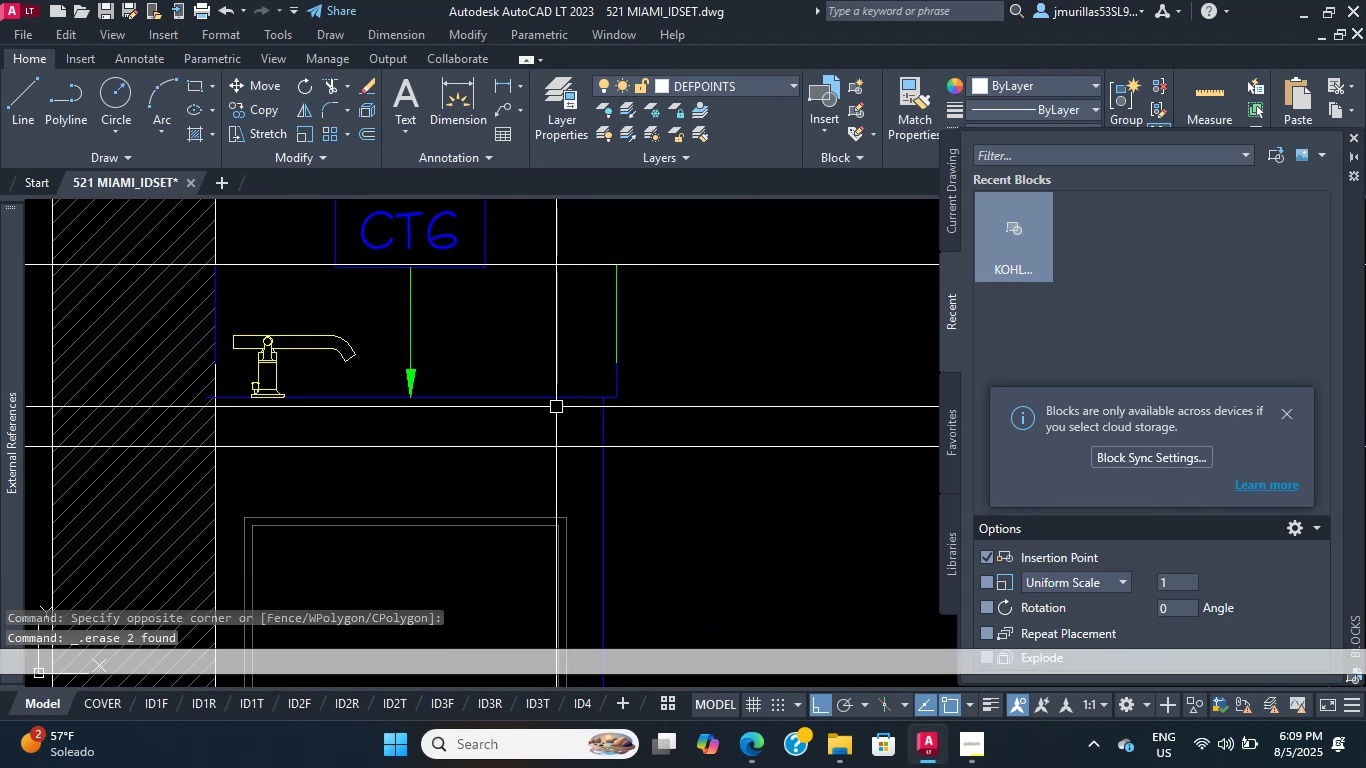 
scroll: coordinate [123, 388], scroll_direction: up, amount: 2.0
 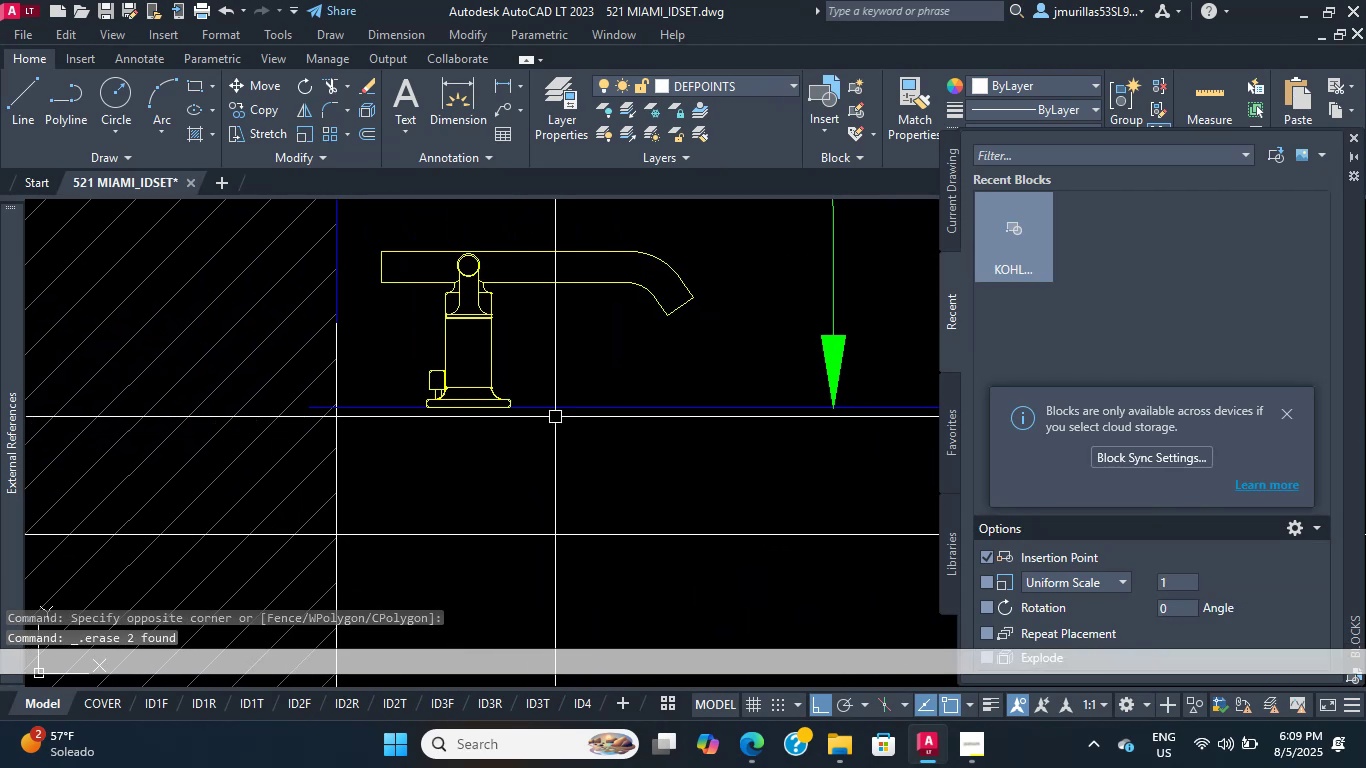 
double_click([557, 387])
 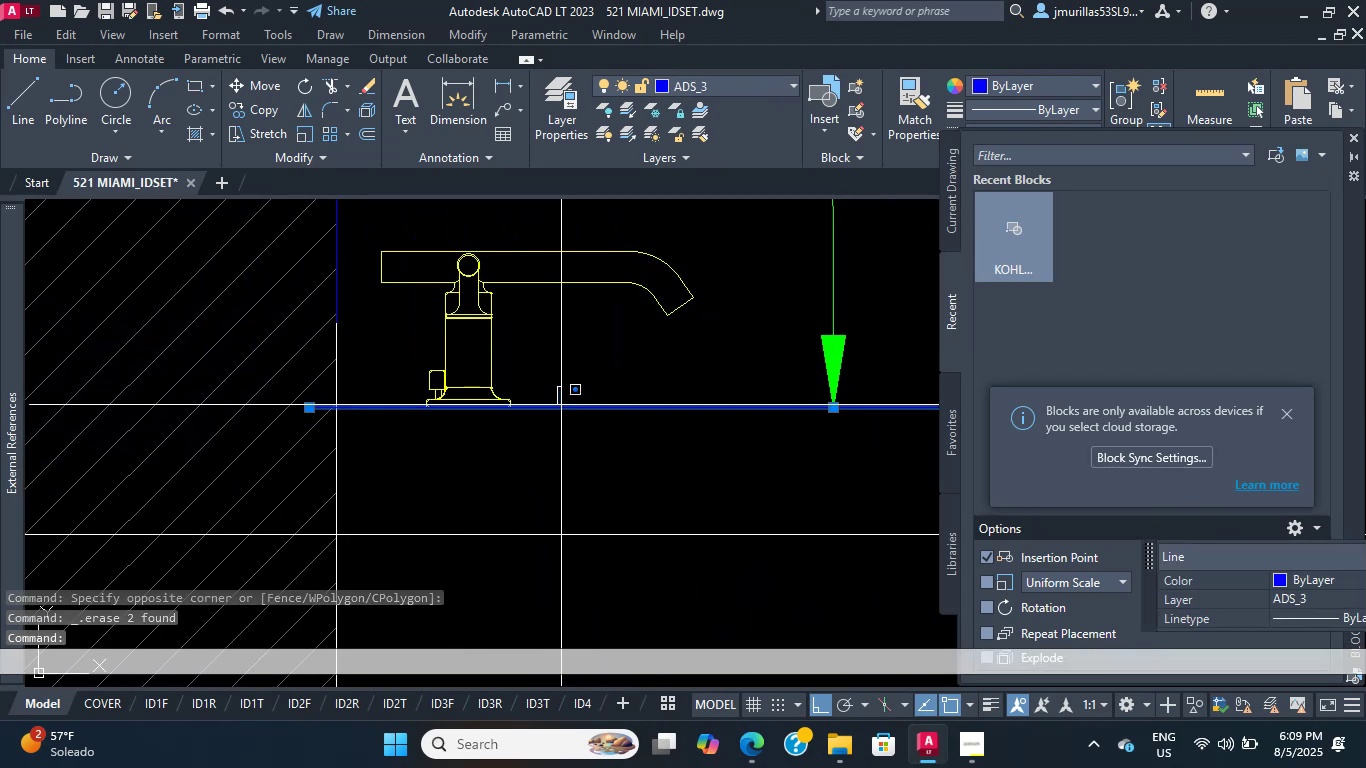 
scroll: coordinate [545, 410], scroll_direction: down, amount: 2.0
 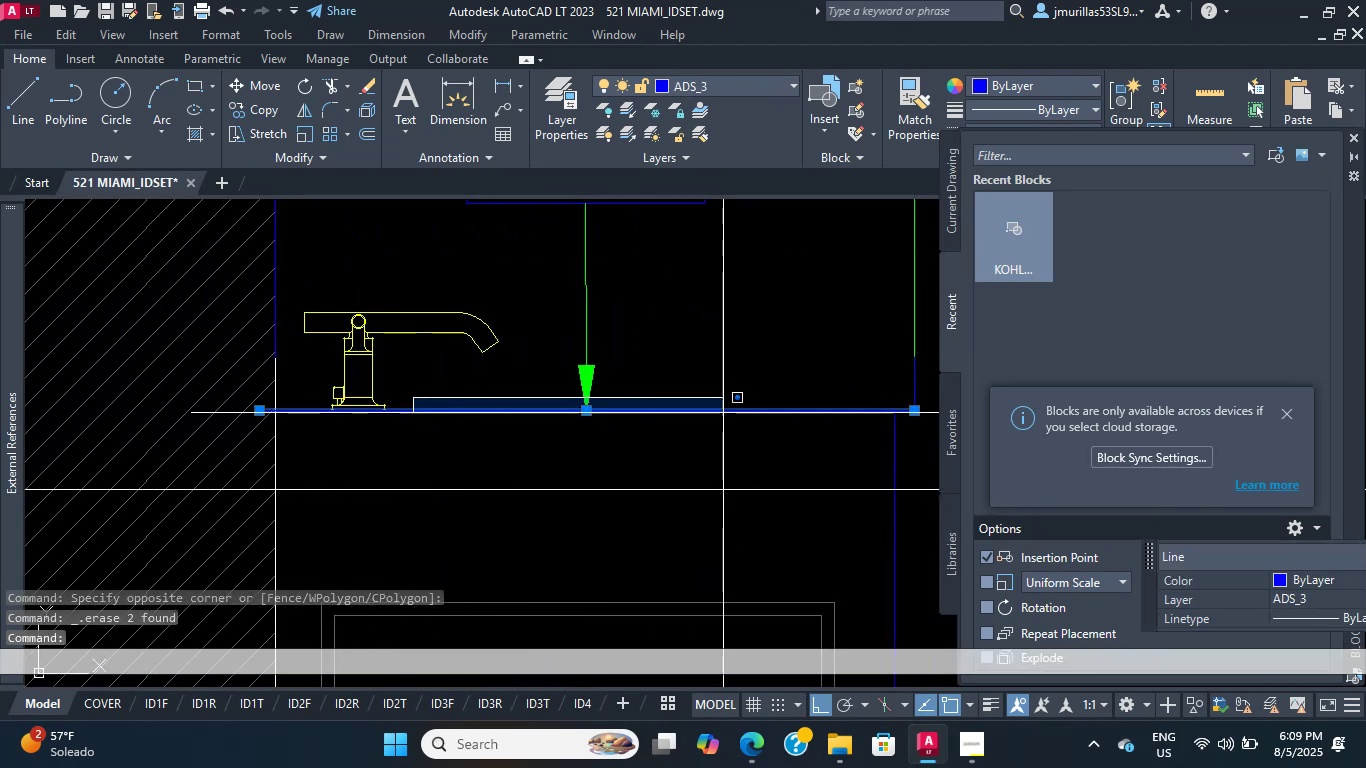 
key(Escape)
 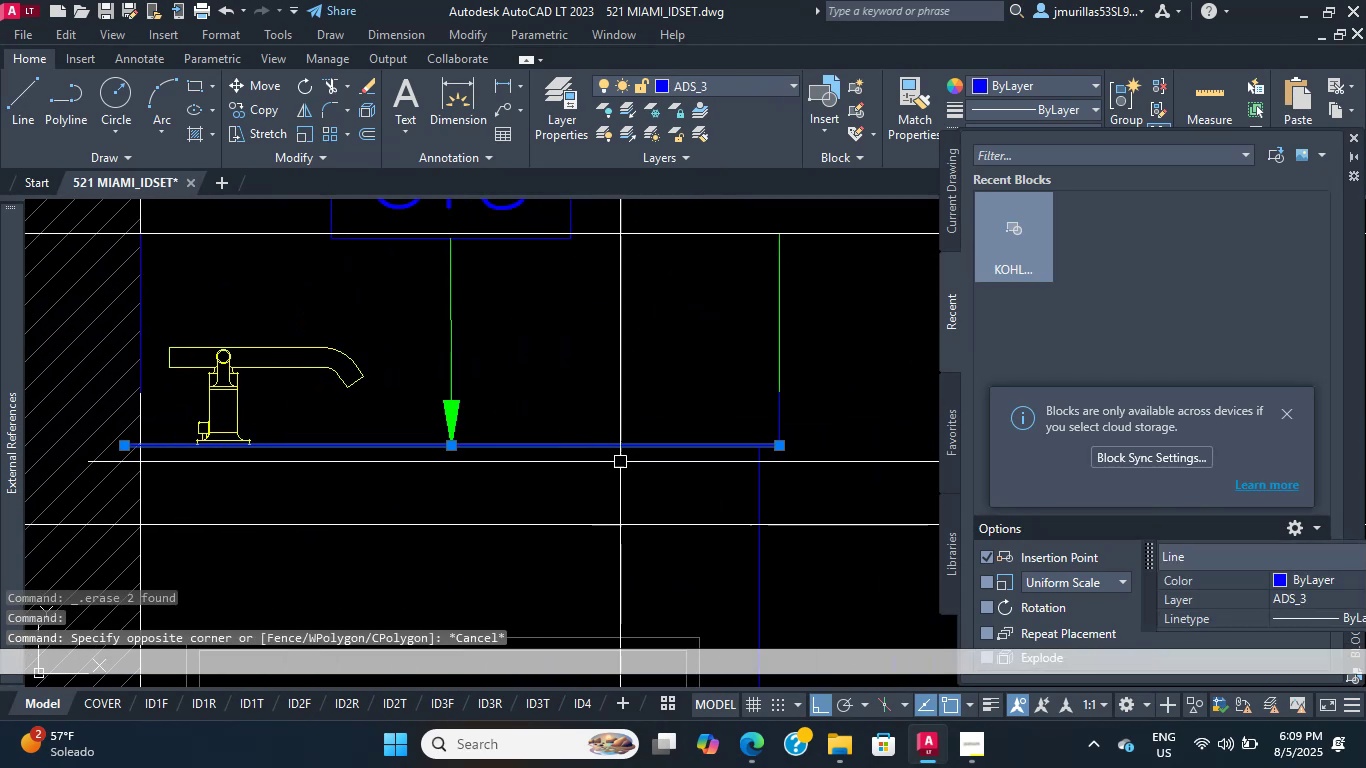 
key(Escape)
 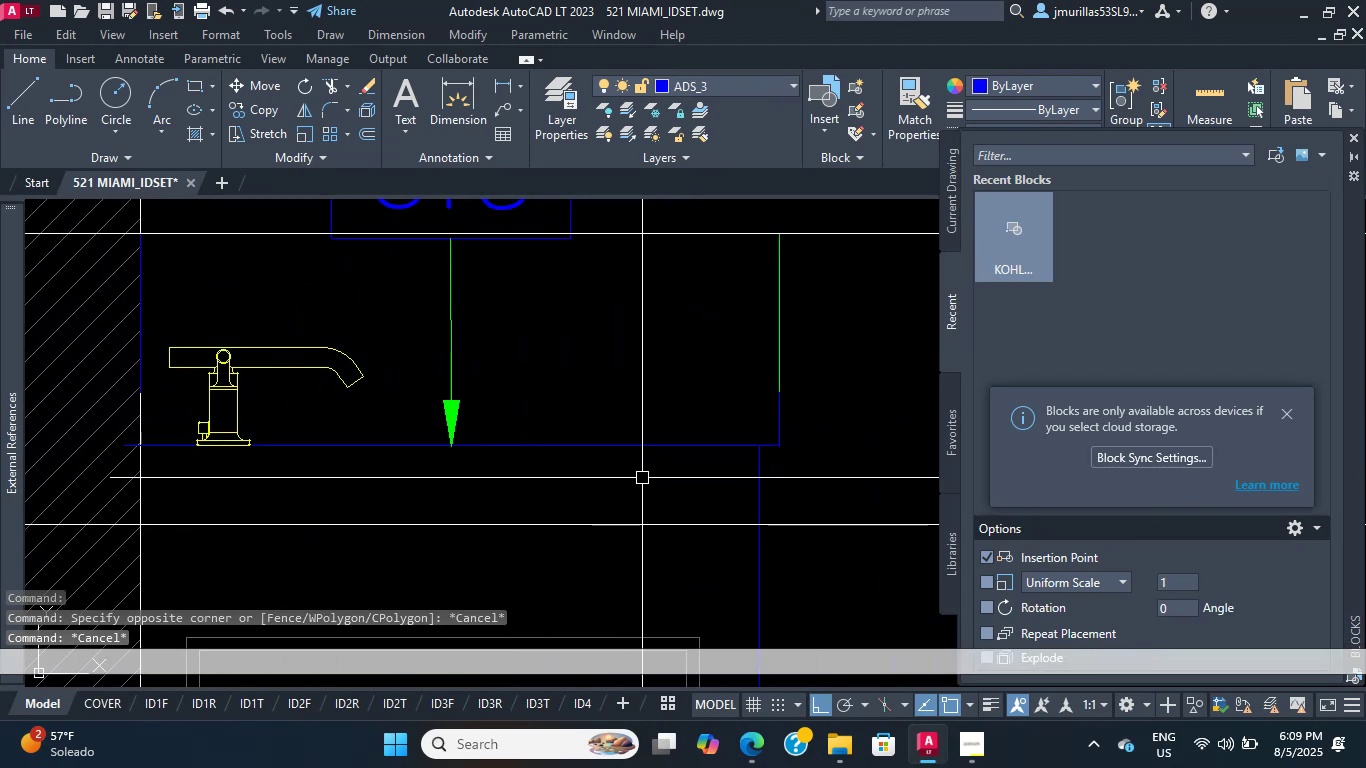 
key(Escape)
 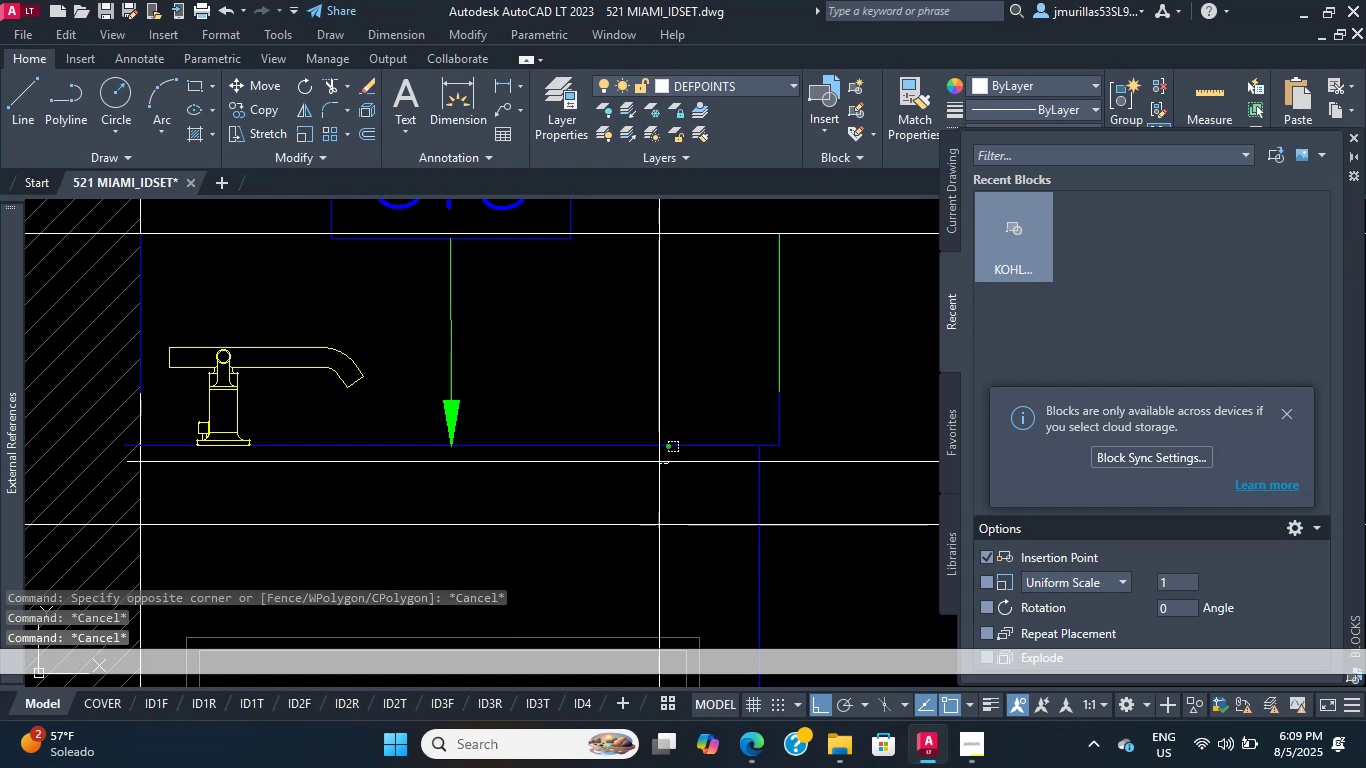 
double_click([641, 441])
 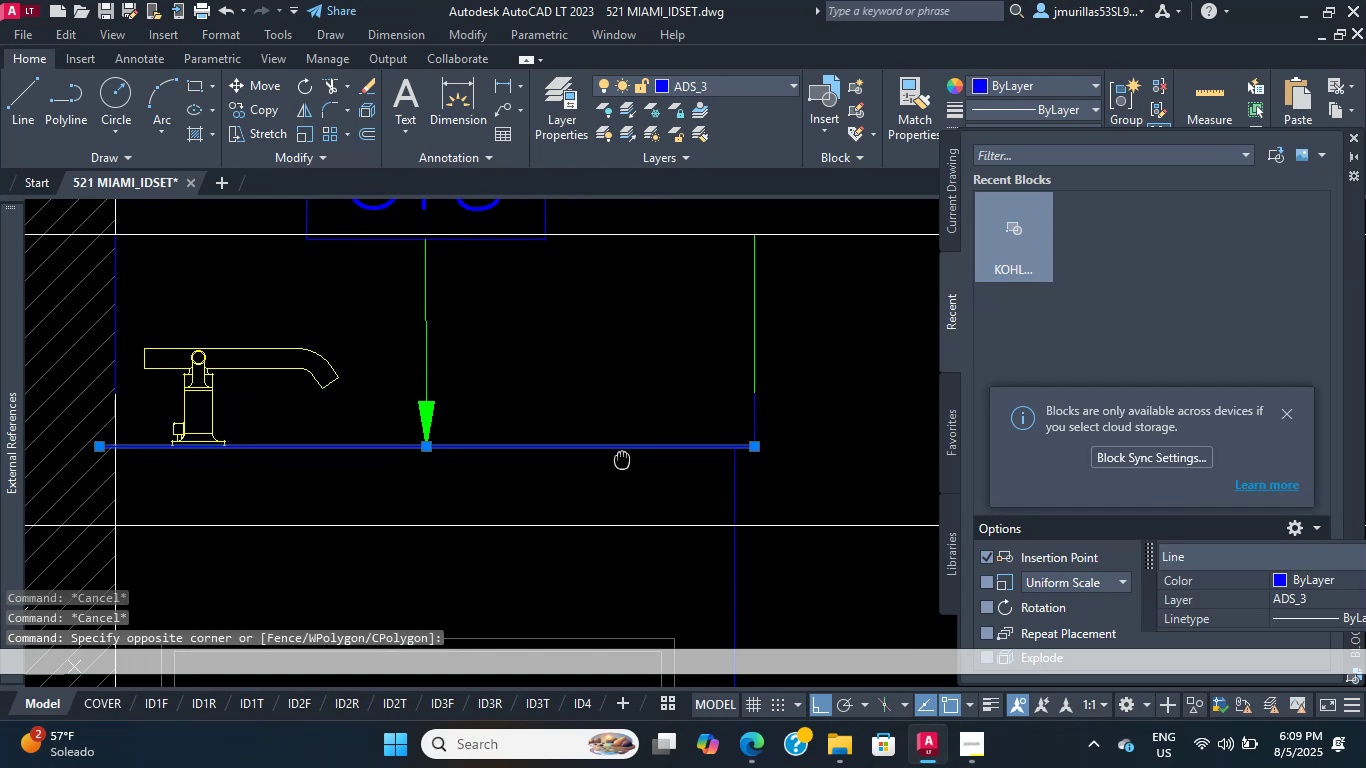 
type(CO )
 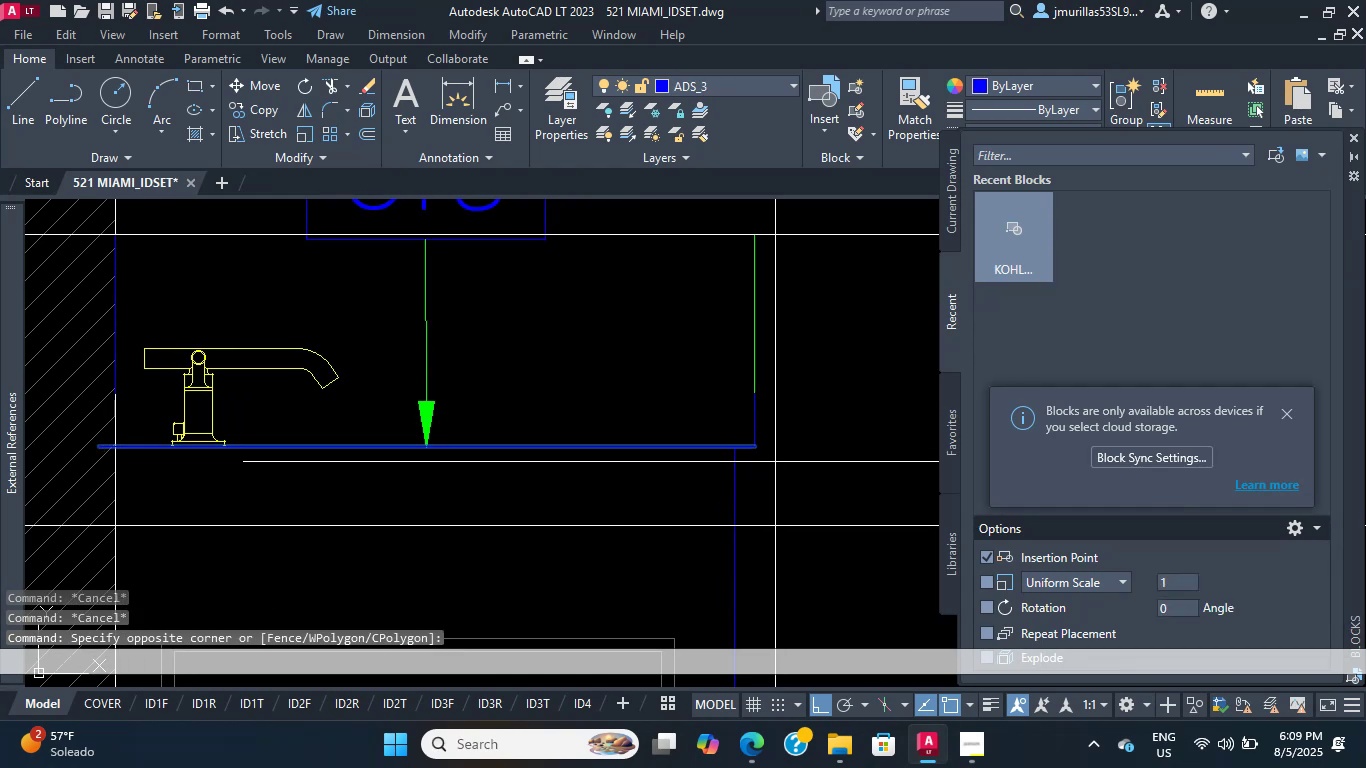 
scroll: coordinate [747, 451], scroll_direction: up, amount: 2.0
 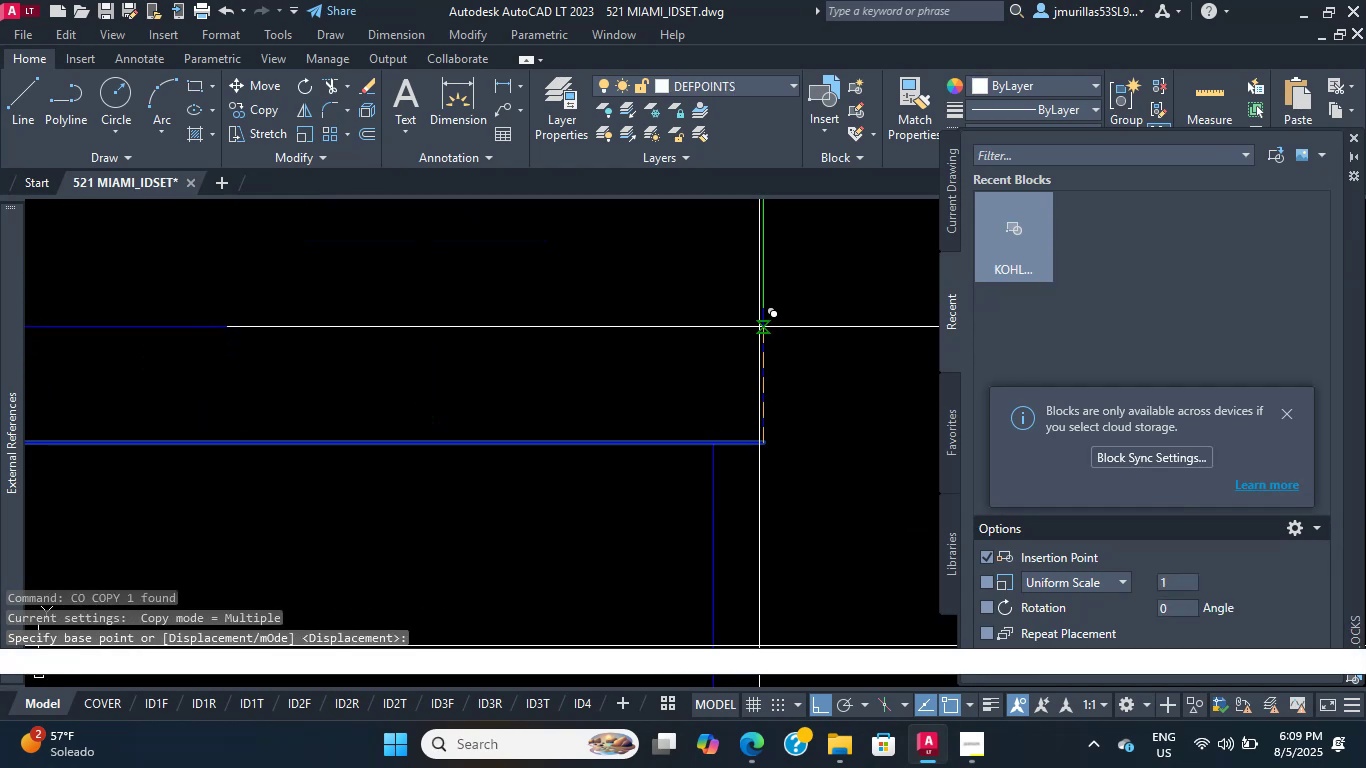 
left_click([763, 311])
 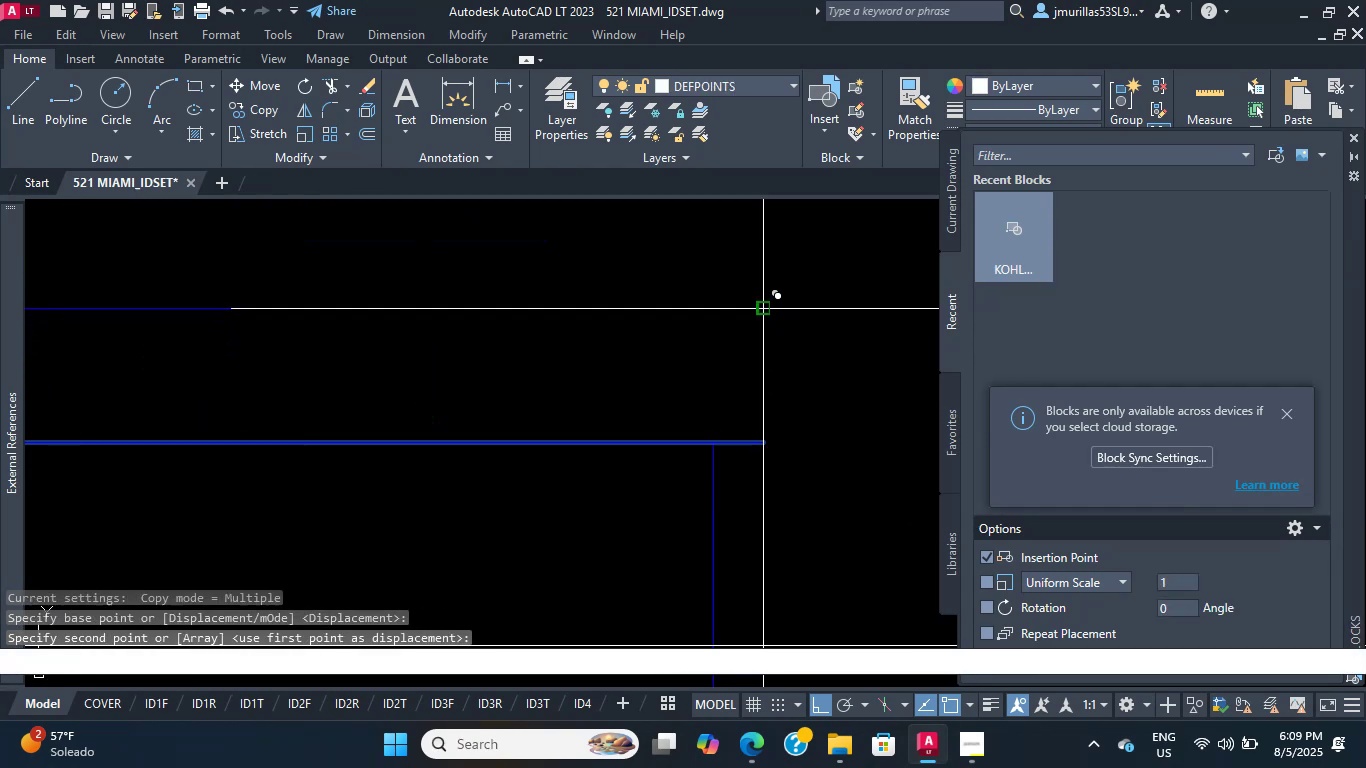 
key(Escape)
 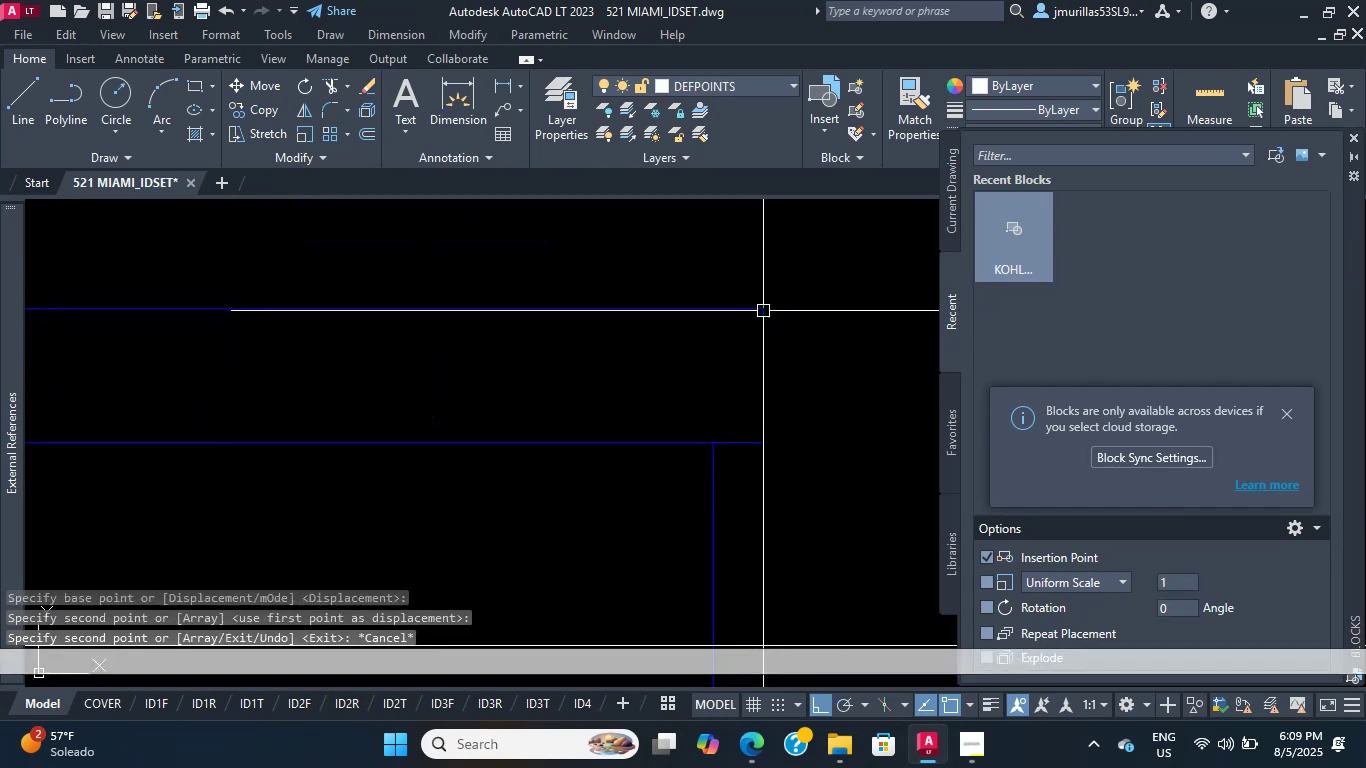 
scroll: coordinate [751, 372], scroll_direction: down, amount: 7.0
 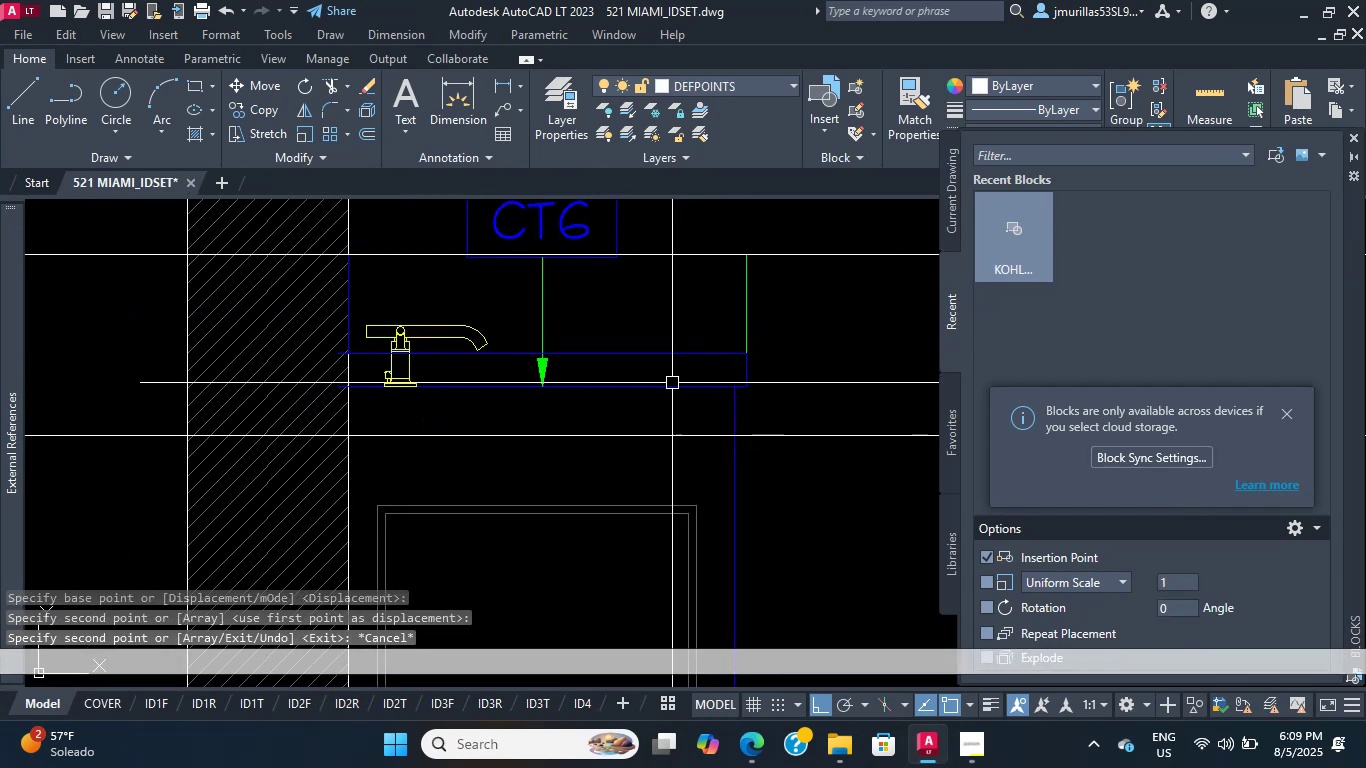 
scroll: coordinate [406, 385], scroll_direction: up, amount: 3.0
 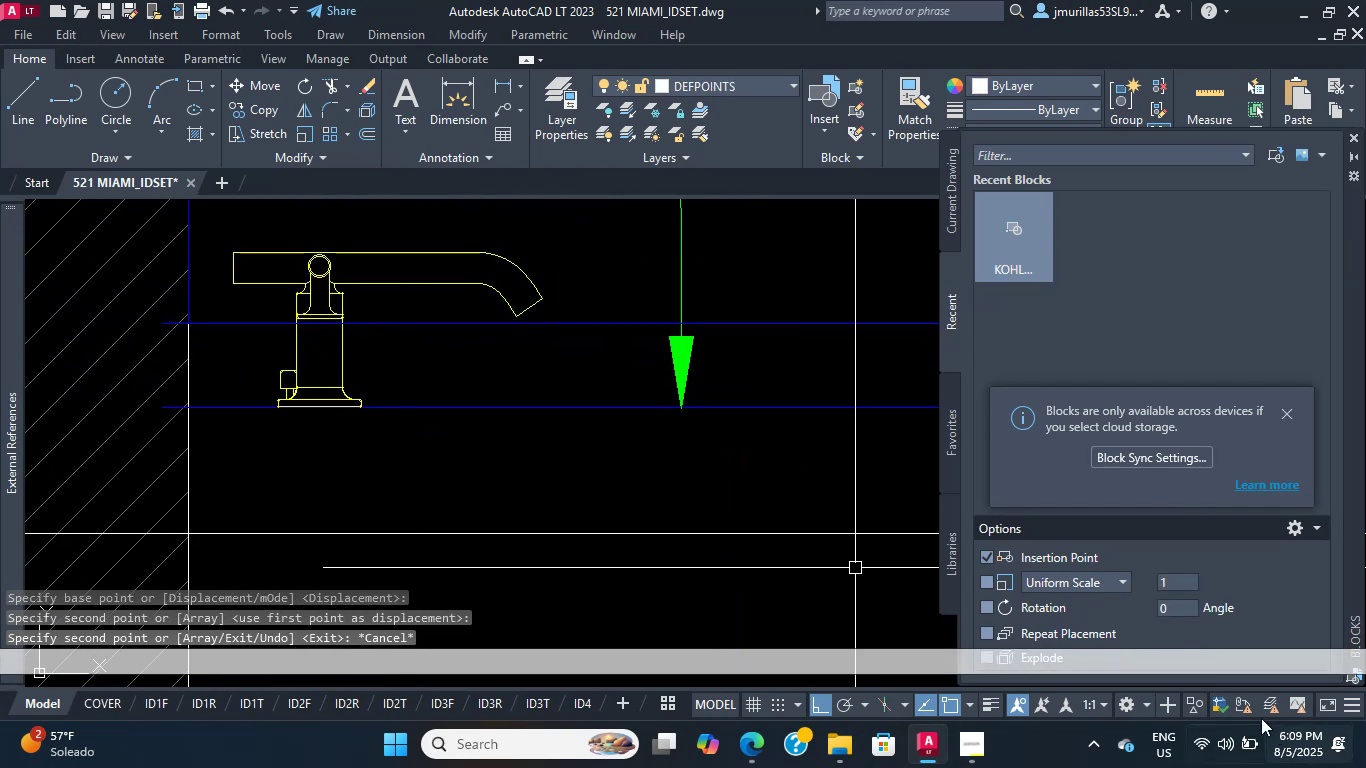 
left_click([1293, 759])
 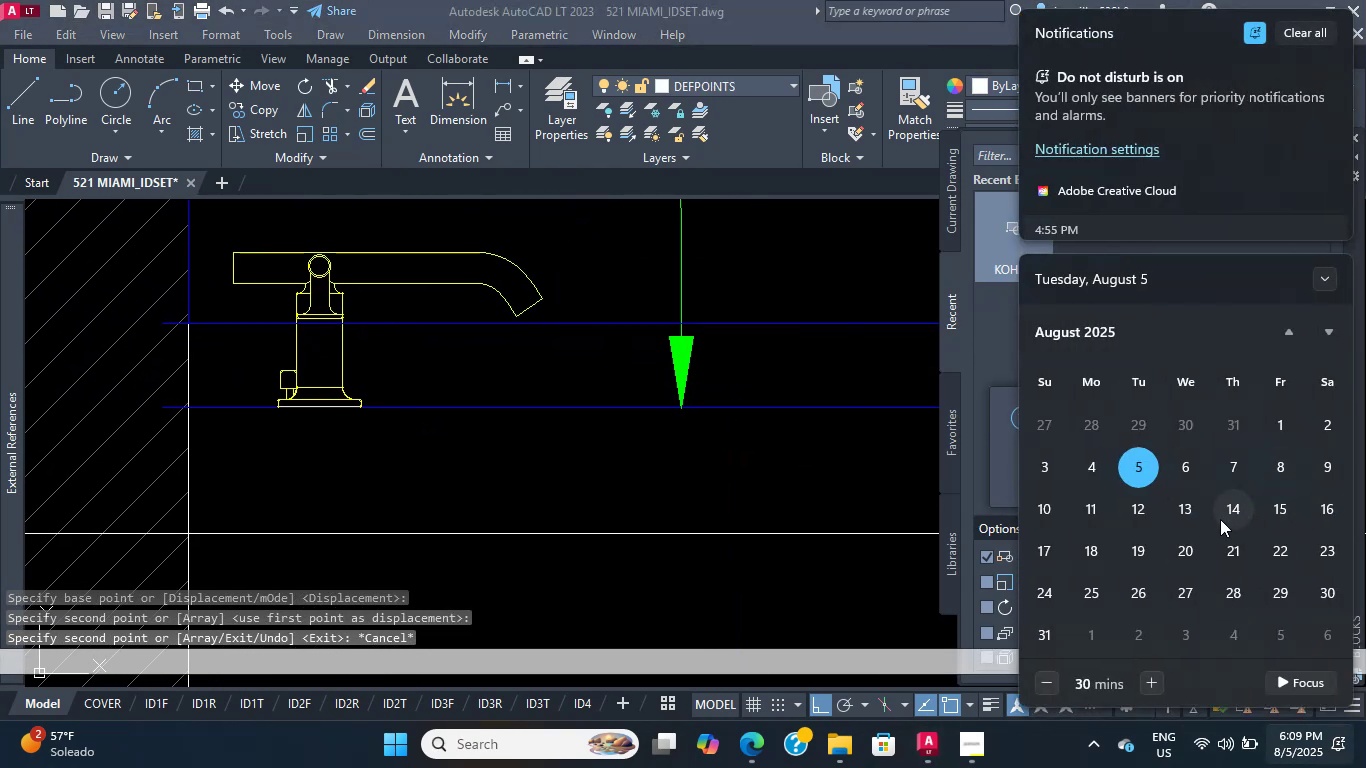 
left_click([1148, 548])
 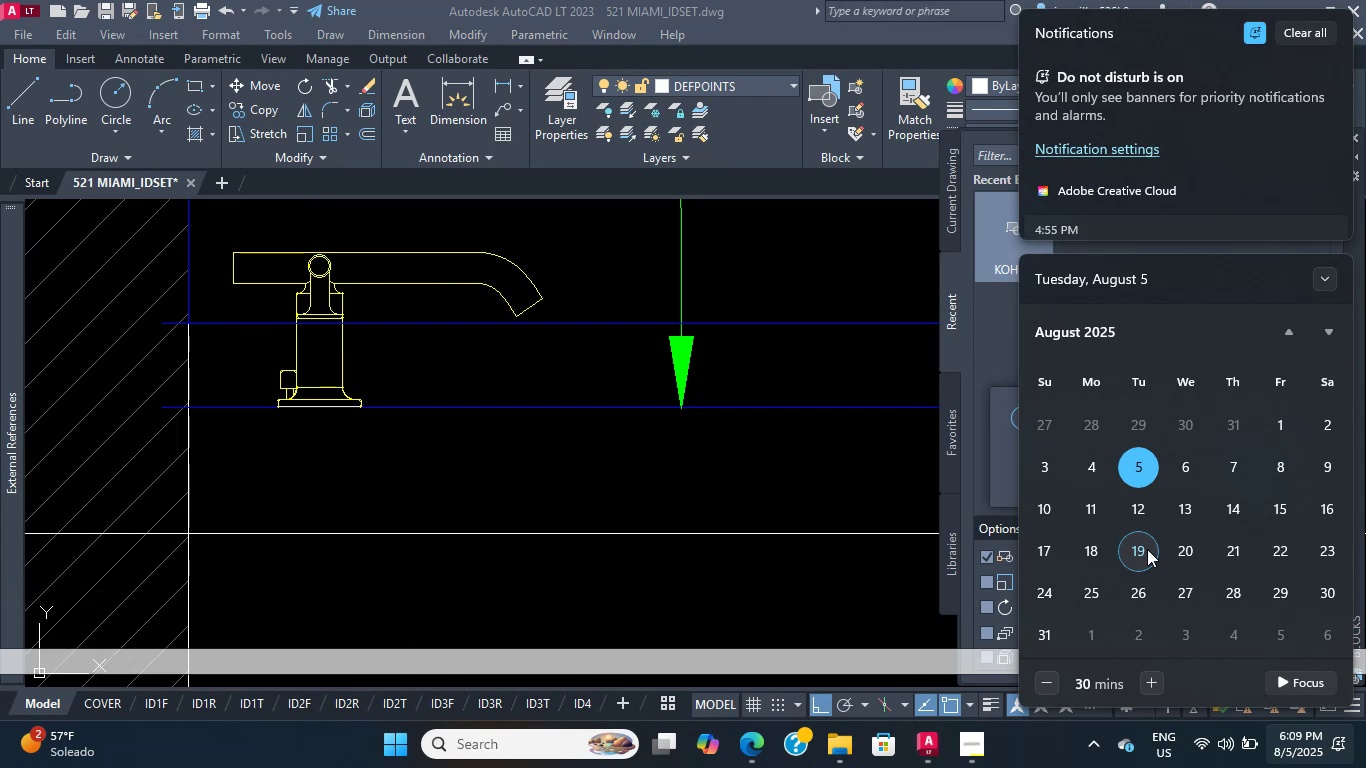 
wait(7.63)
 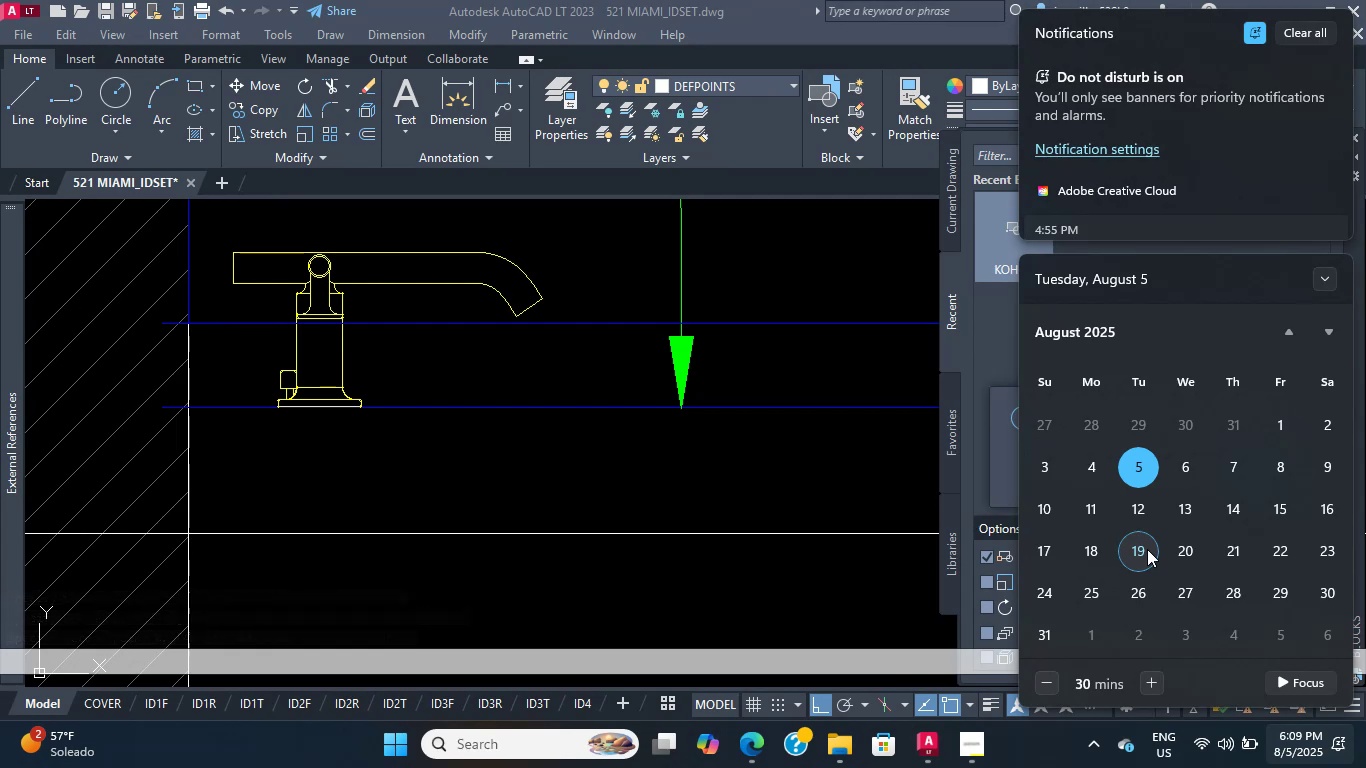 
left_click([1132, 599])
 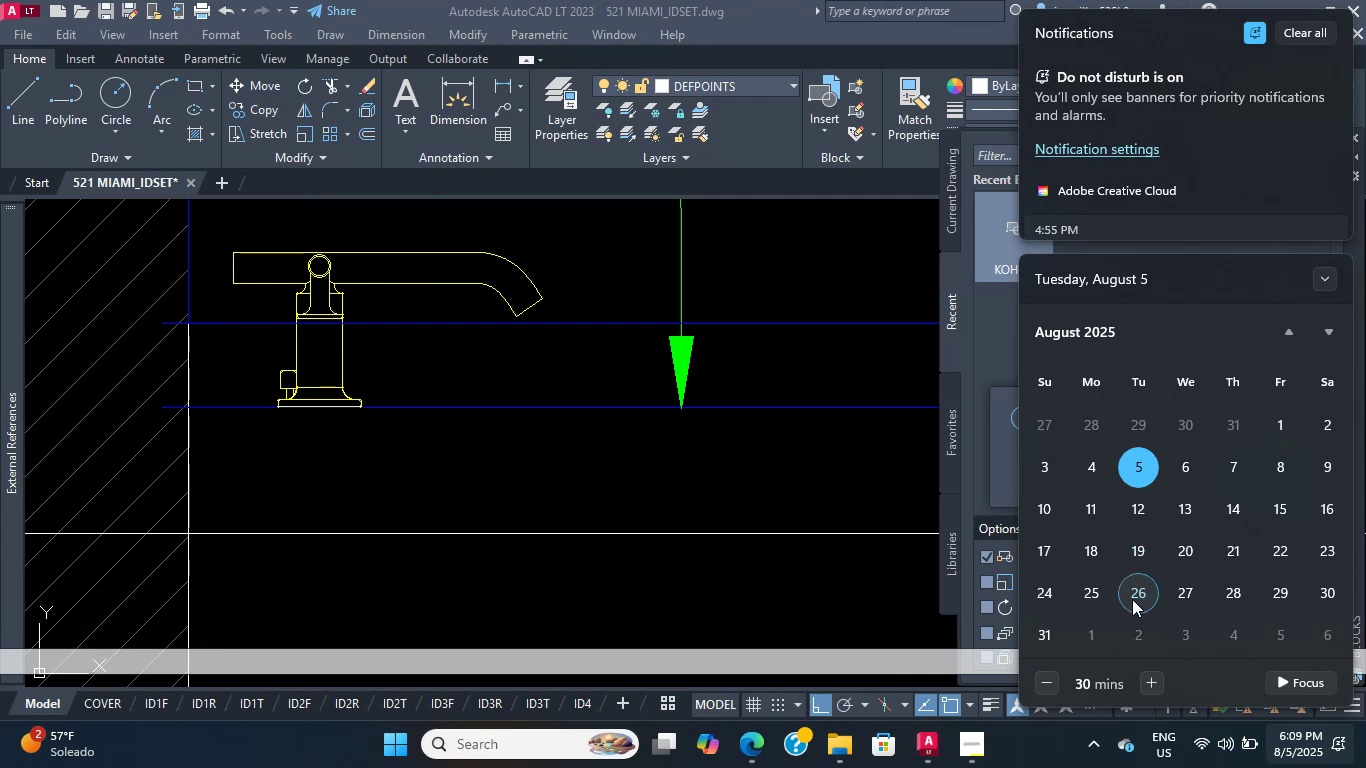 
scroll: coordinate [606, 440], scroll_direction: up, amount: 1.0
 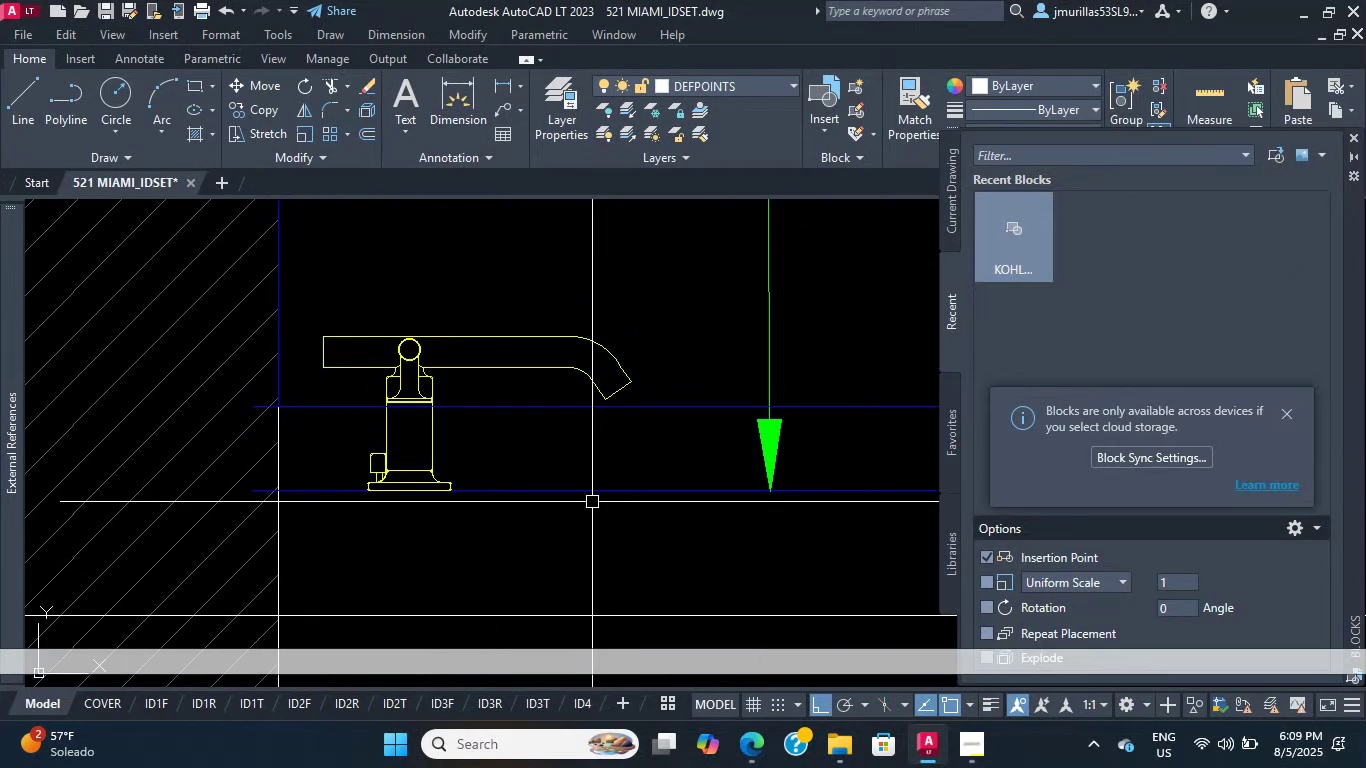 
key(Escape)
key(Escape)
type(TRIM )
 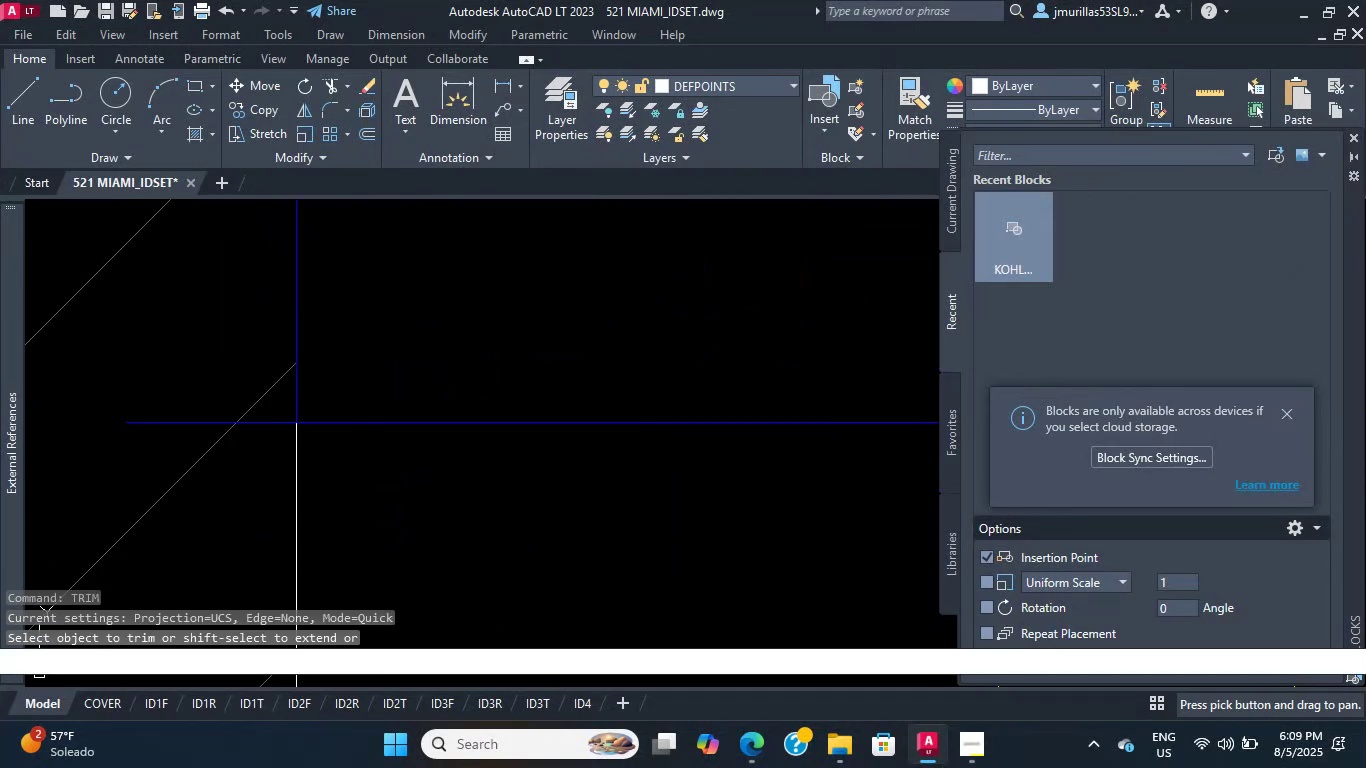 
scroll: coordinate [191, 432], scroll_direction: up, amount: 5.0
 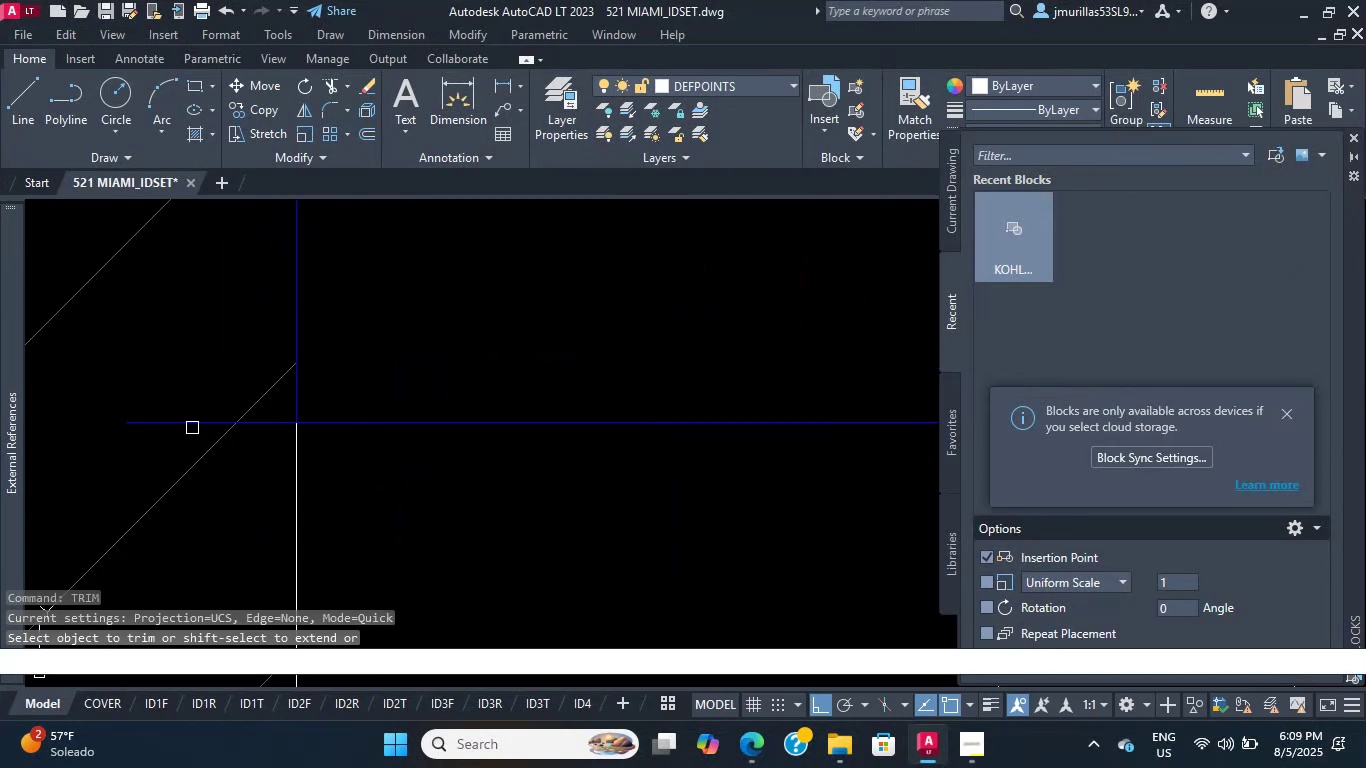 
left_click_drag(start_coordinate=[171, 380], to_coordinate=[161, 421])
 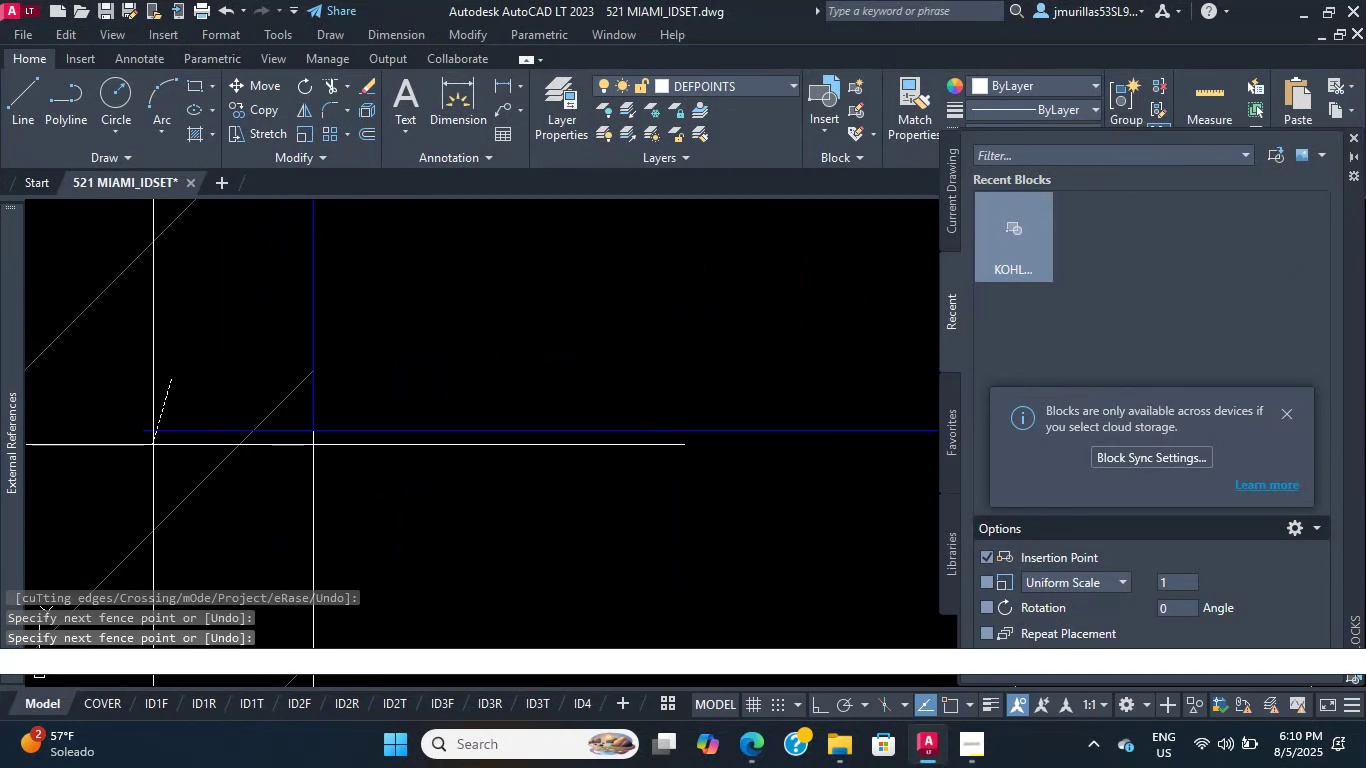 
double_click([152, 445])
 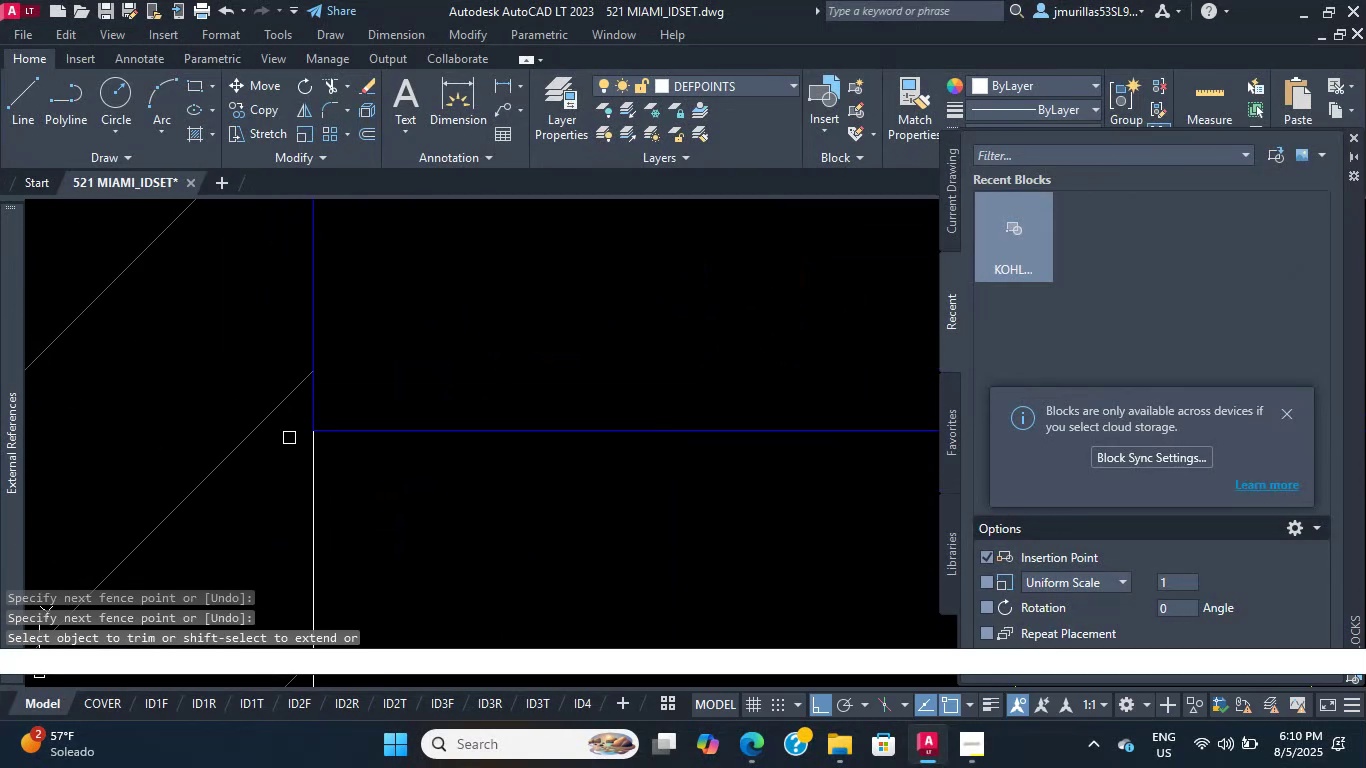 
scroll: coordinate [250, 466], scroll_direction: down, amount: 6.0
 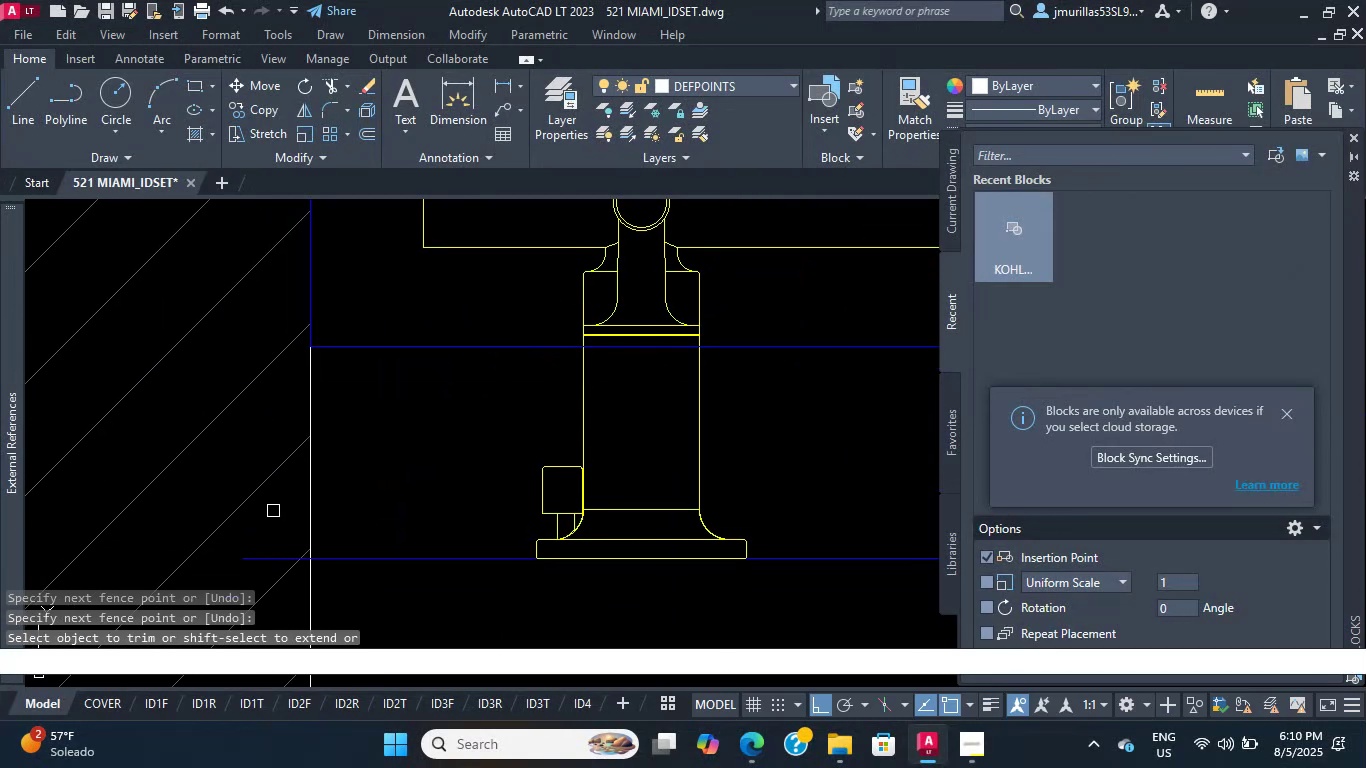 
scroll: coordinate [279, 521], scroll_direction: up, amount: 2.0
 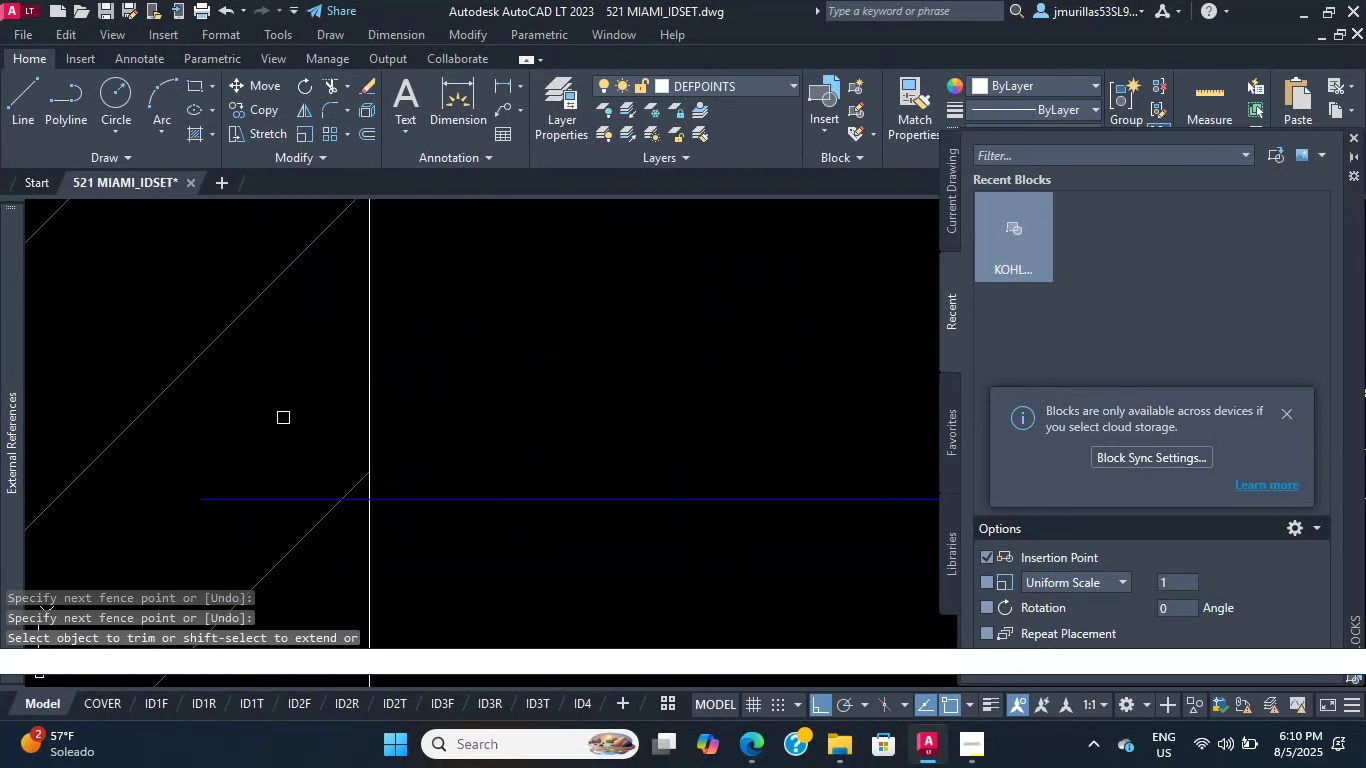 
left_click_drag(start_coordinate=[282, 443], to_coordinate=[279, 450])
 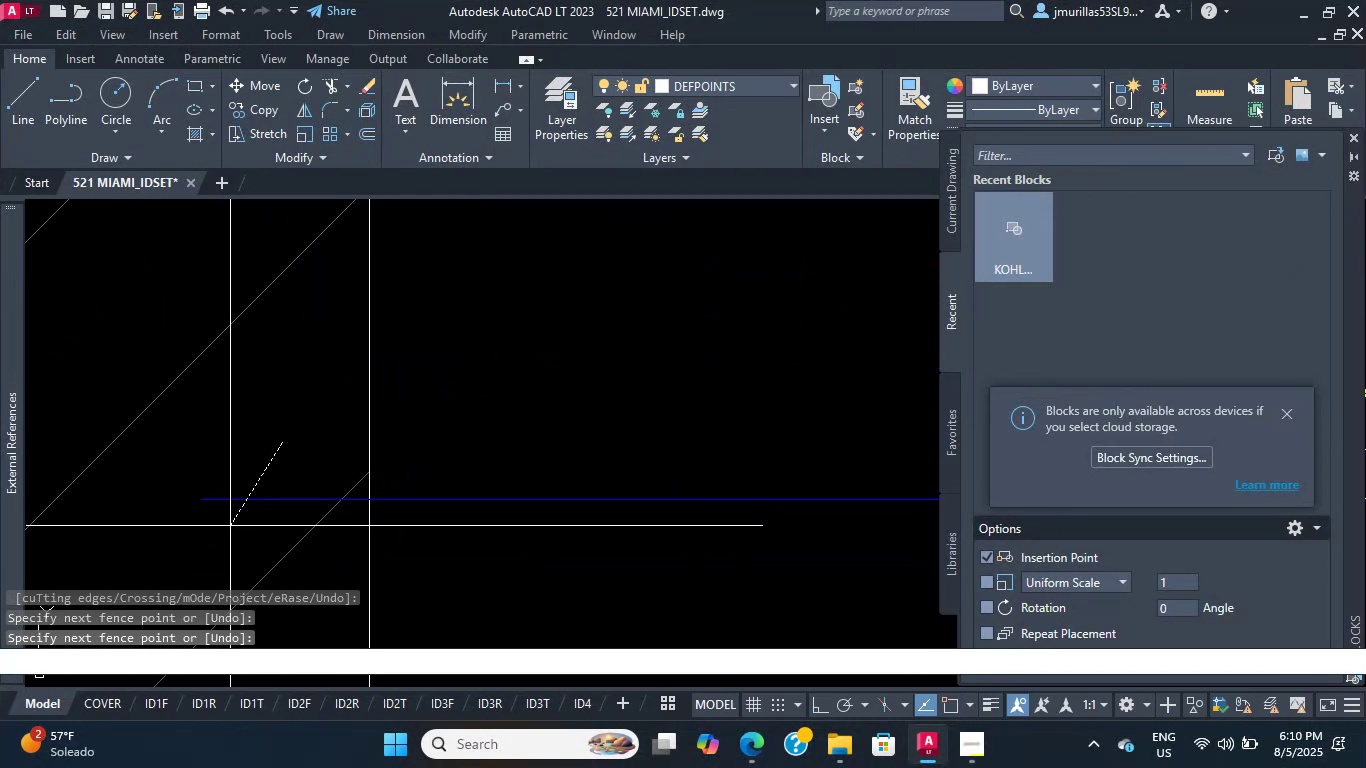 
left_click([230, 525])
 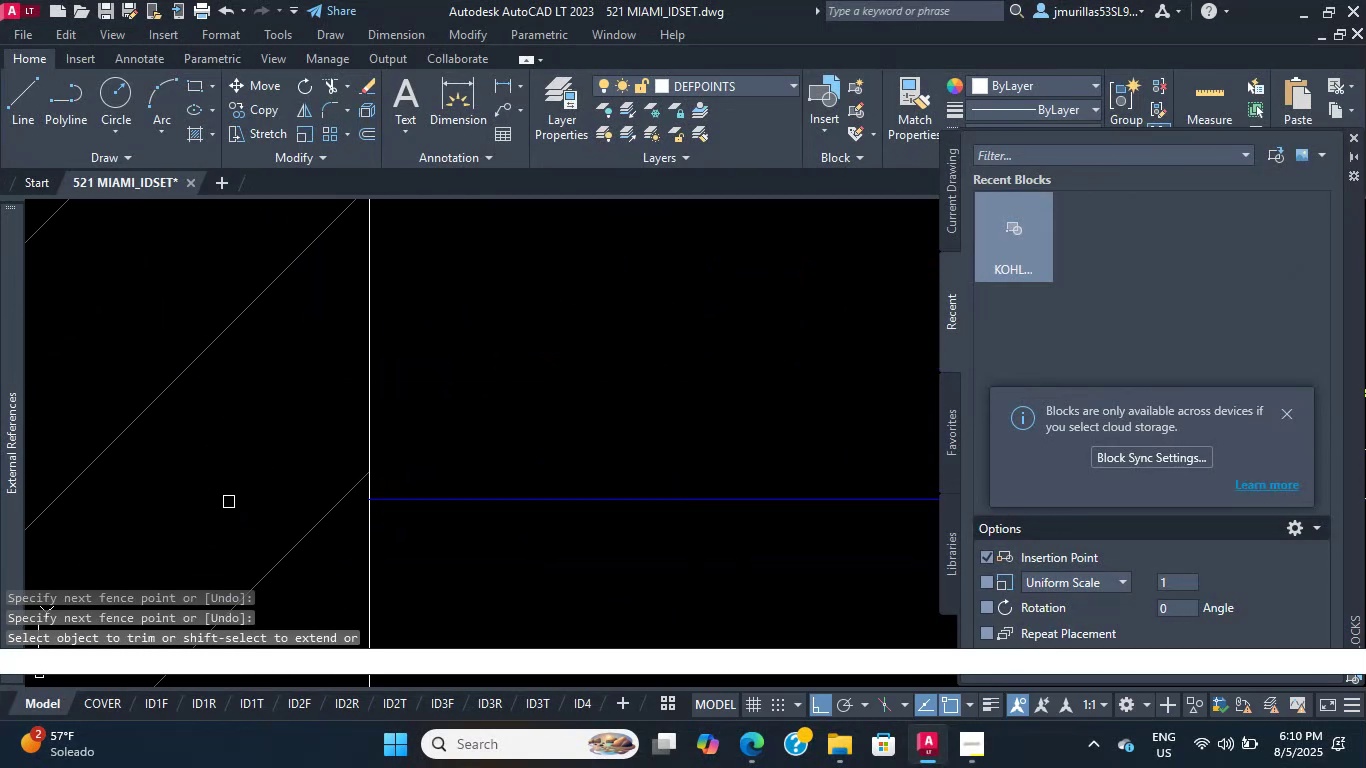 
scroll: coordinate [327, 457], scroll_direction: down, amount: 15.0
 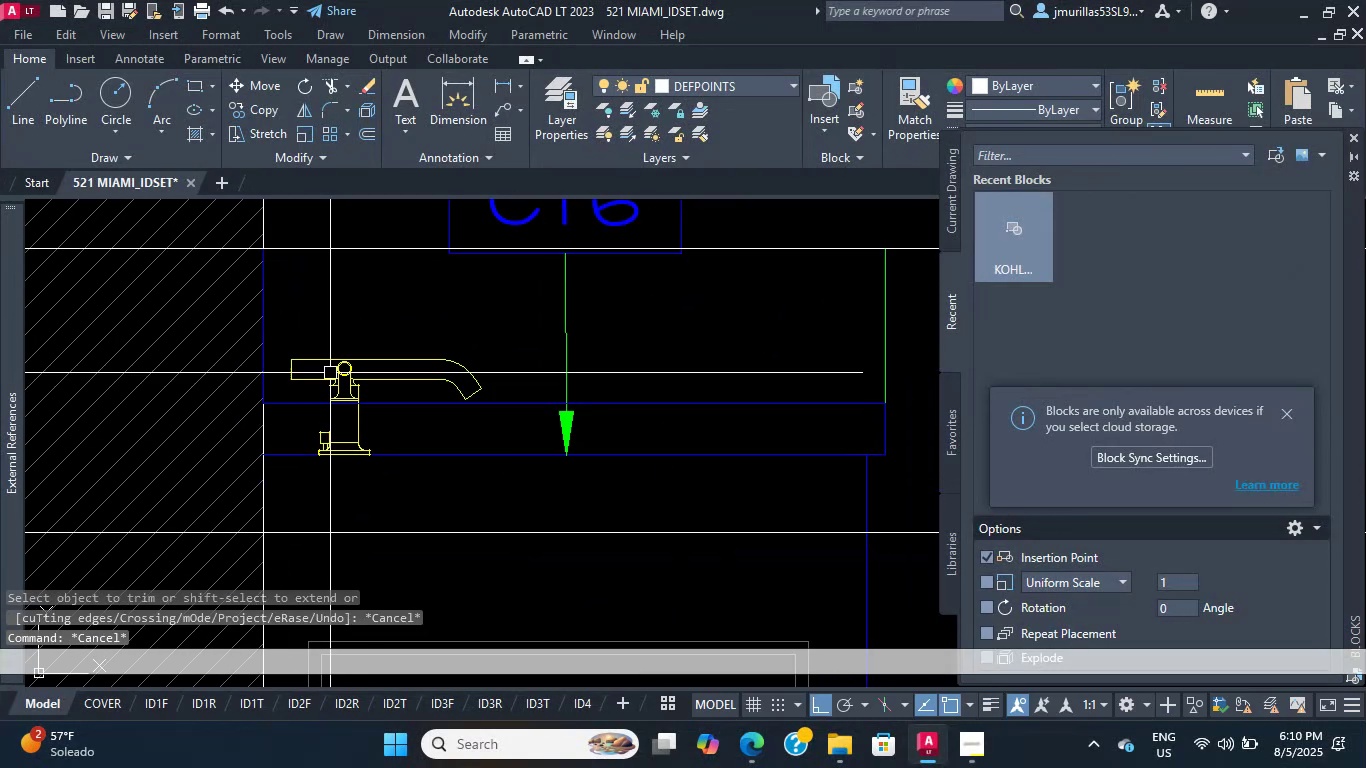 
key(Escape)
 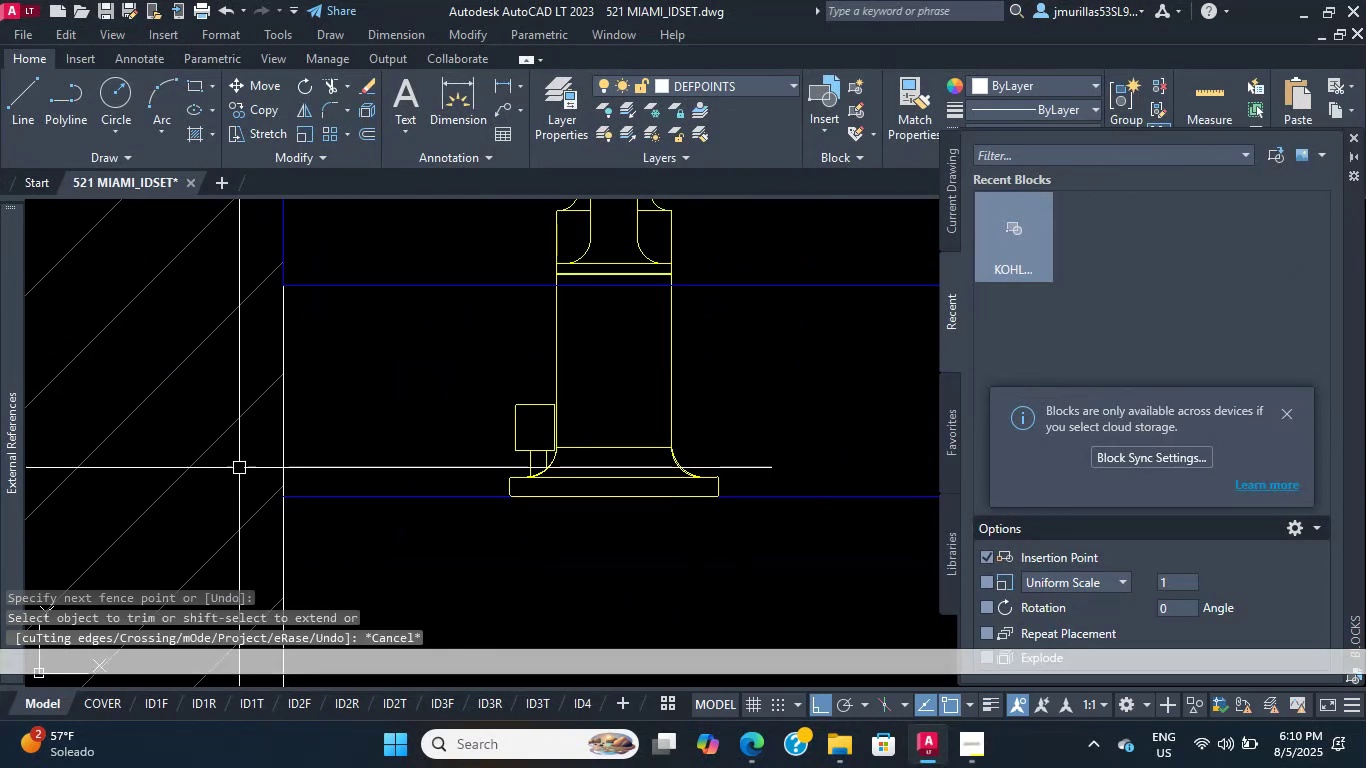 
key(Escape)
 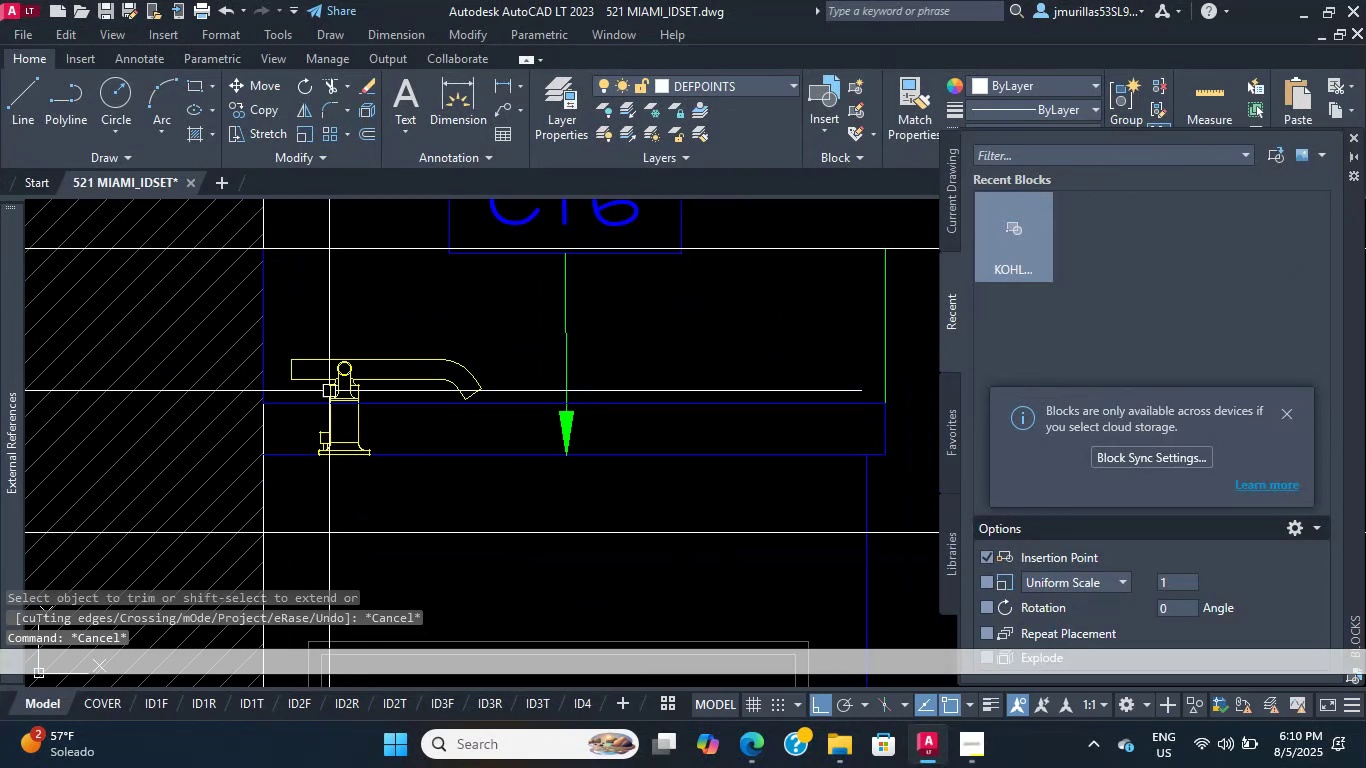 
left_click([330, 373])
 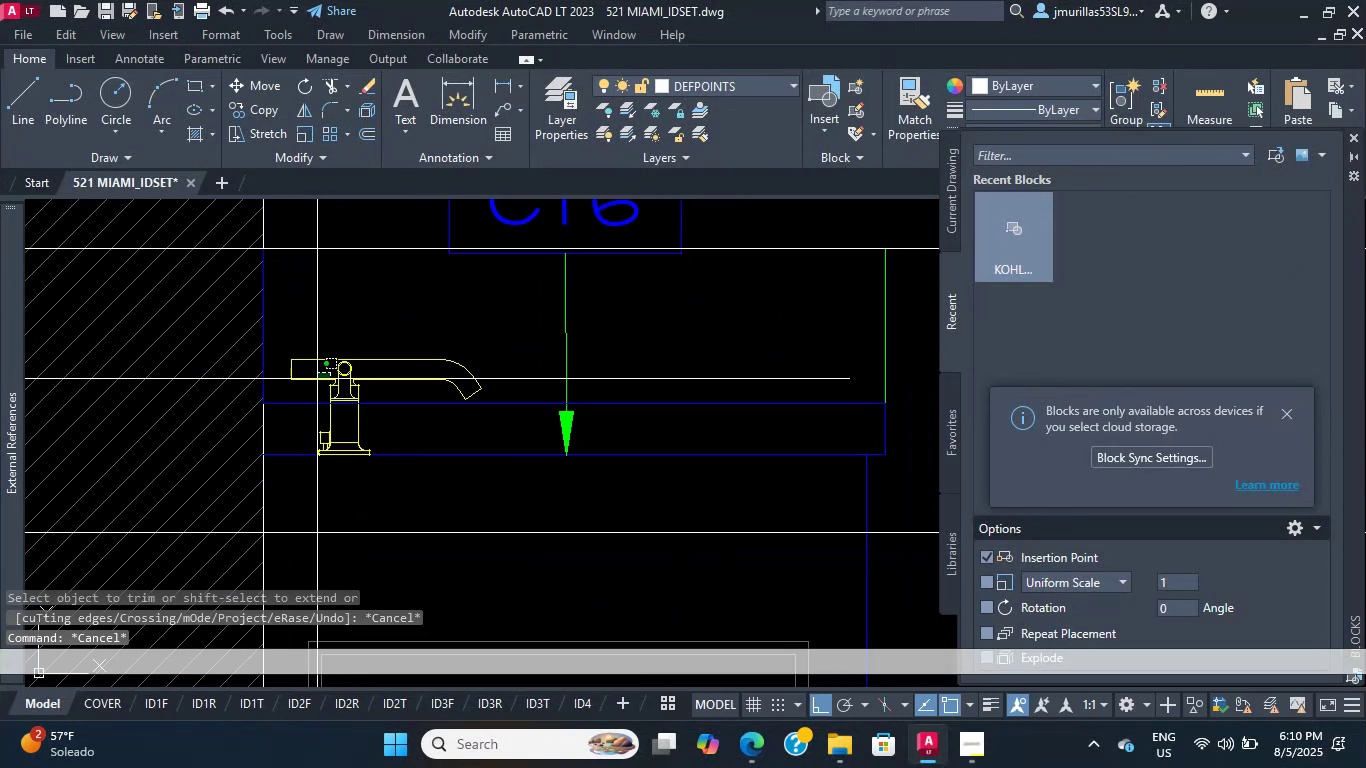 
scroll: coordinate [317, 383], scroll_direction: down, amount: 1.0
 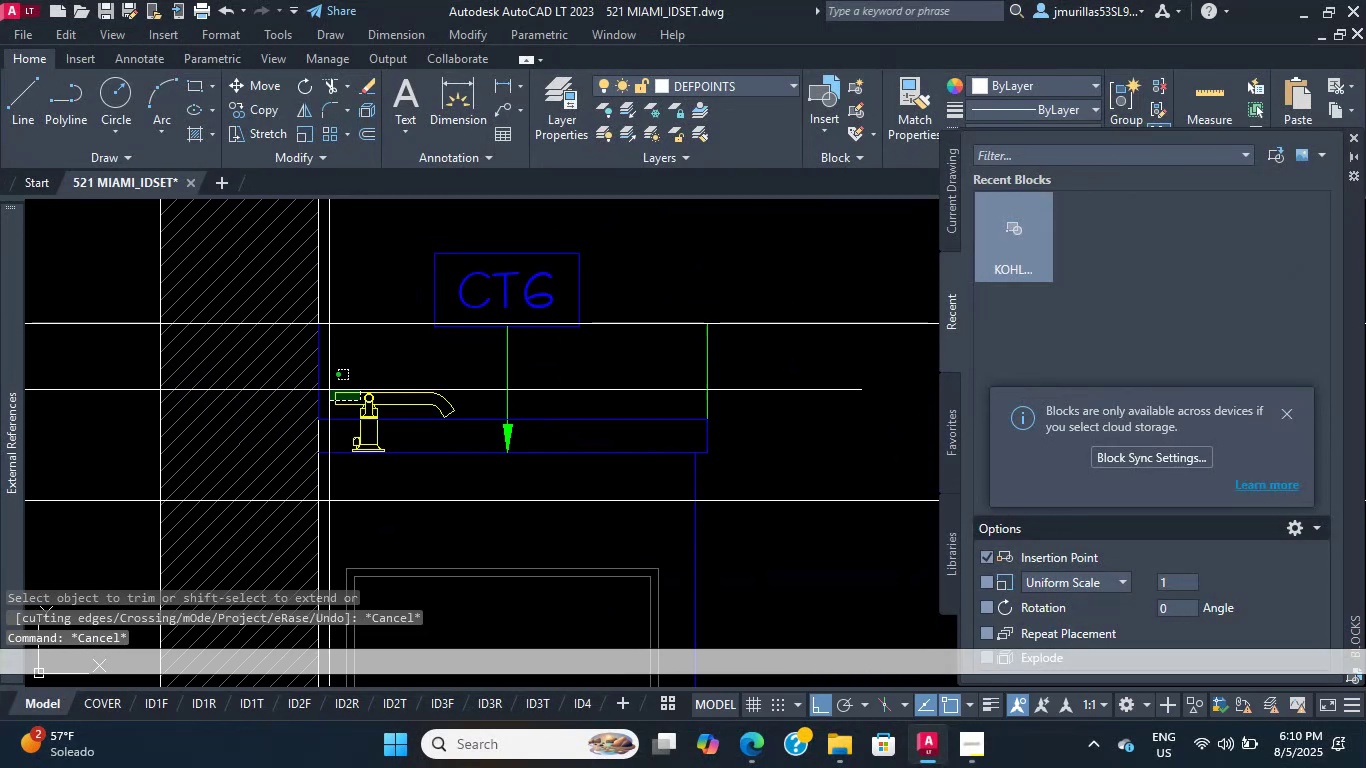 
left_click([324, 385])
 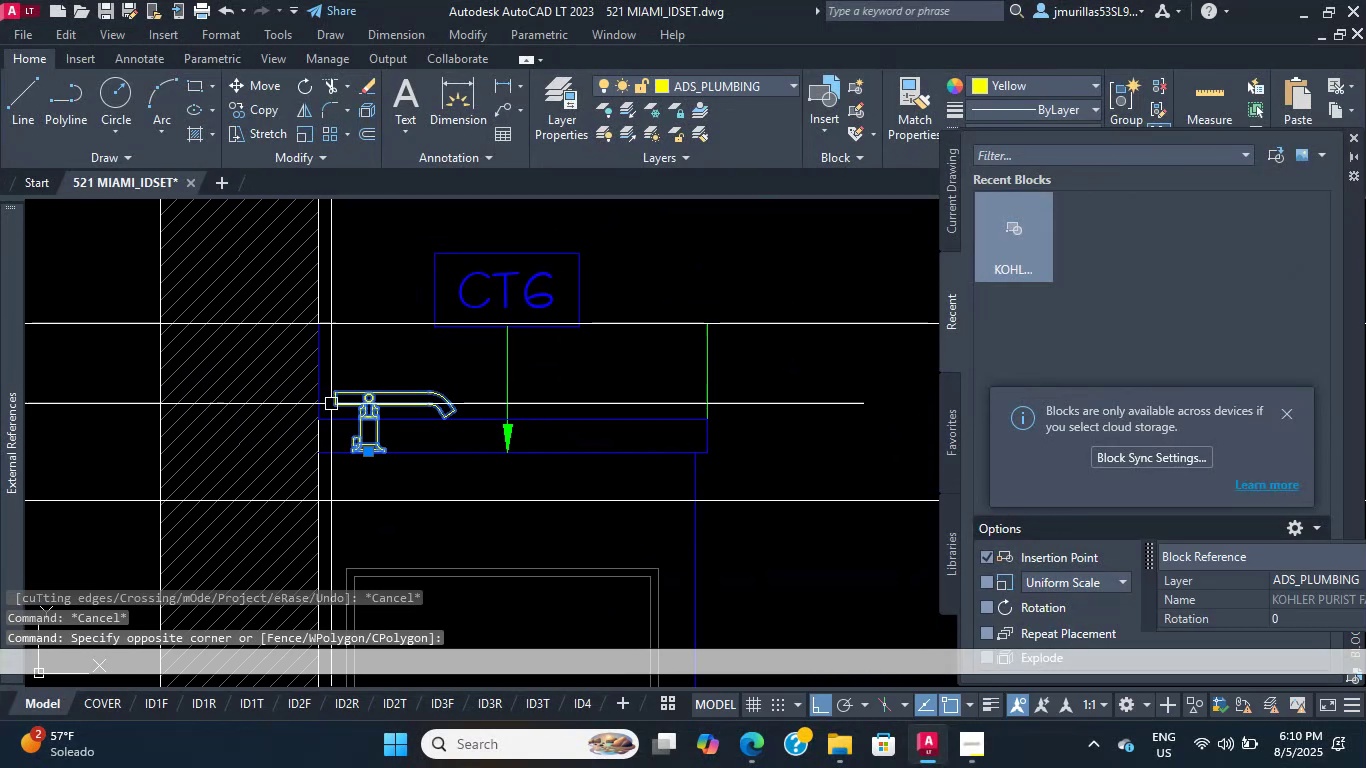 
scroll: coordinate [348, 440], scroll_direction: down, amount: 5.0
 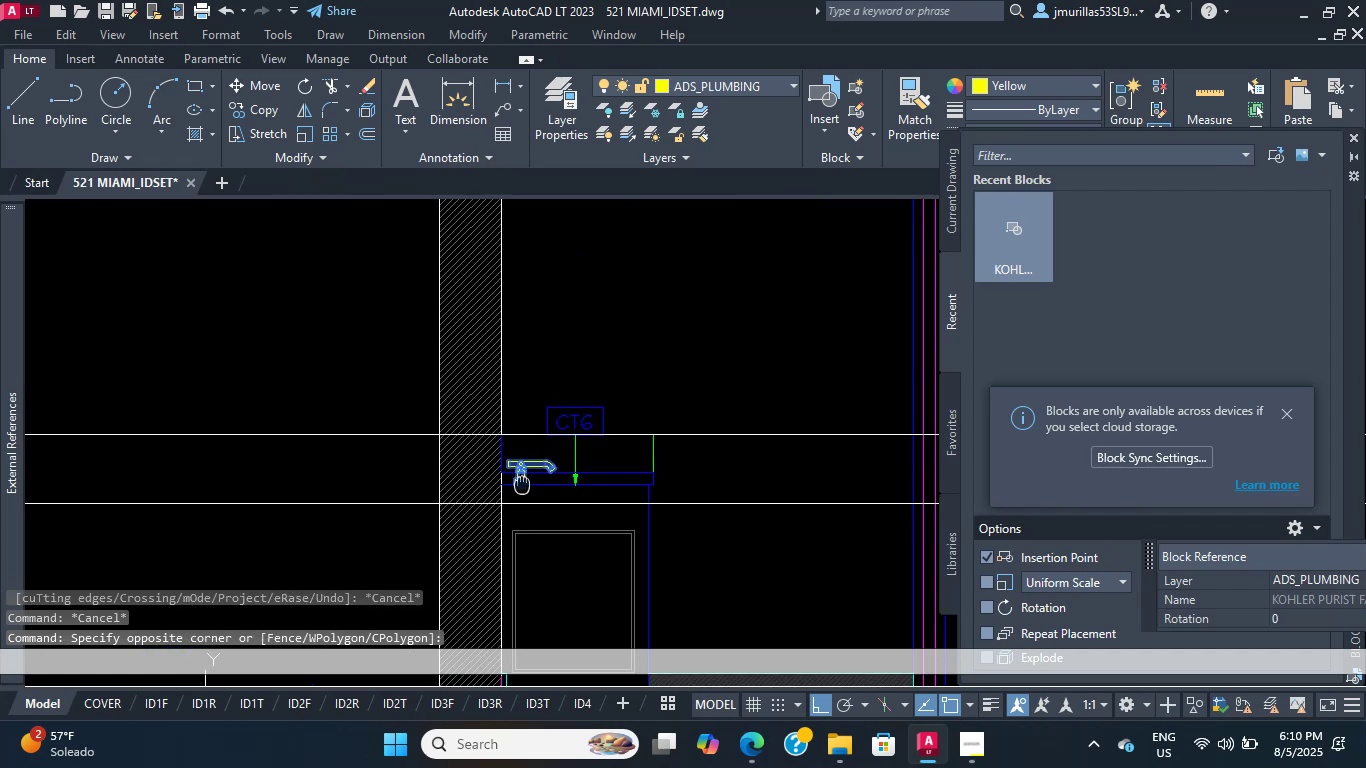 
key(Escape)
type(XL H )
 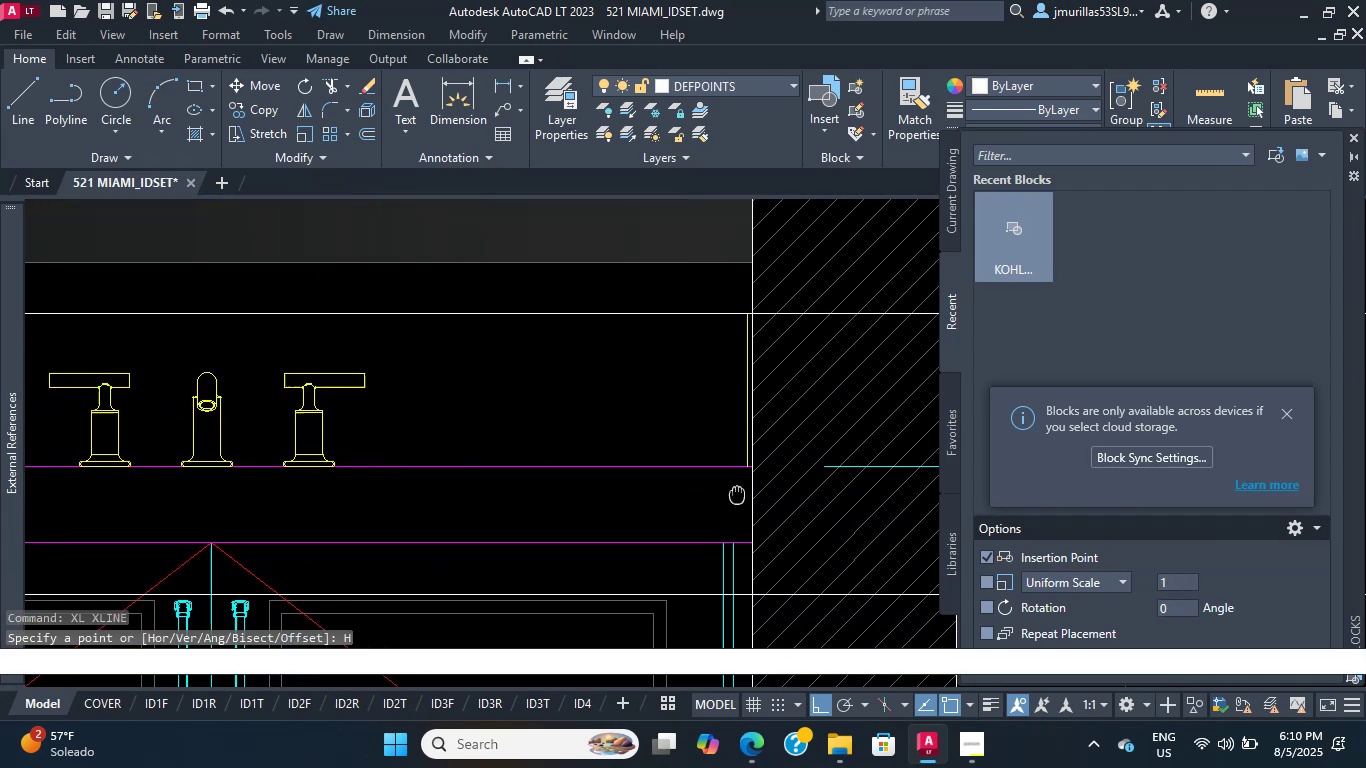 
scroll: coordinate [766, 463], scroll_direction: up, amount: 11.0
 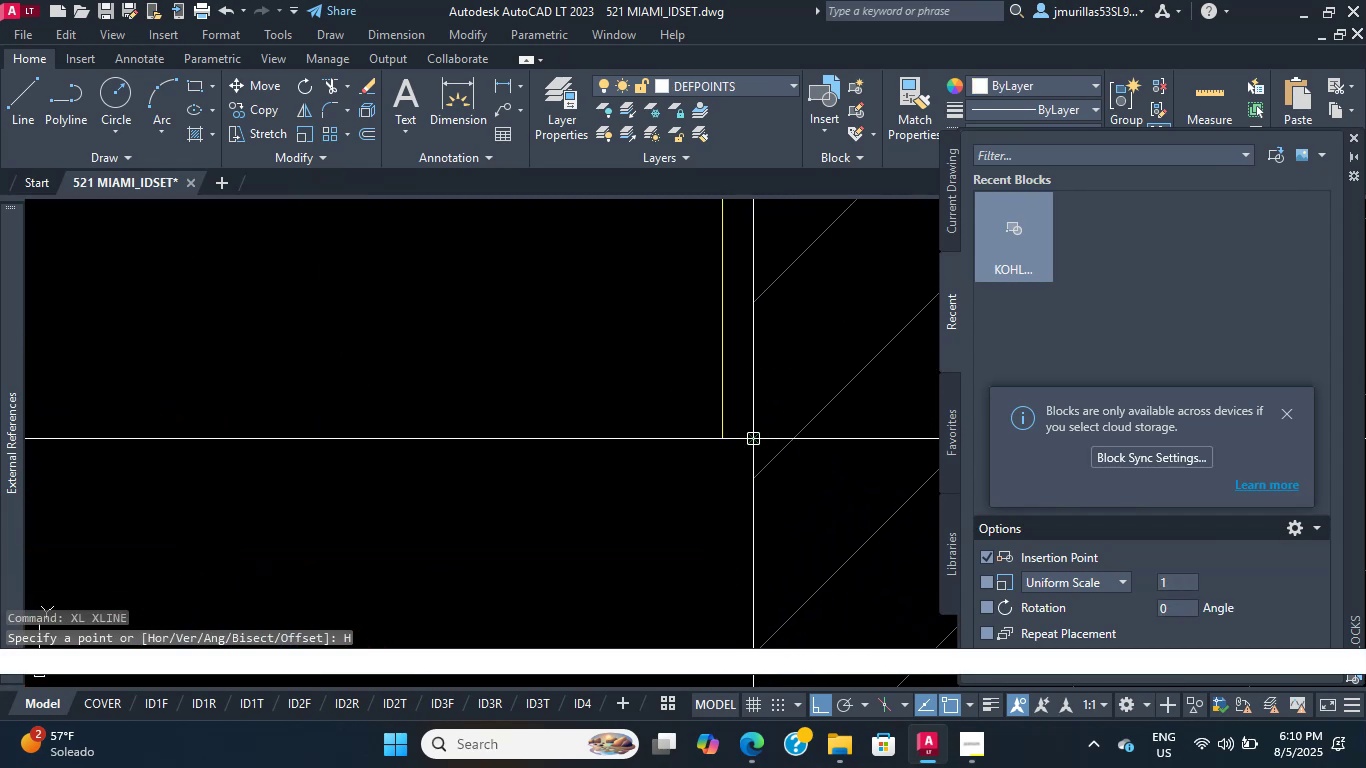 
left_click([750, 439])
 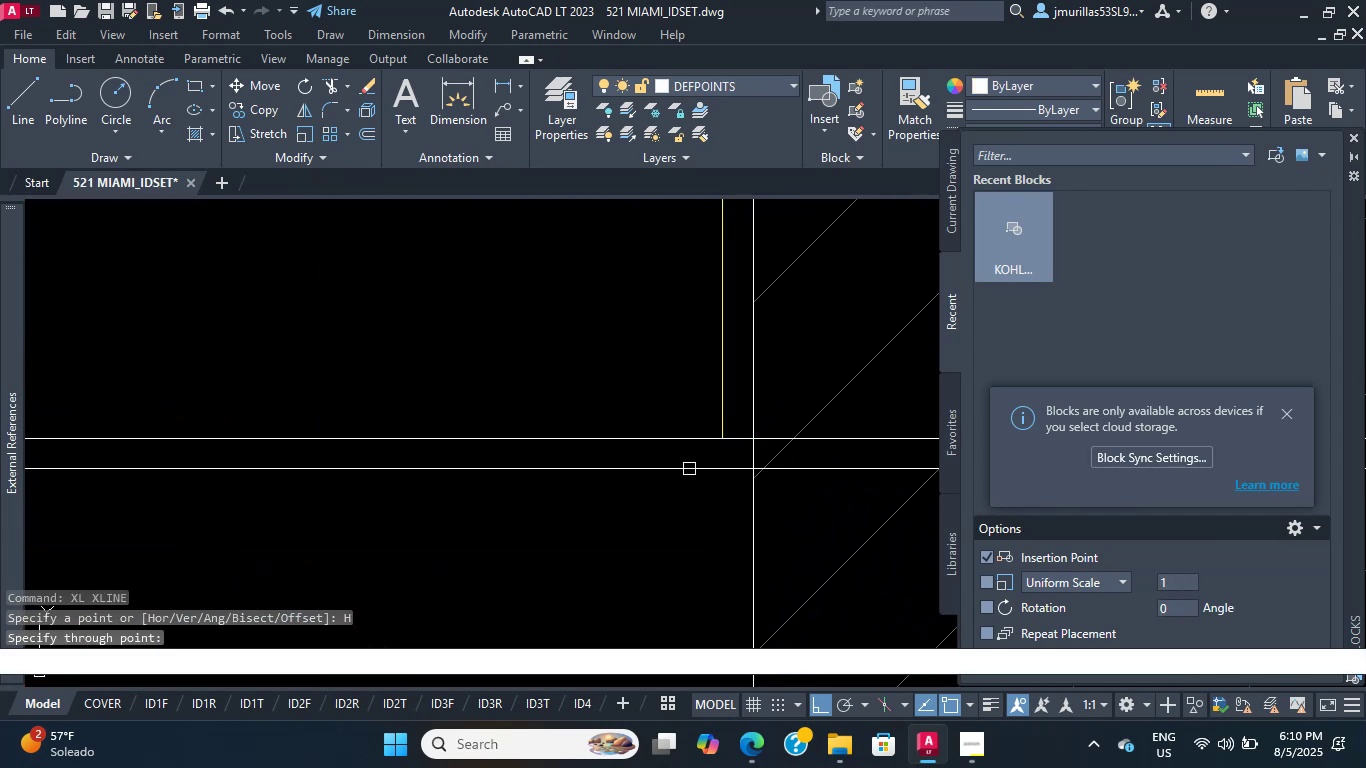 
scroll: coordinate [470, 426], scroll_direction: down, amount: 15.0
 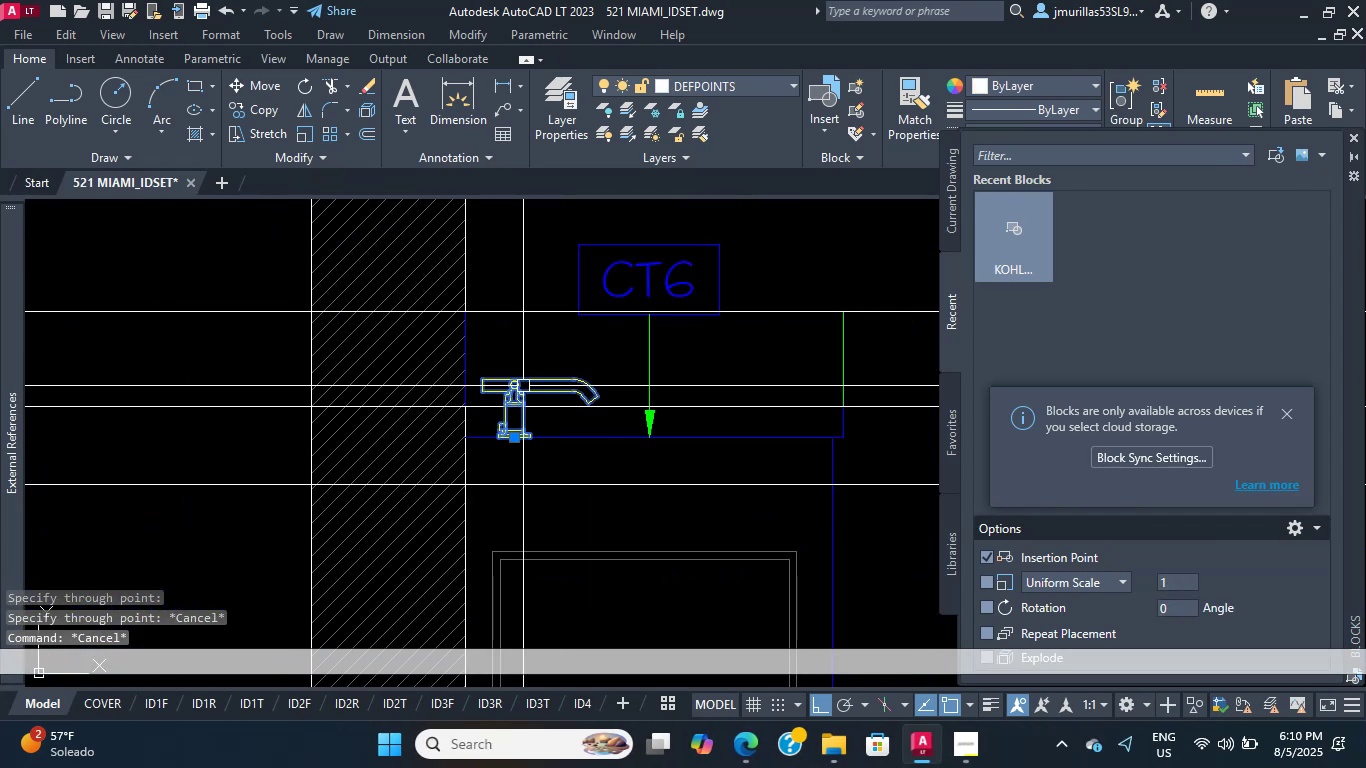 
key(Escape)
 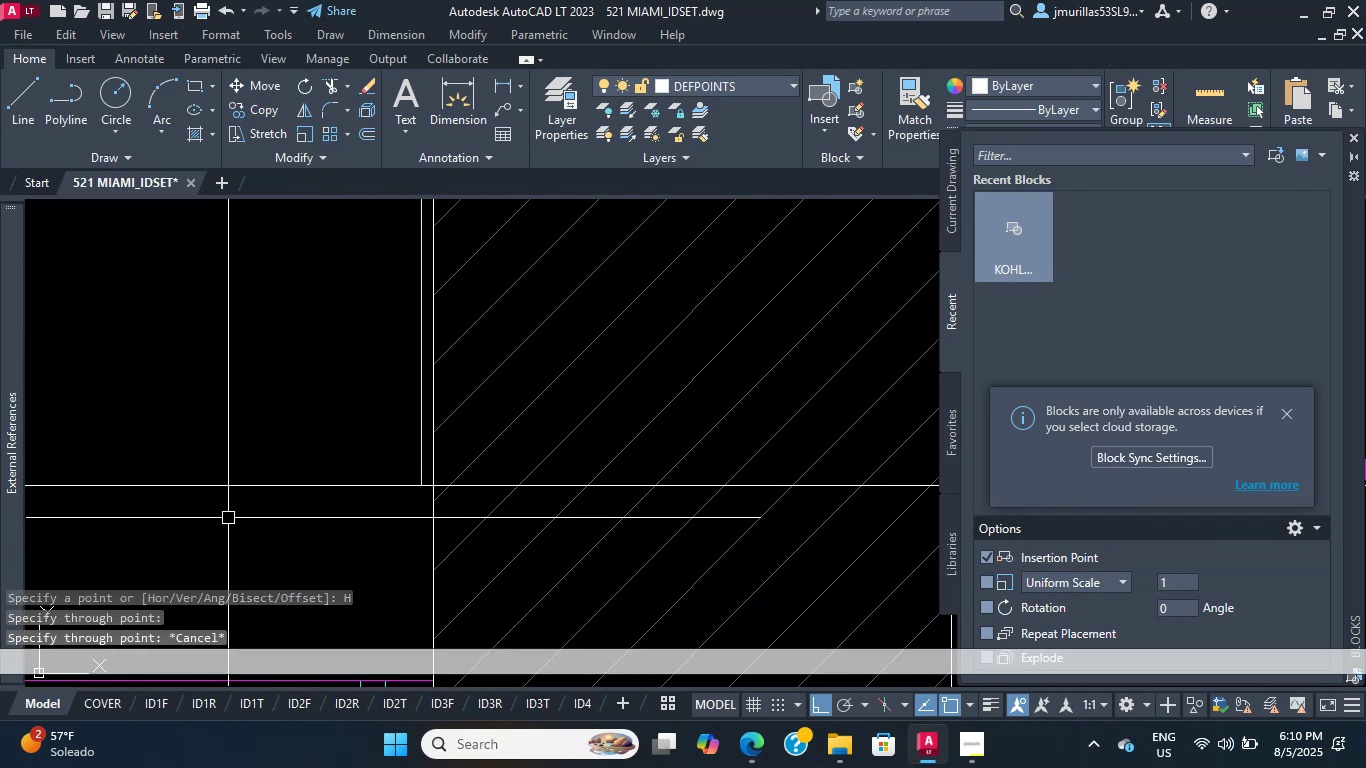 
key(Escape)
 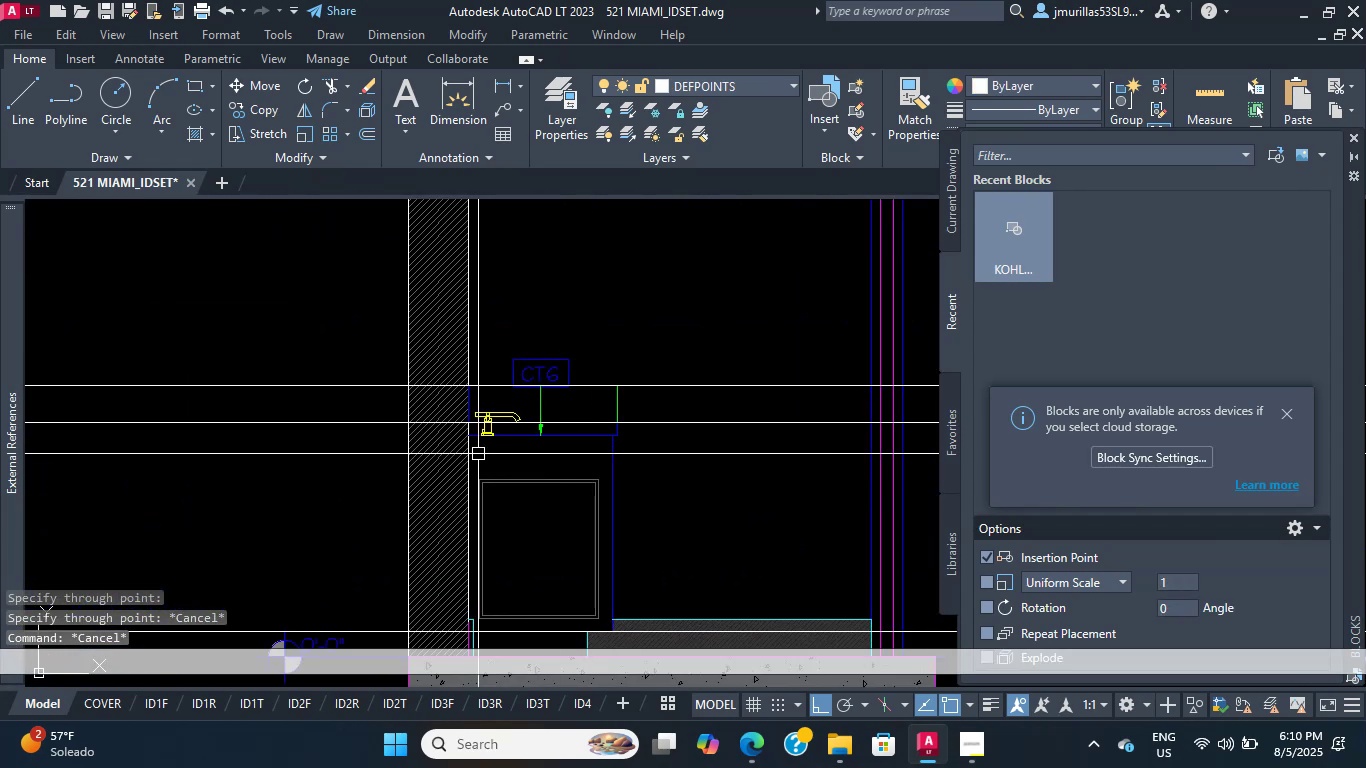 
left_click([523, 386])
 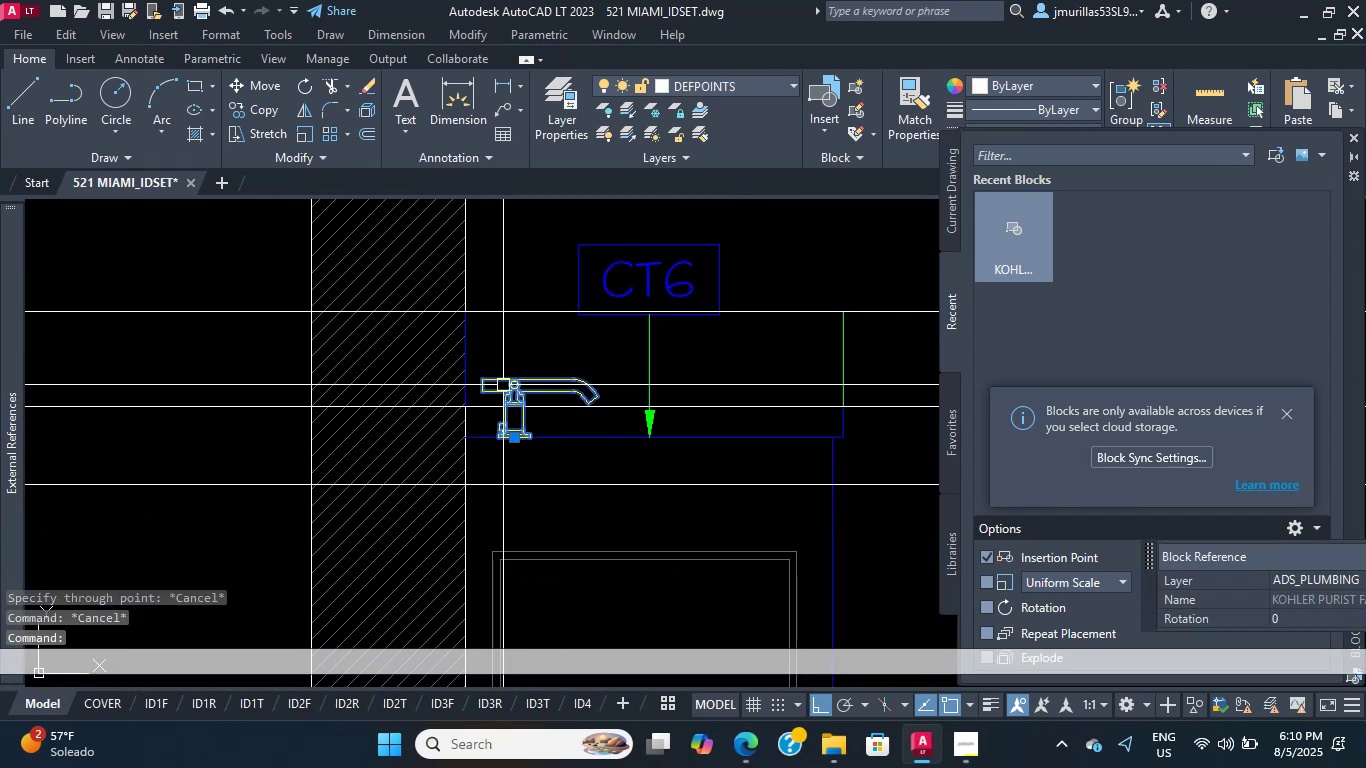 
scroll: coordinate [509, 452], scroll_direction: up, amount: 3.0
 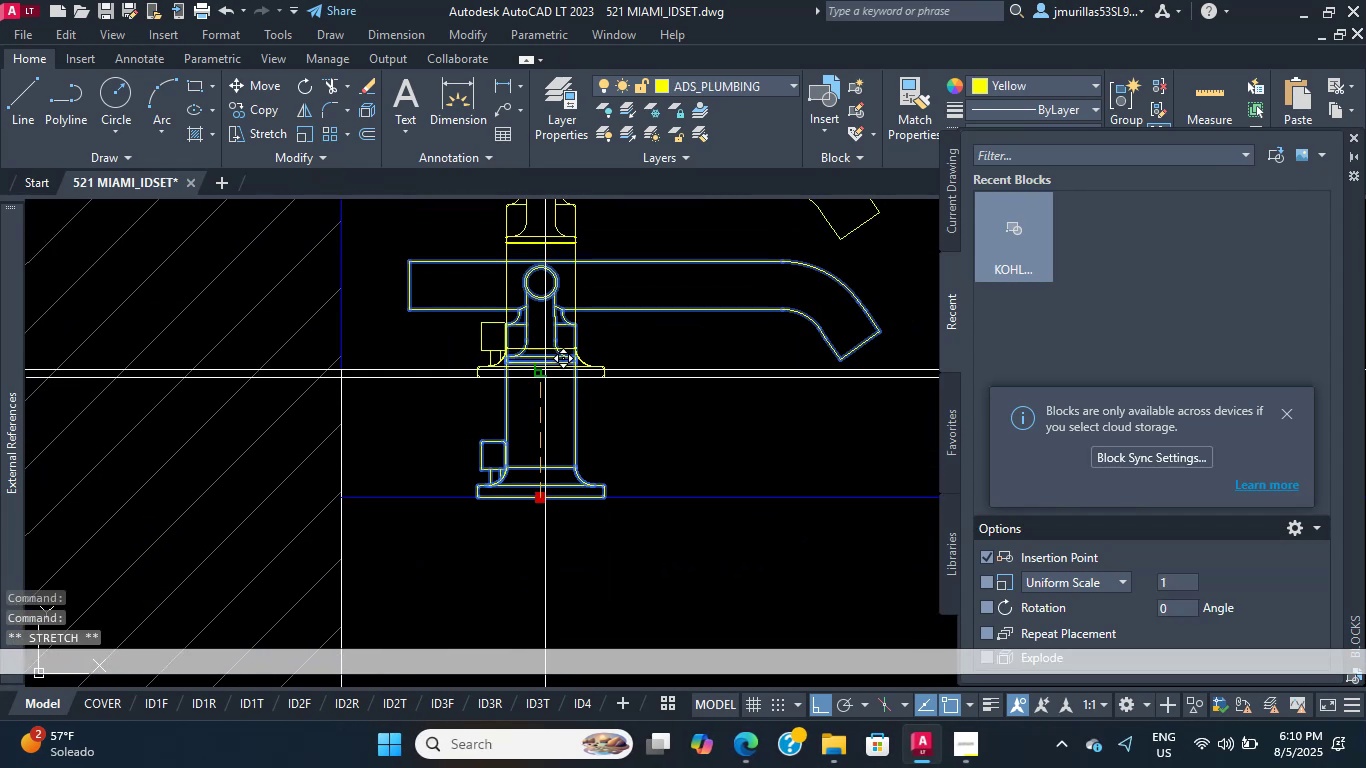 
left_click([533, 370])
 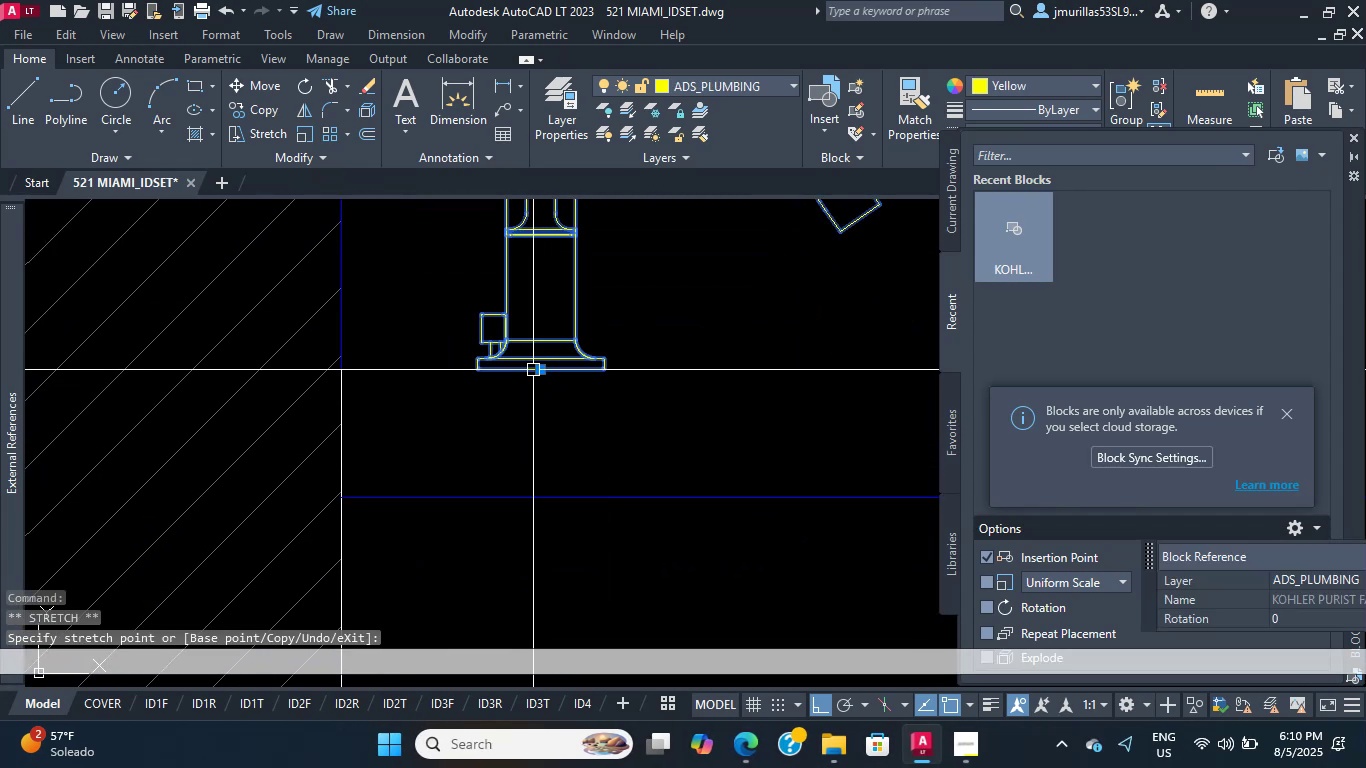 
key(Escape)
 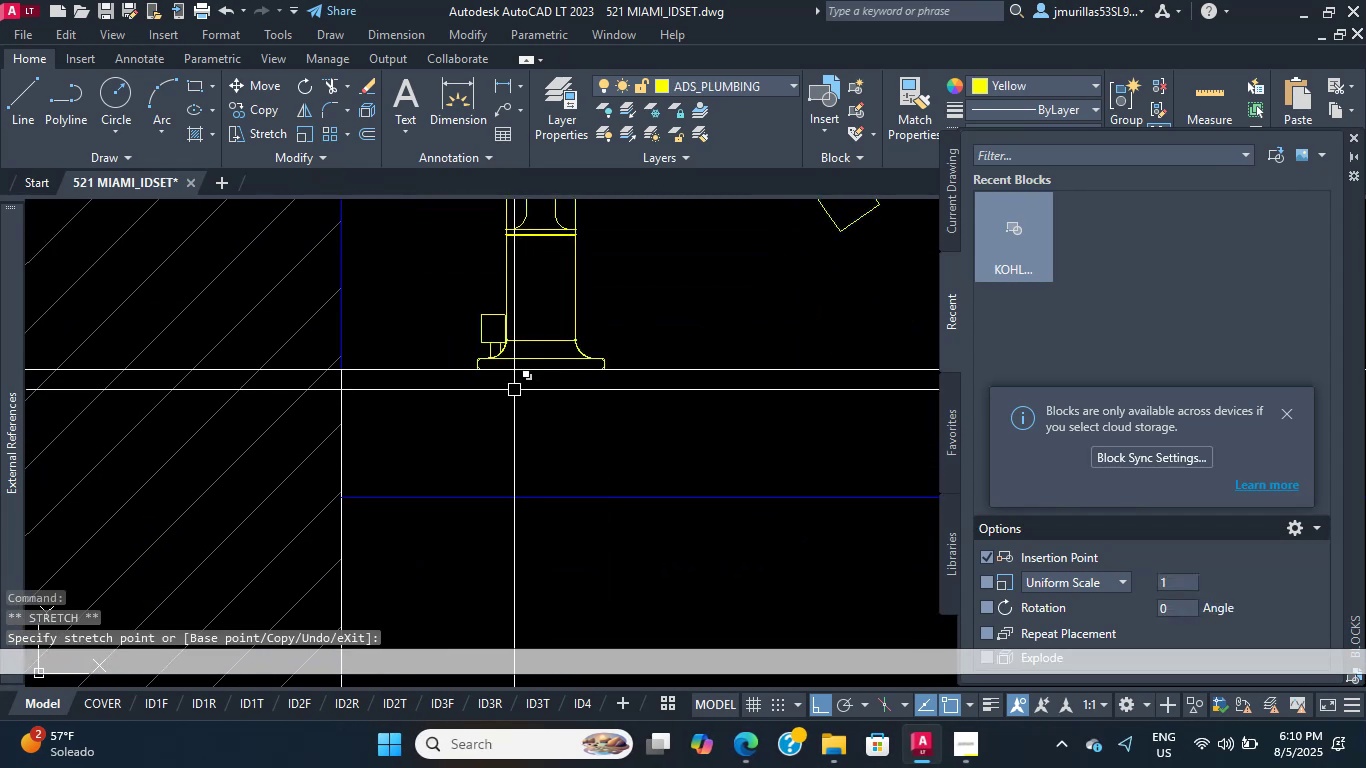 
scroll: coordinate [540, 398], scroll_direction: down, amount: 10.0
 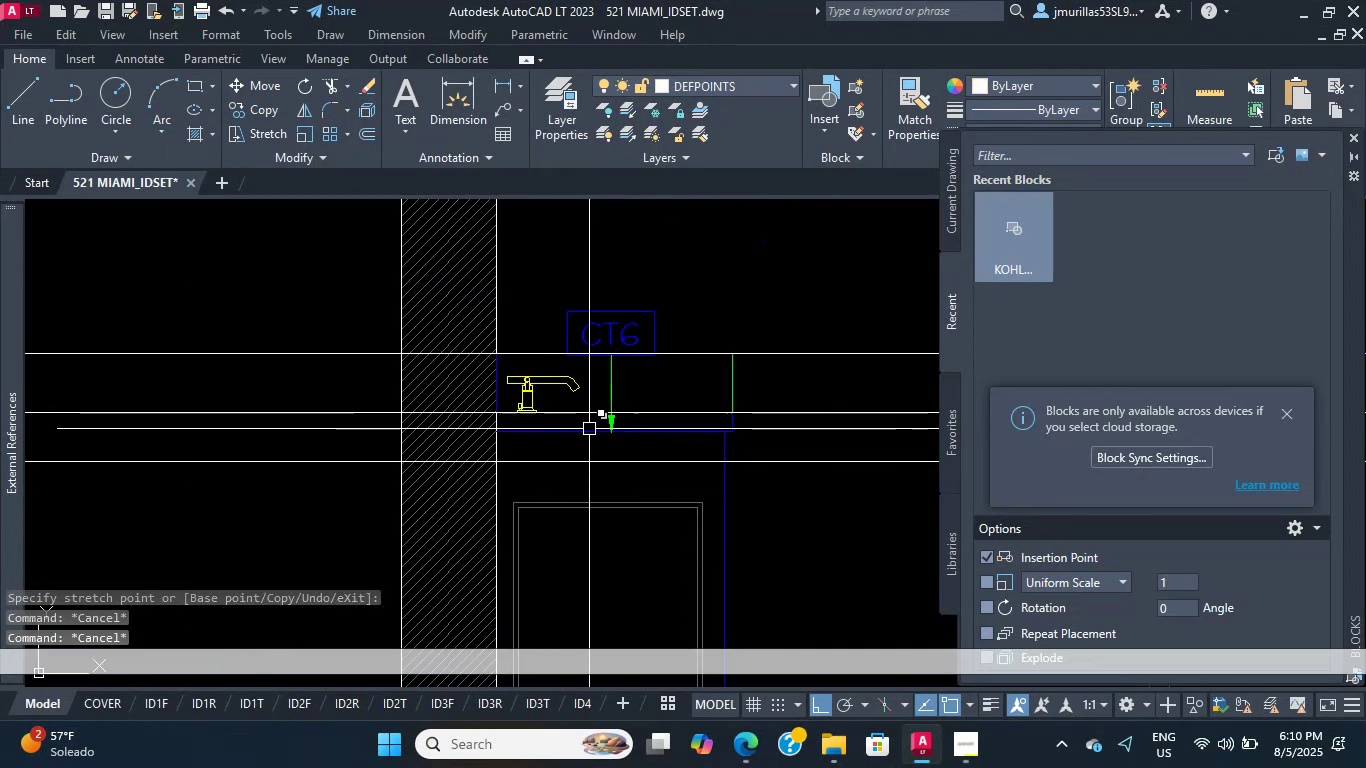 
key(Escape)
 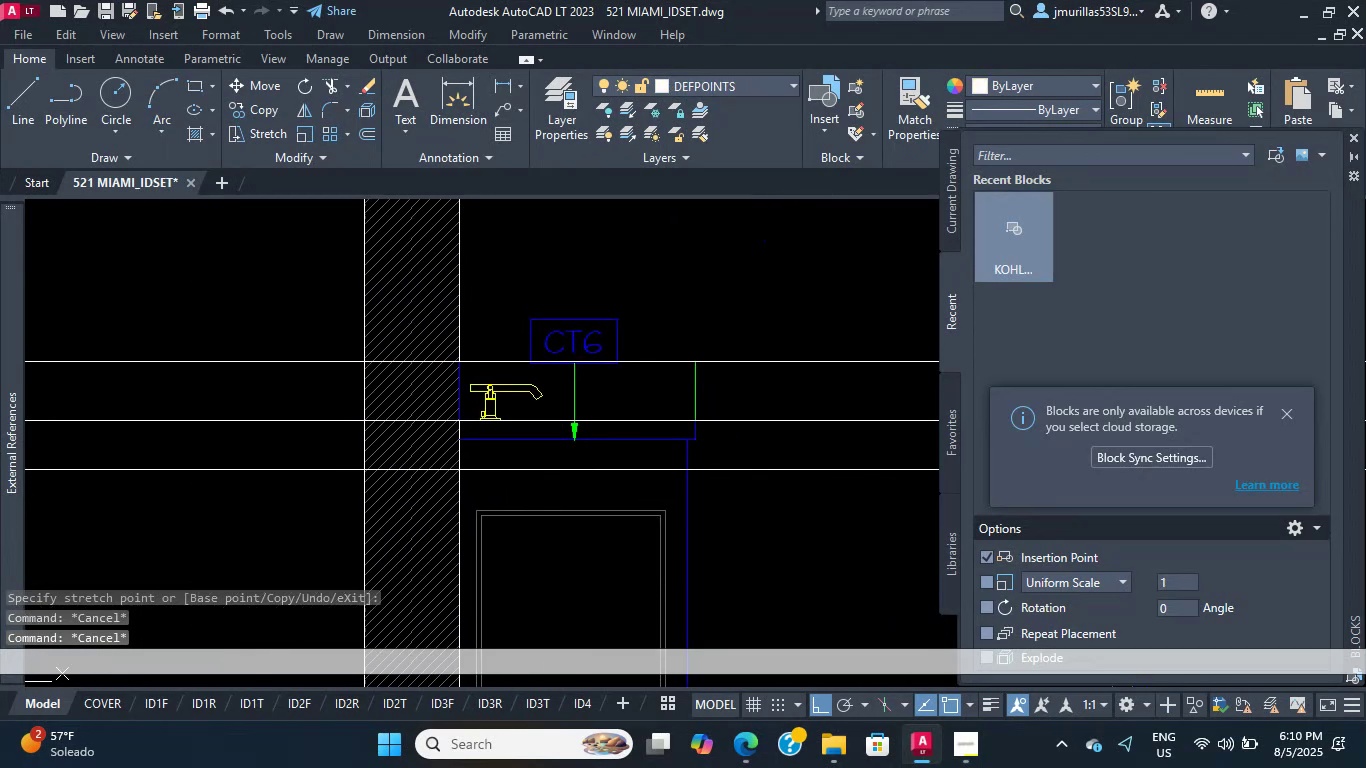 
scroll: coordinate [591, 350], scroll_direction: up, amount: 3.0
 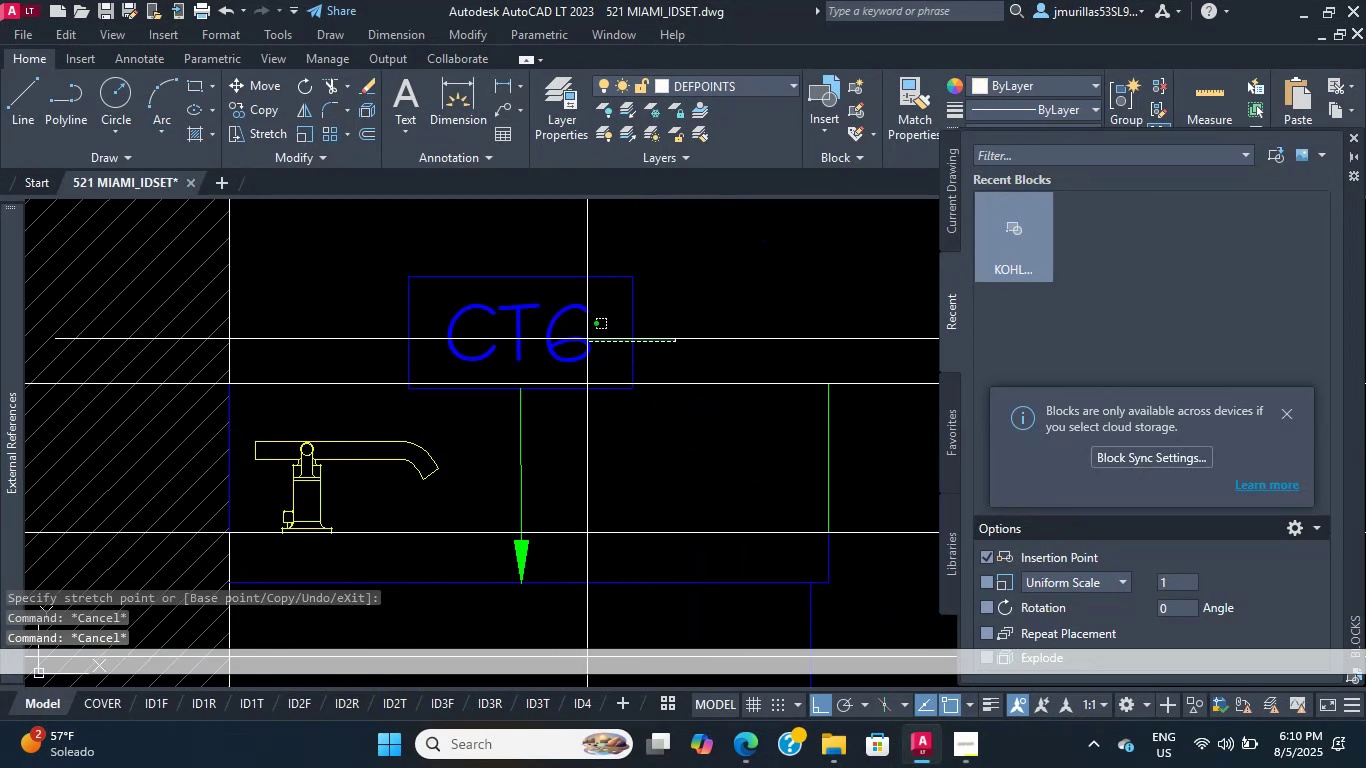 
double_click([550, 338])
 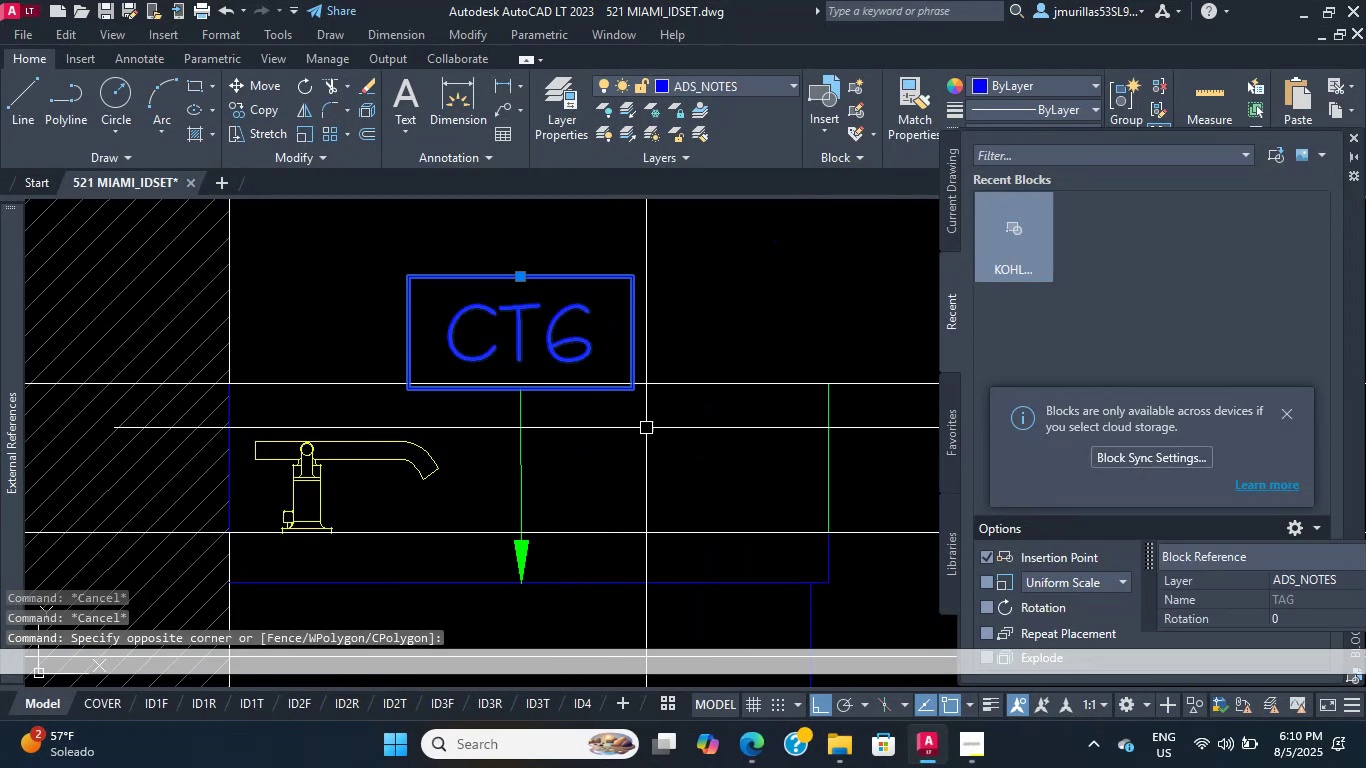 
left_click_drag(start_coordinate=[547, 505], to_coordinate=[532, 499])
 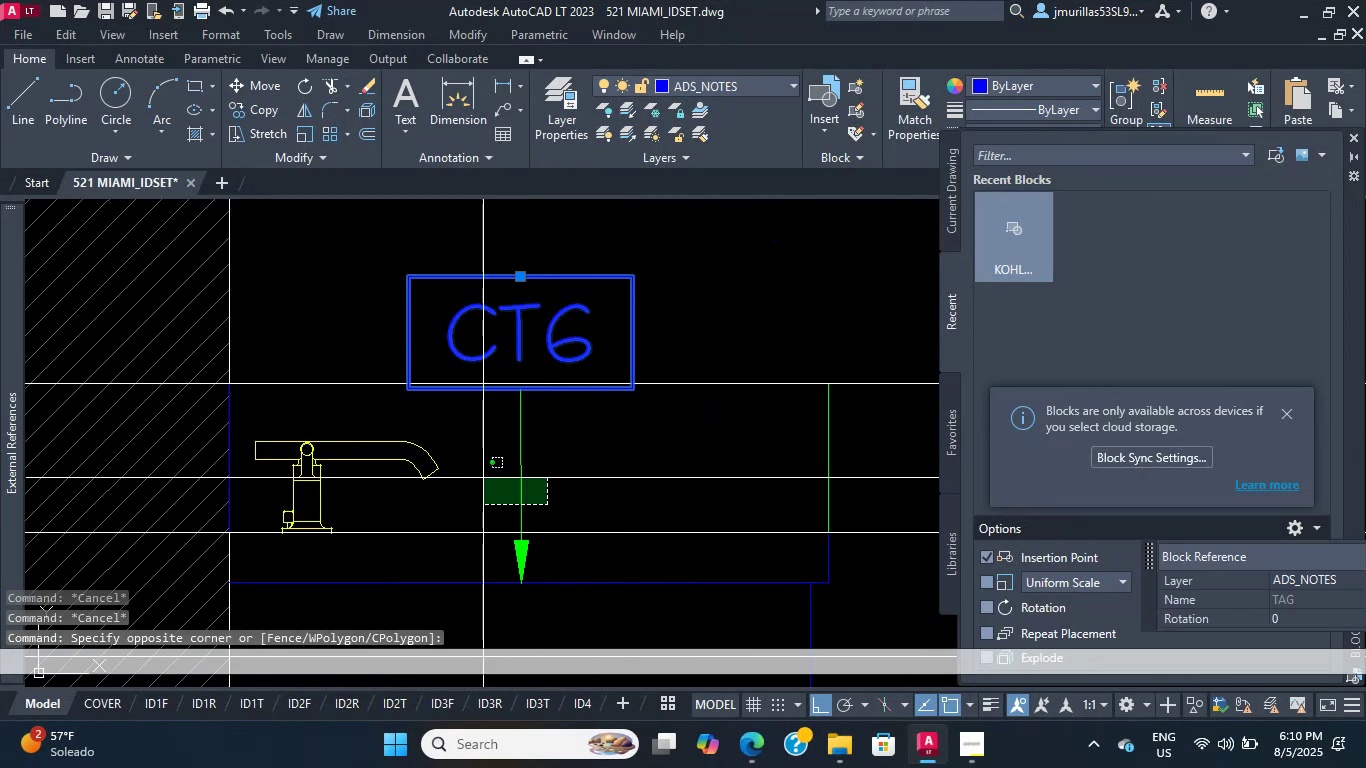 
double_click([482, 477])
 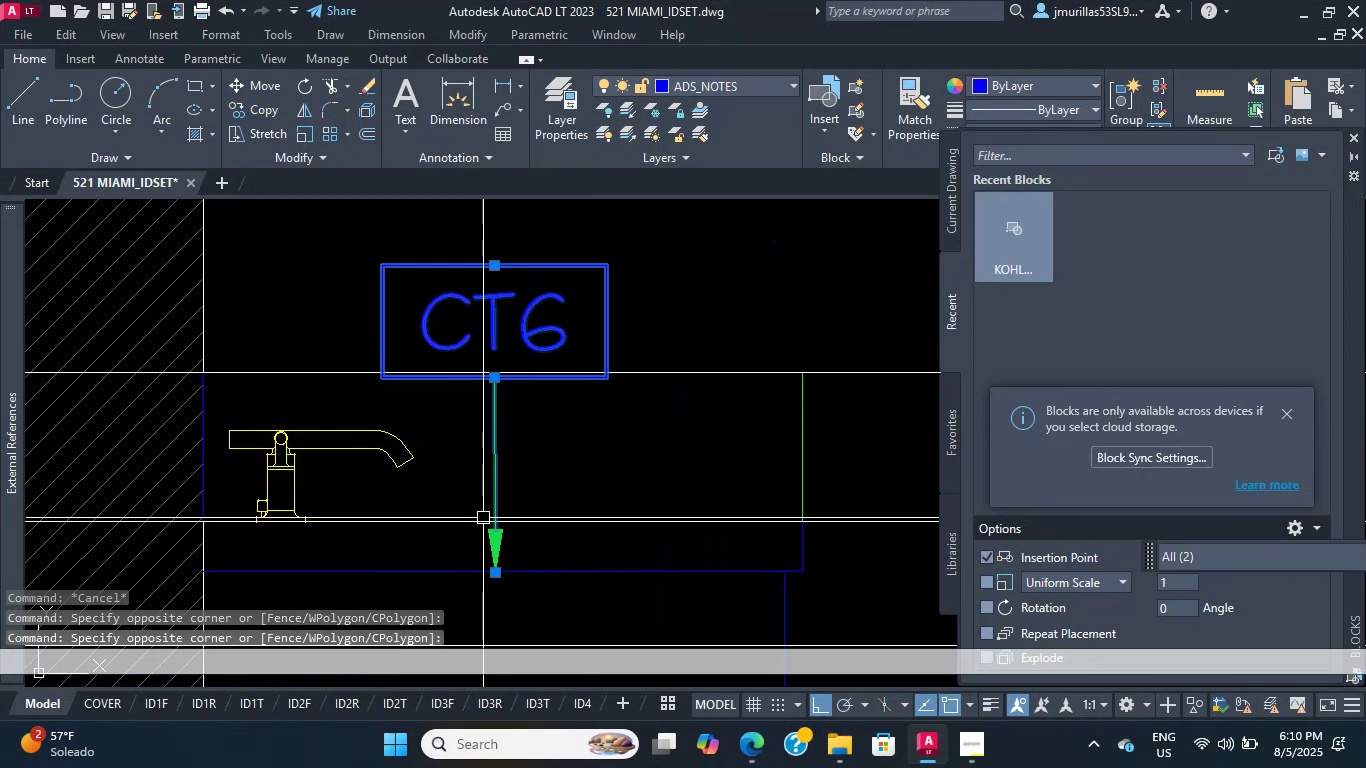 
key(M)
 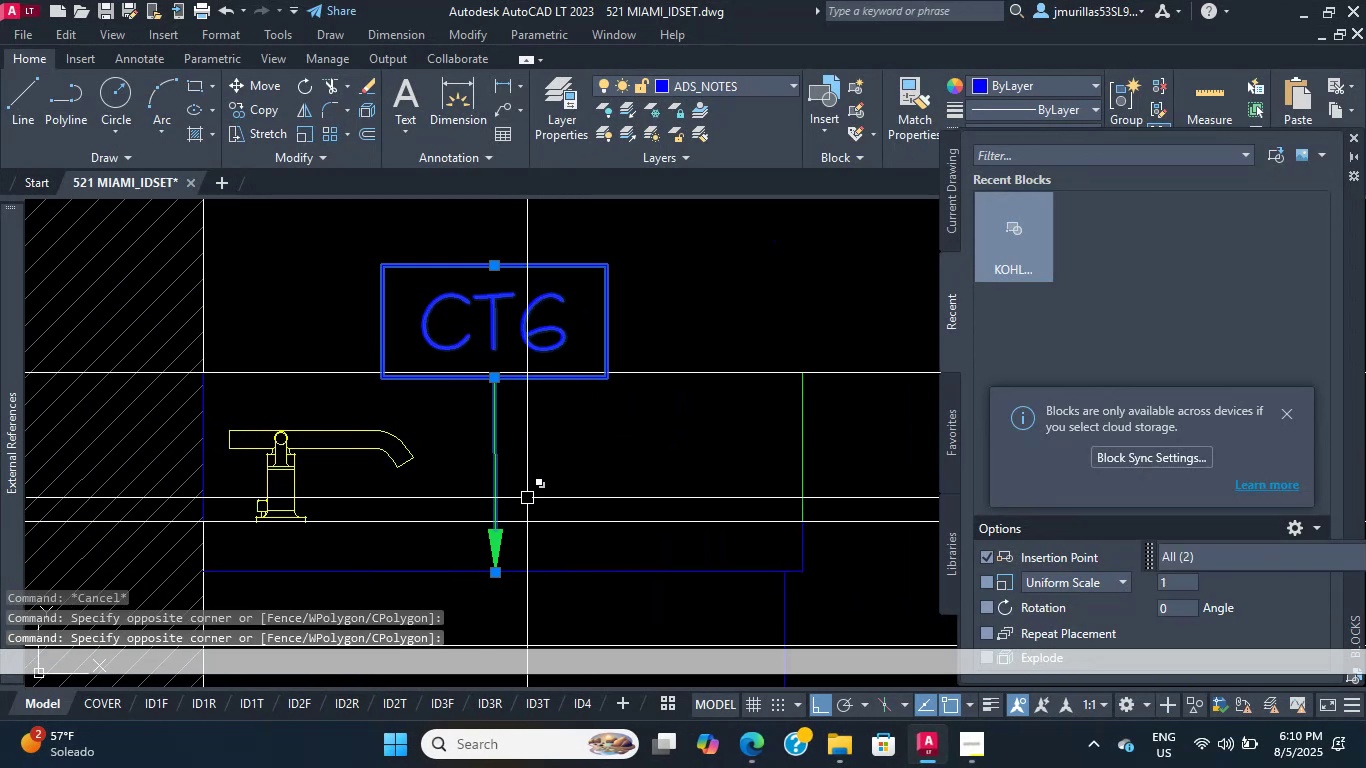 
key(Space)
 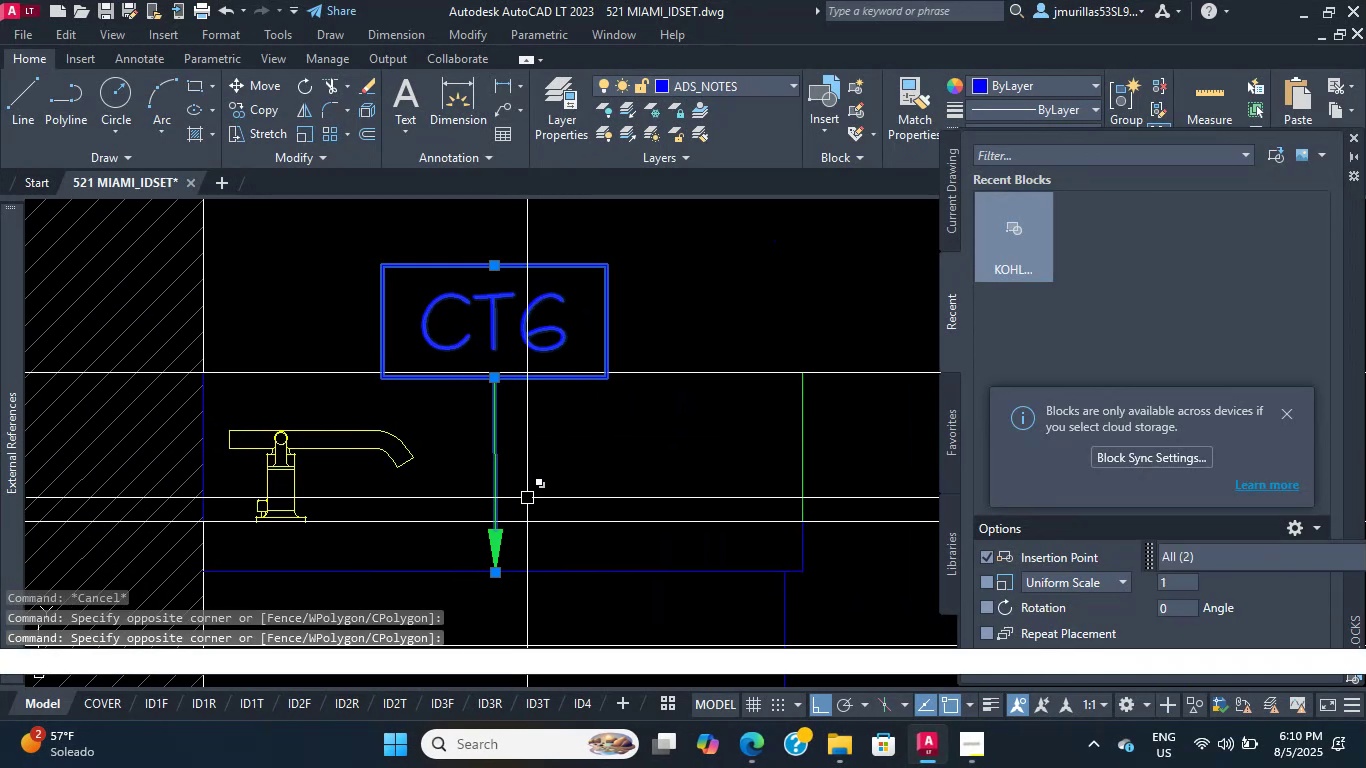 
left_click([547, 488])
 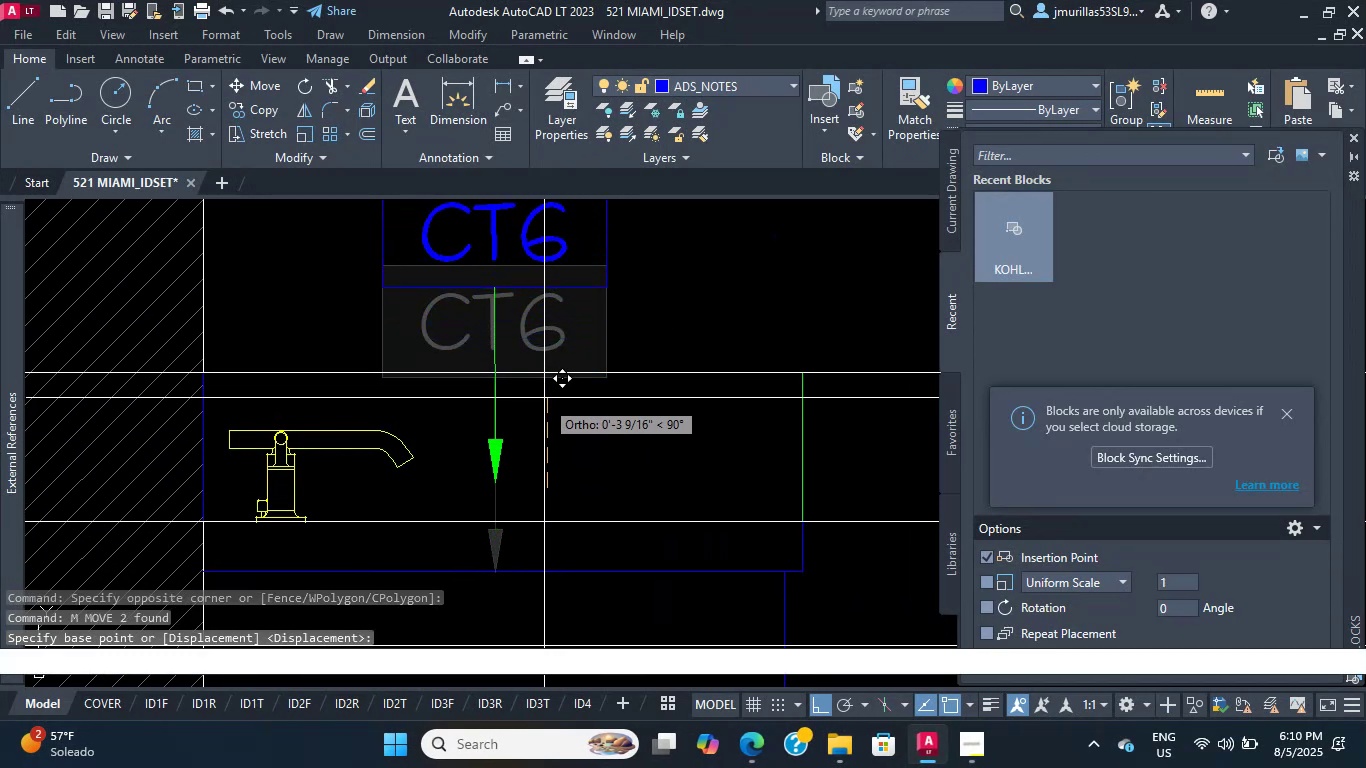 
left_click([544, 390])
 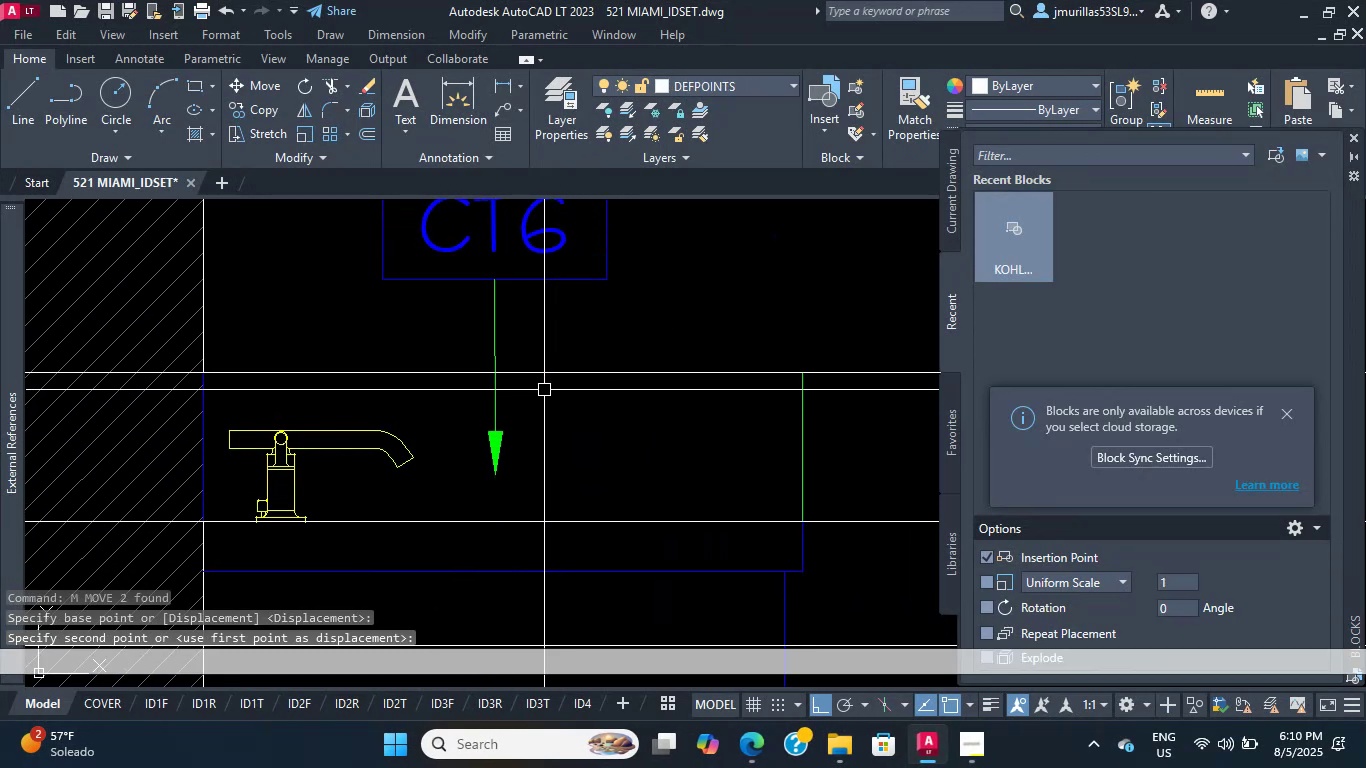 
key(Escape)
 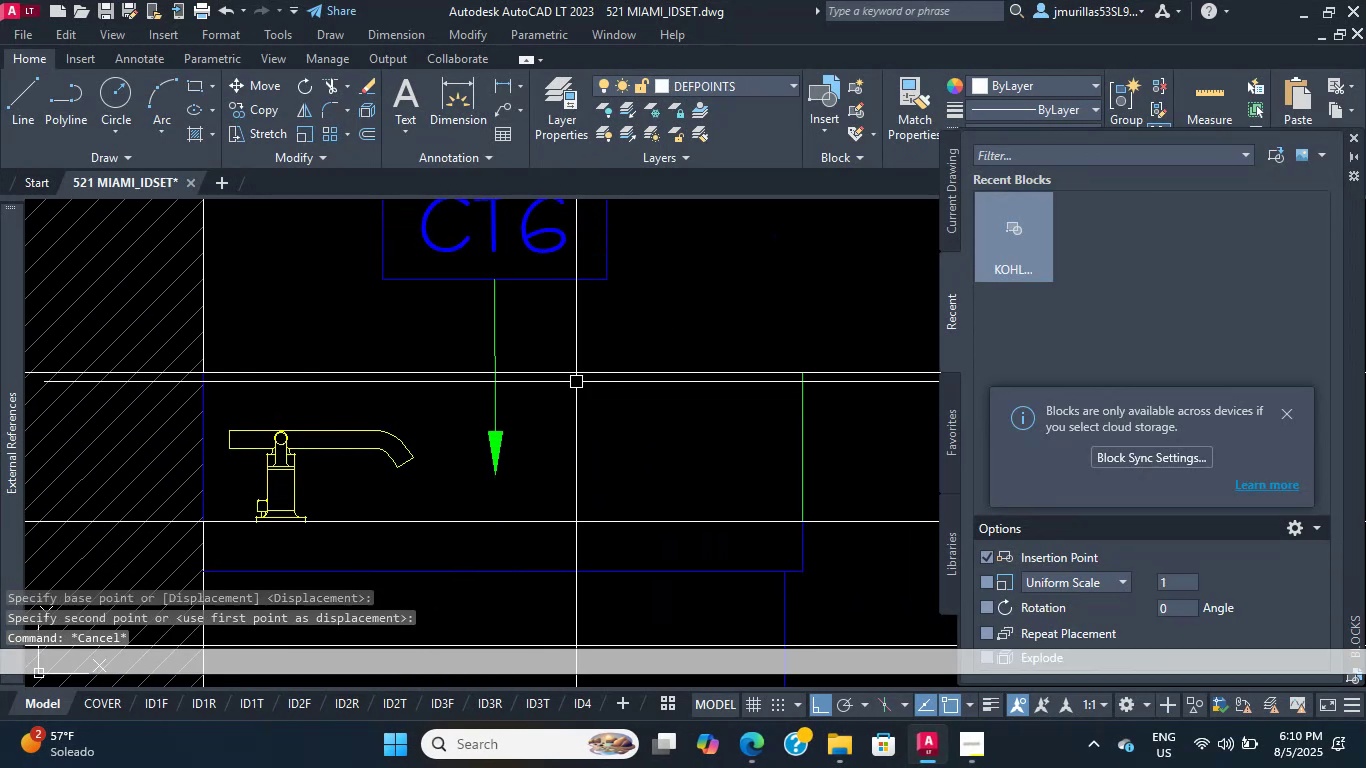 
scroll: coordinate [673, 388], scroll_direction: down, amount: 2.0
 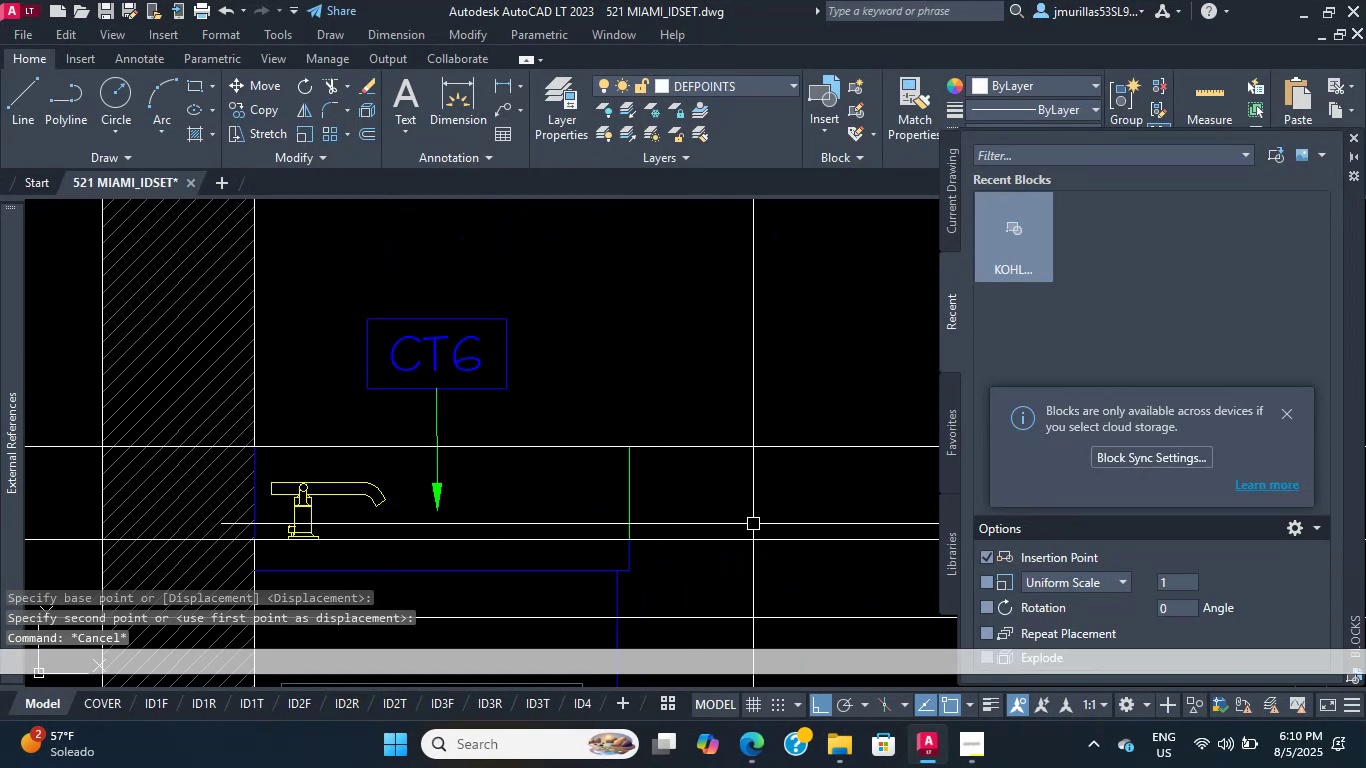 
left_click_drag(start_coordinate=[790, 568], to_coordinate=[762, 522])
 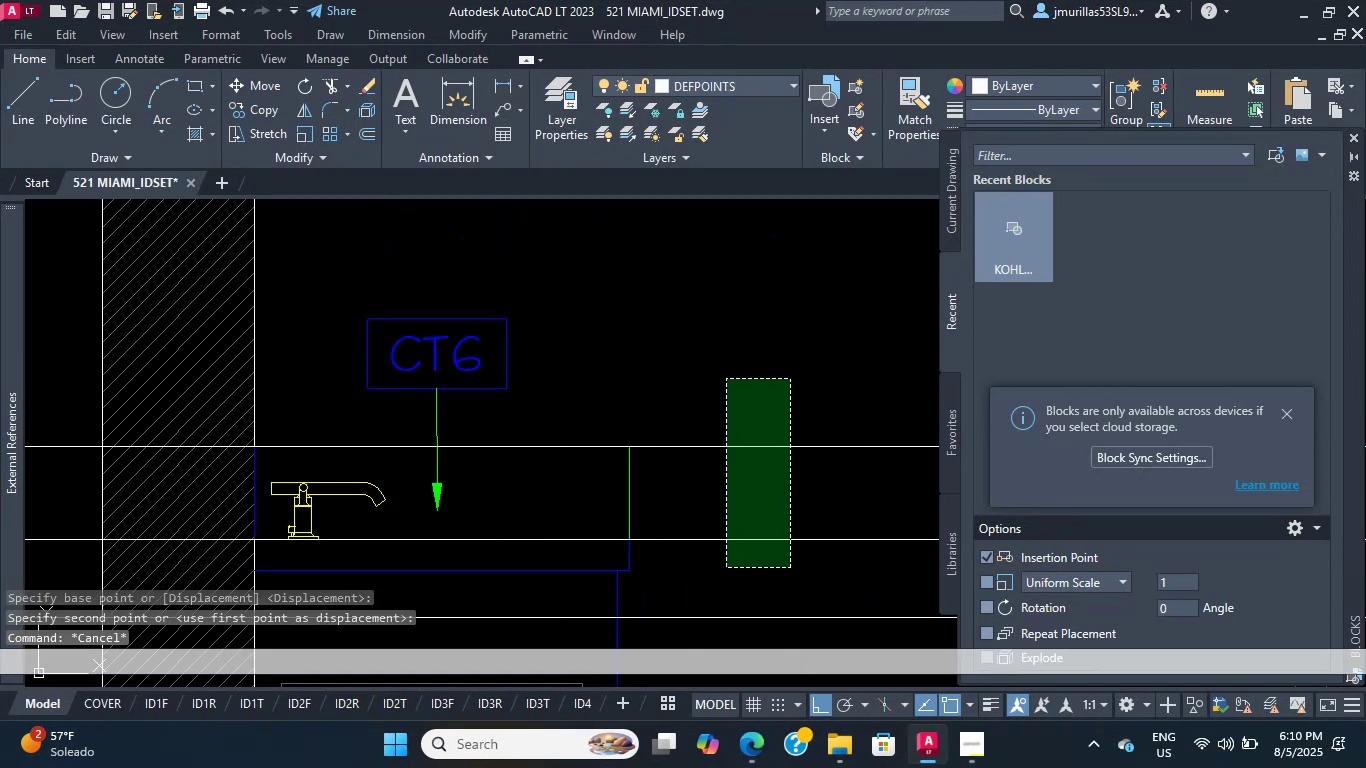 
double_click([726, 379])
 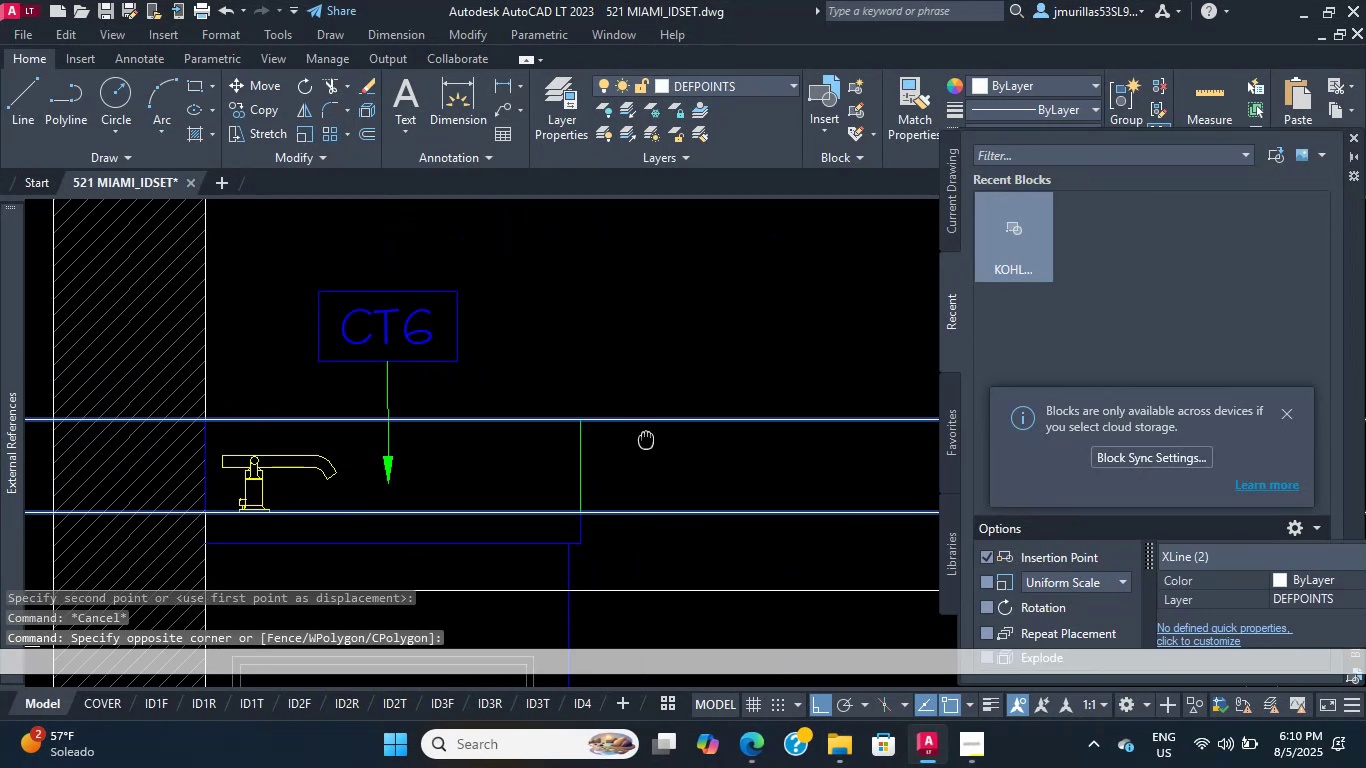 
key(Delete)
 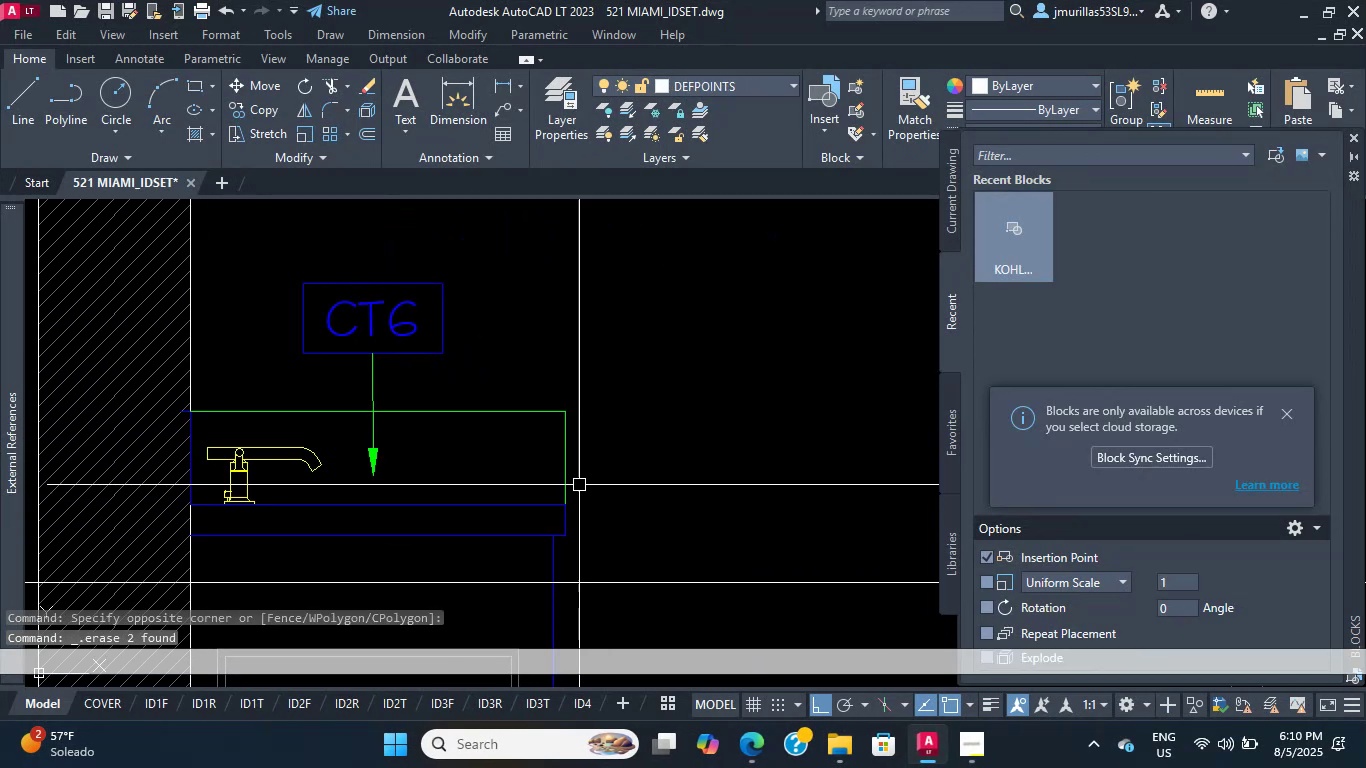 
scroll: coordinate [561, 406], scroll_direction: down, amount: 1.0
 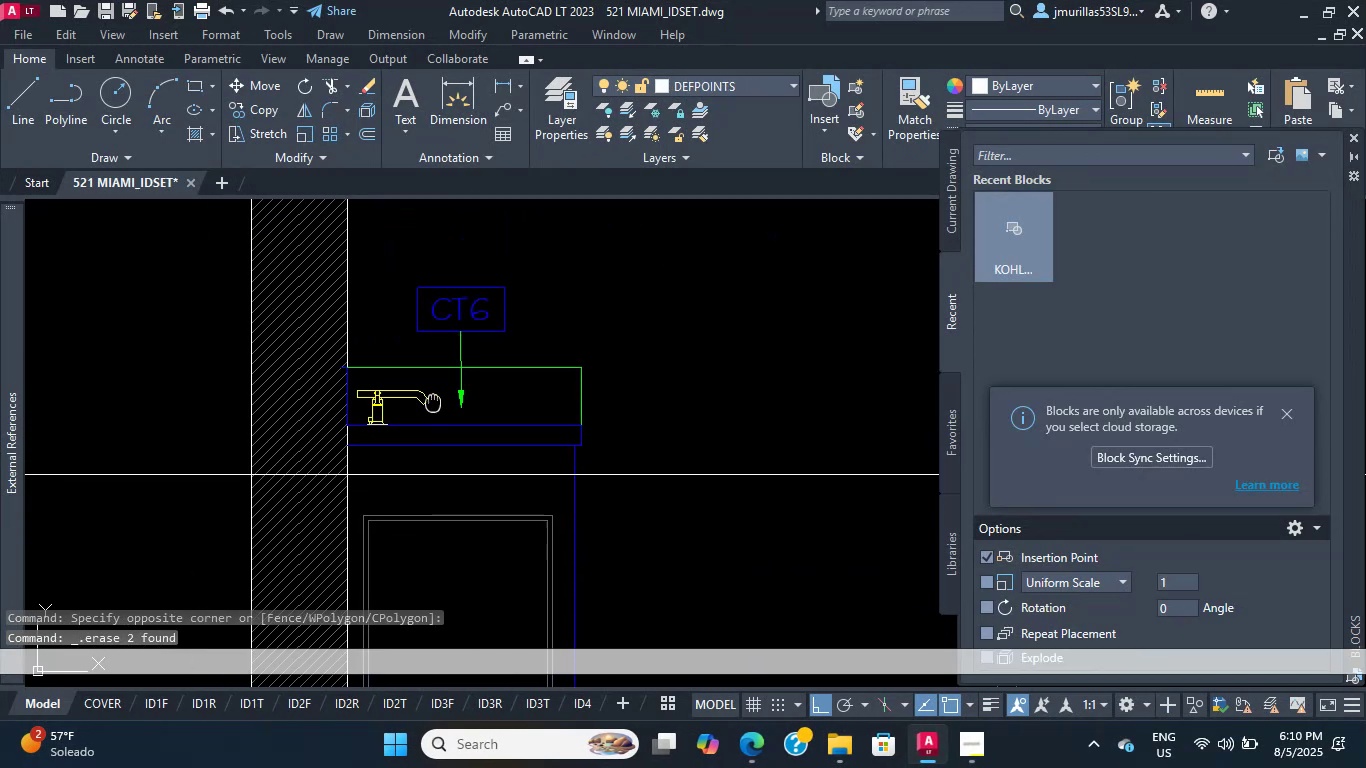 
scroll: coordinate [483, 316], scroll_direction: up, amount: 7.0
 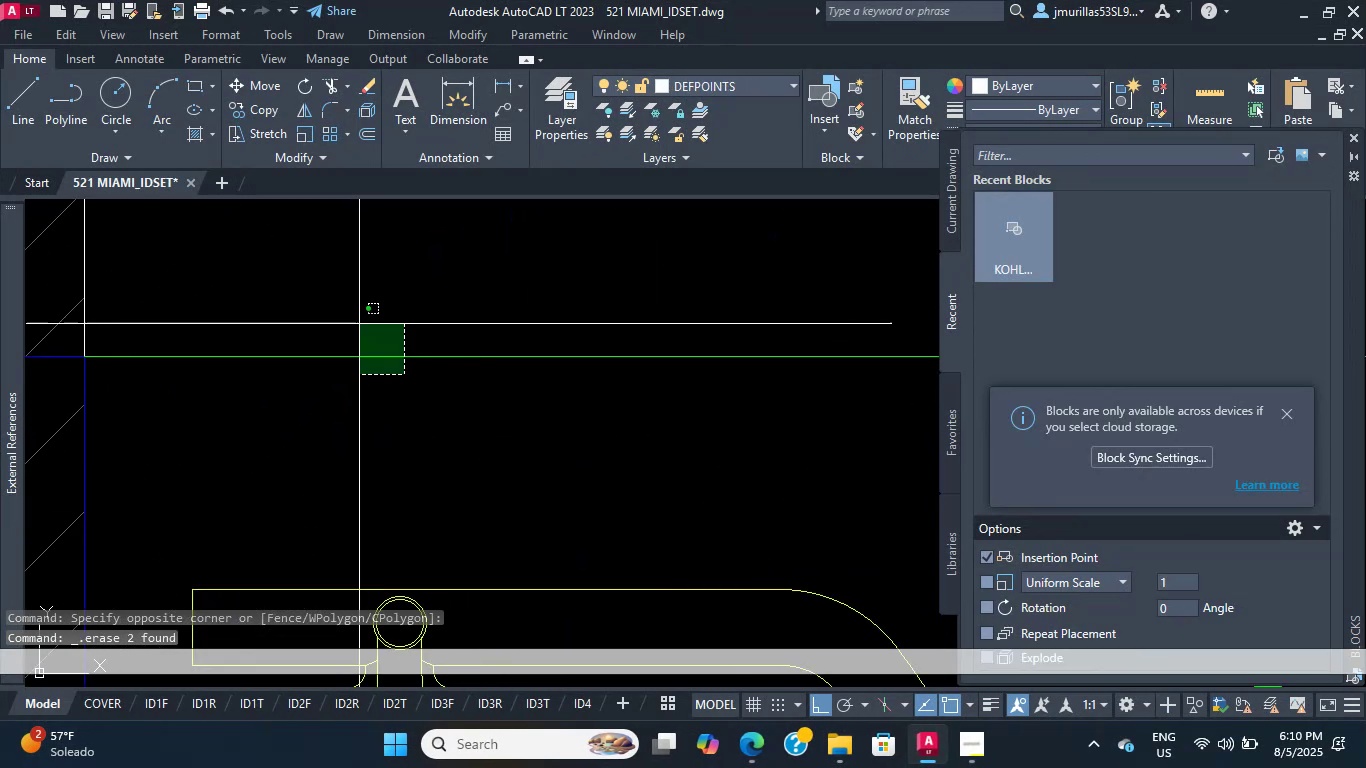 
double_click([352, 306])
 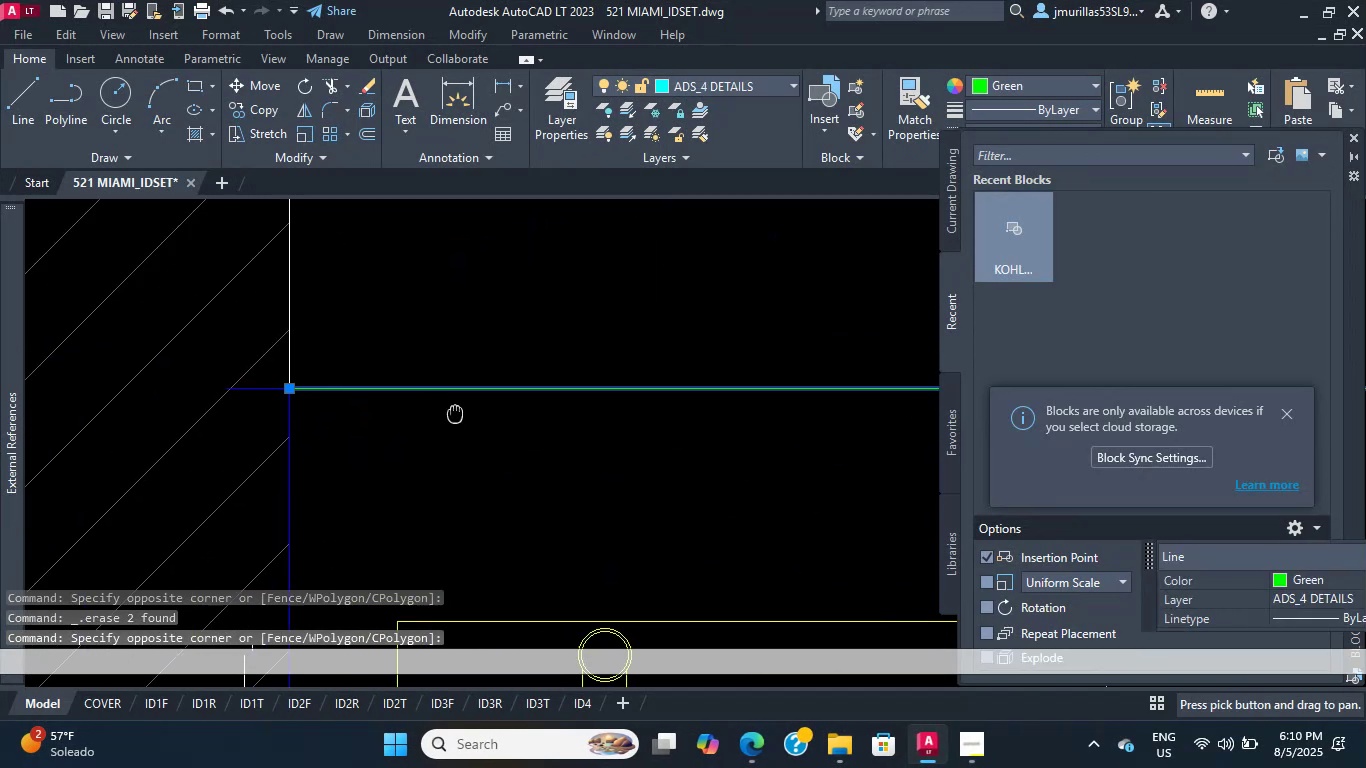 
scroll: coordinate [268, 400], scroll_direction: up, amount: 3.0
 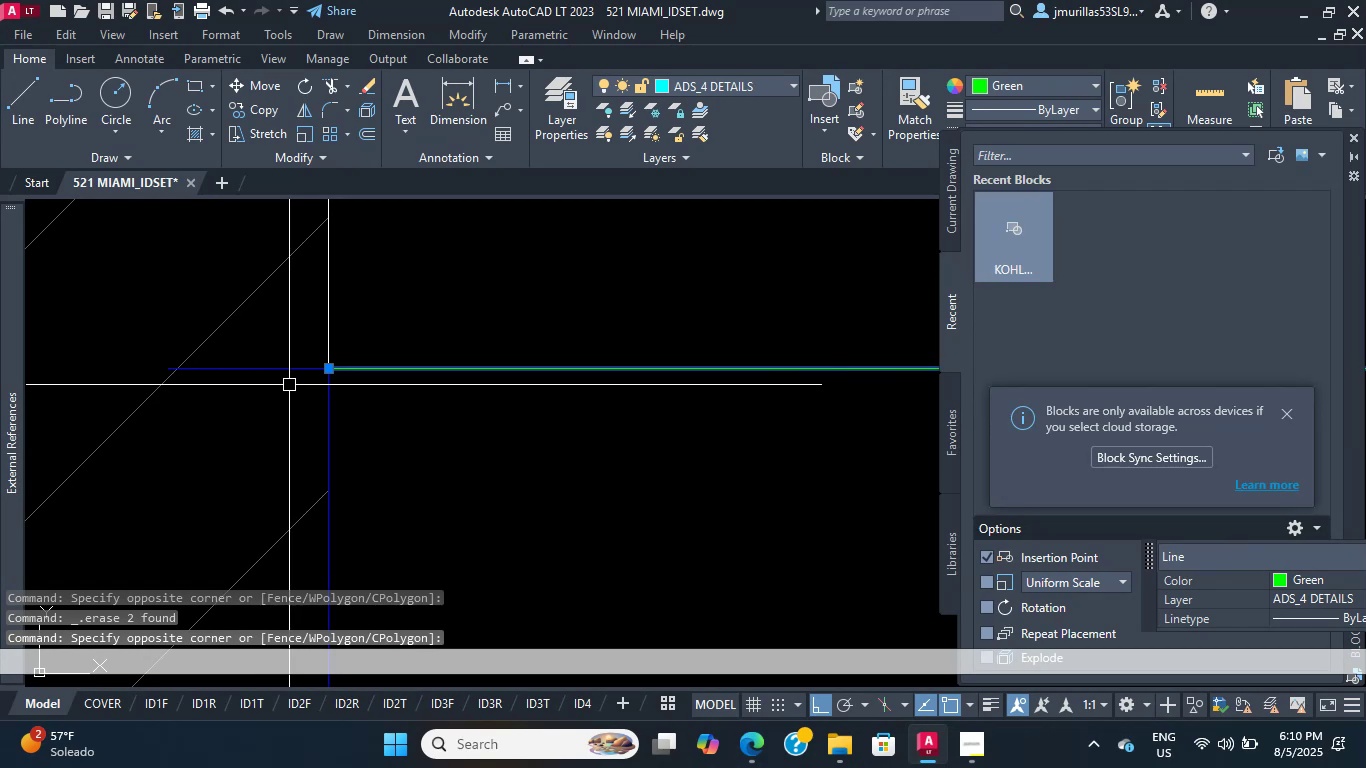 
key(Escape)
 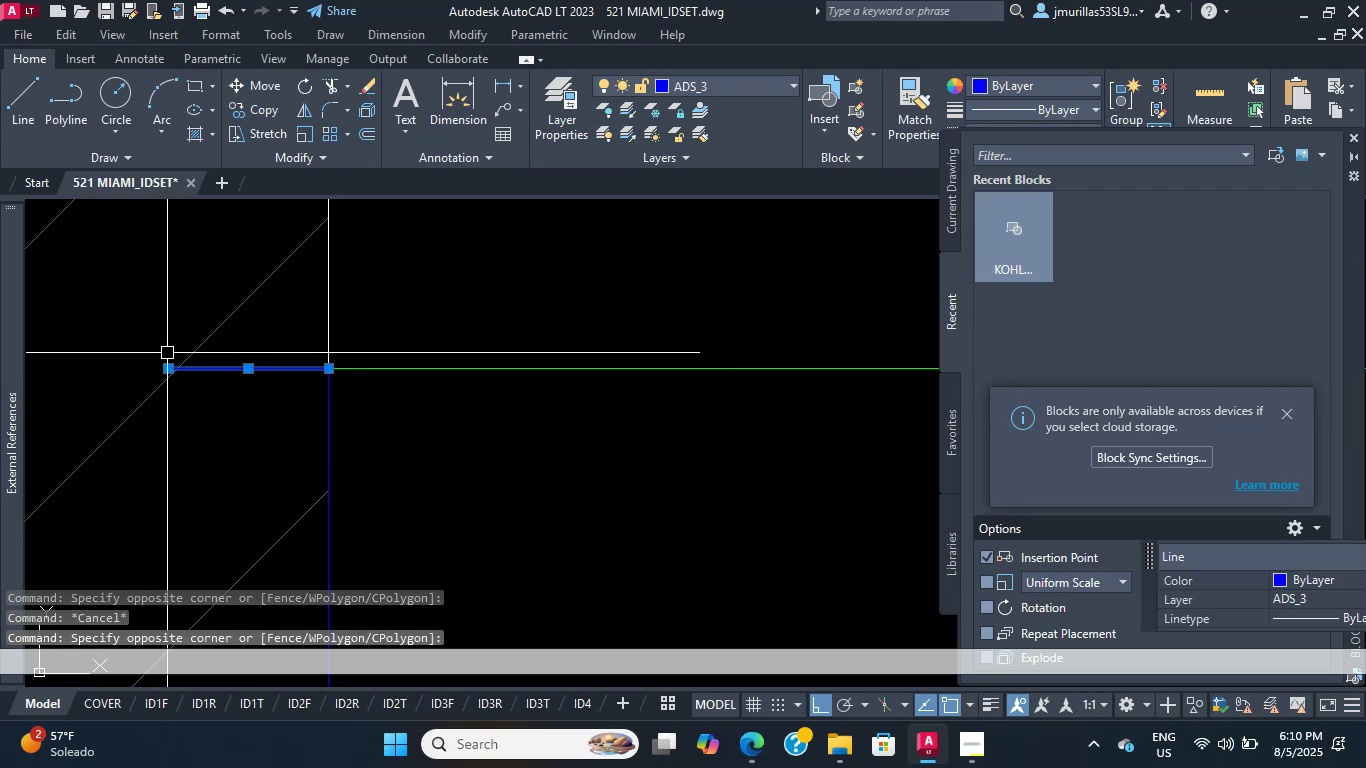 
scroll: coordinate [307, 383], scroll_direction: down, amount: 1.0
 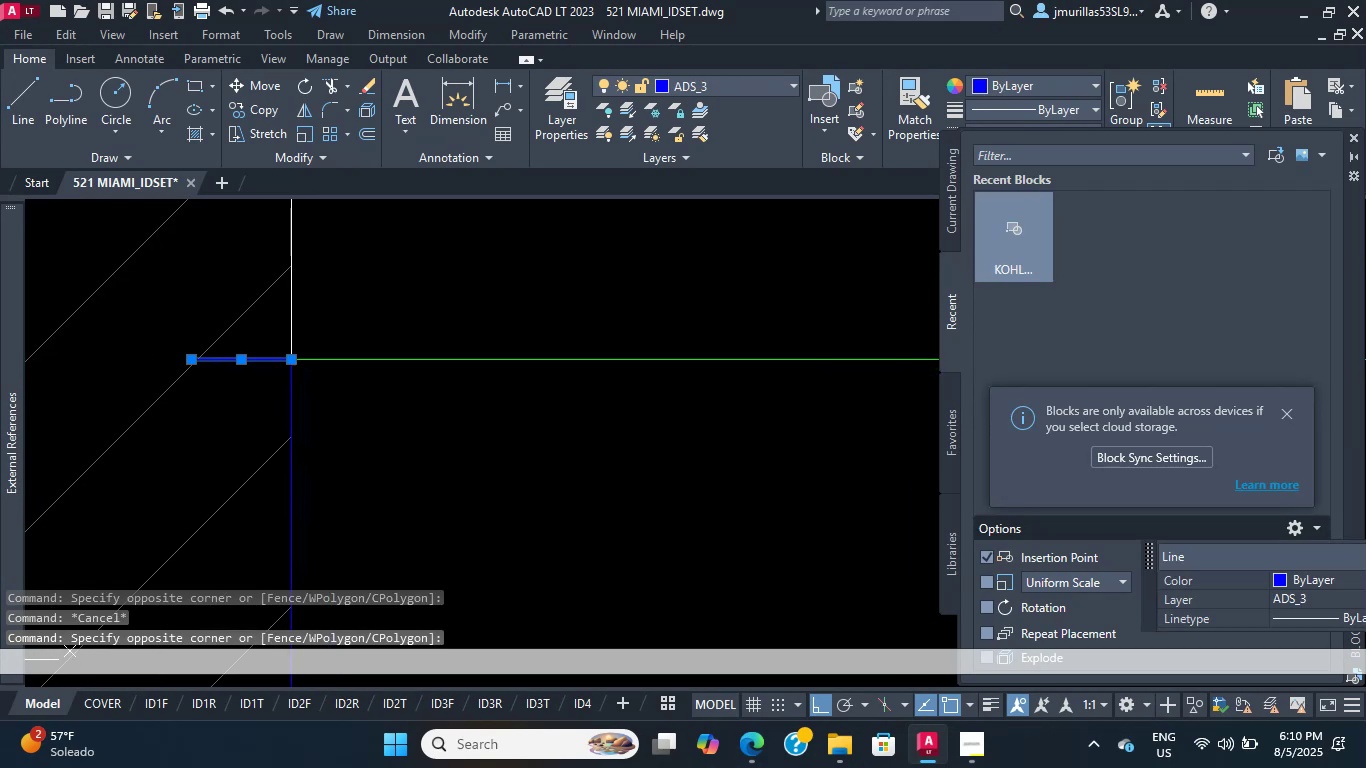 
key(Delete)
 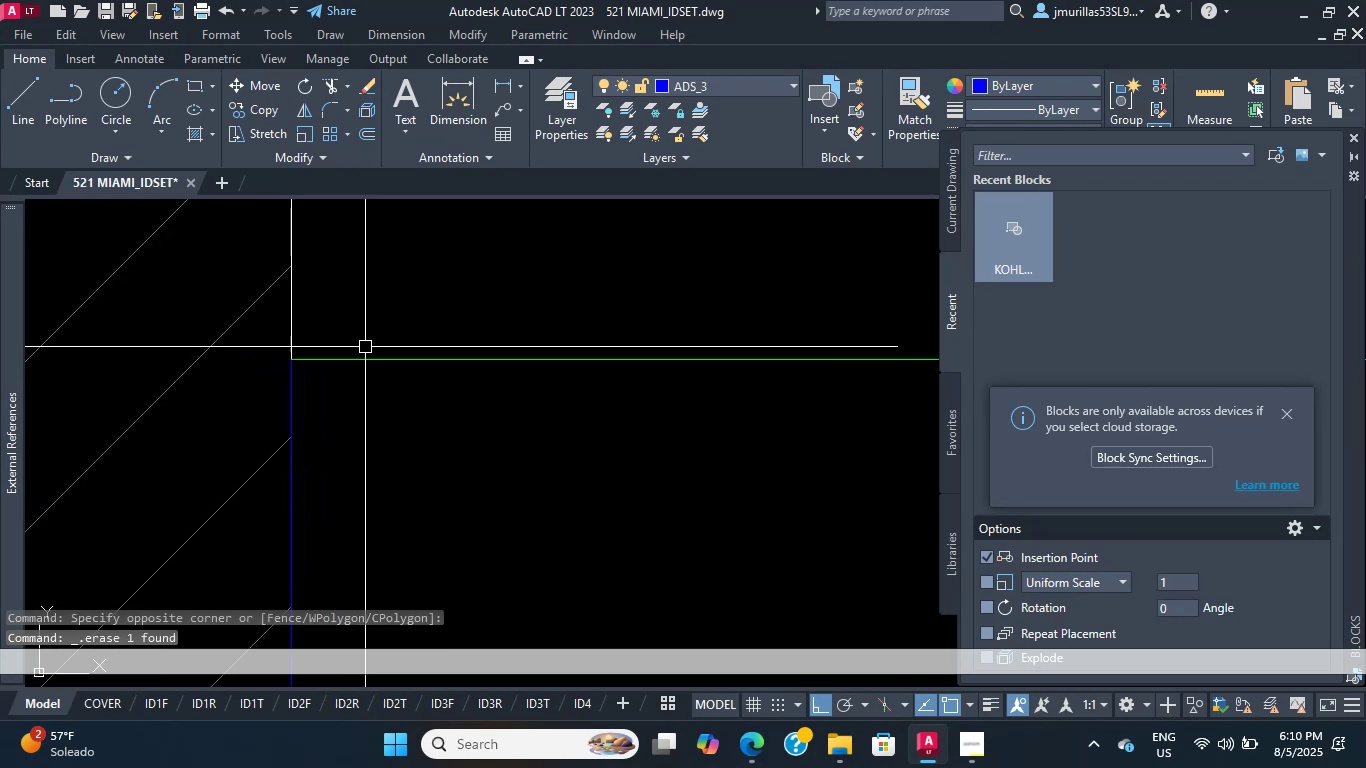 
scroll: coordinate [298, 421], scroll_direction: down, amount: 9.0
 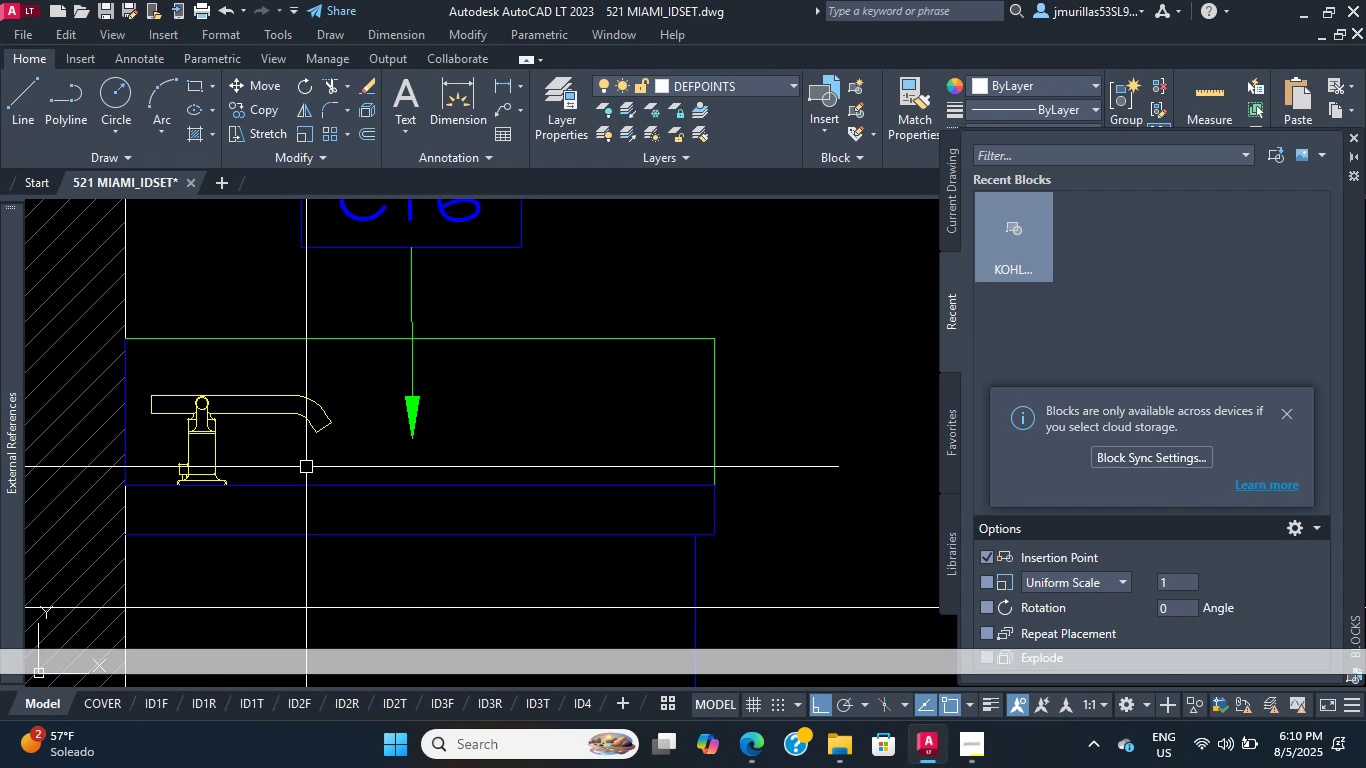 
wait(20.57)
 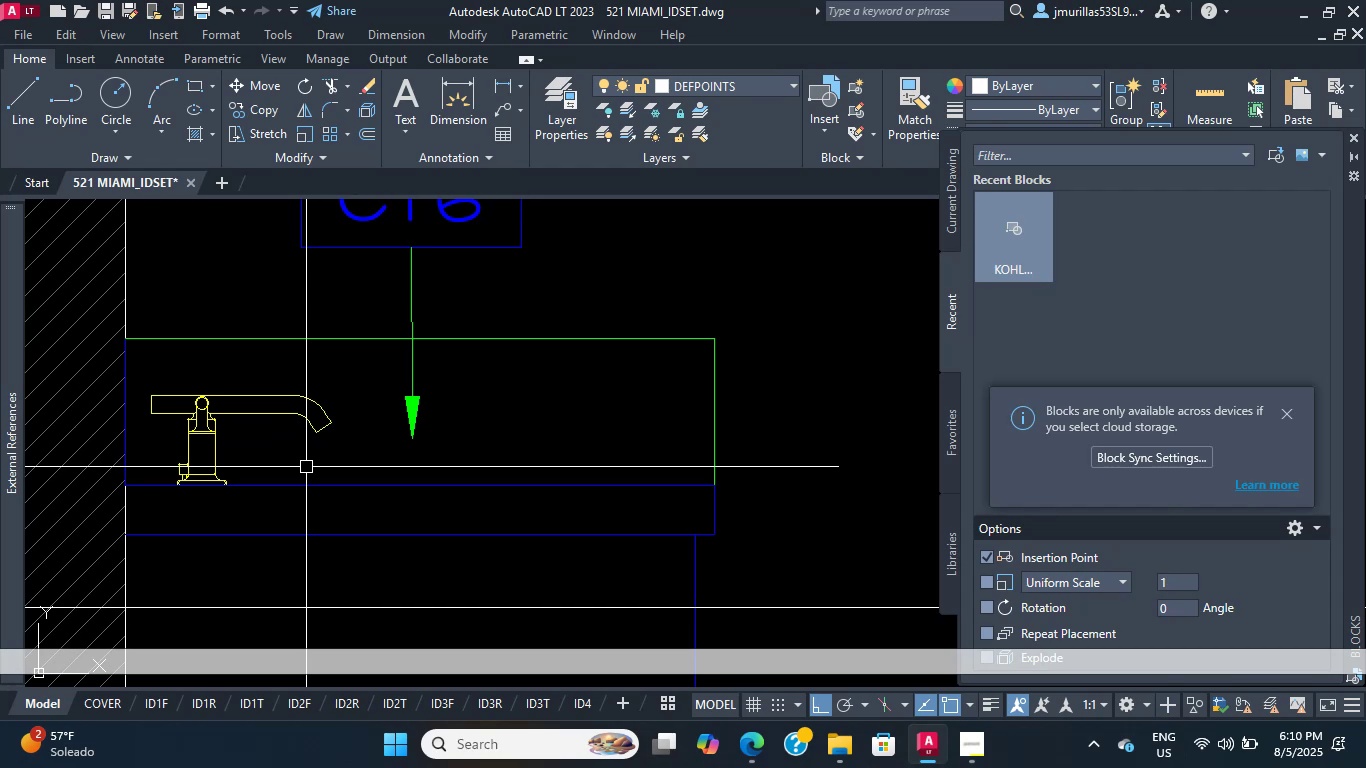 
scroll: coordinate [343, 445], scroll_direction: down, amount: 5.0
 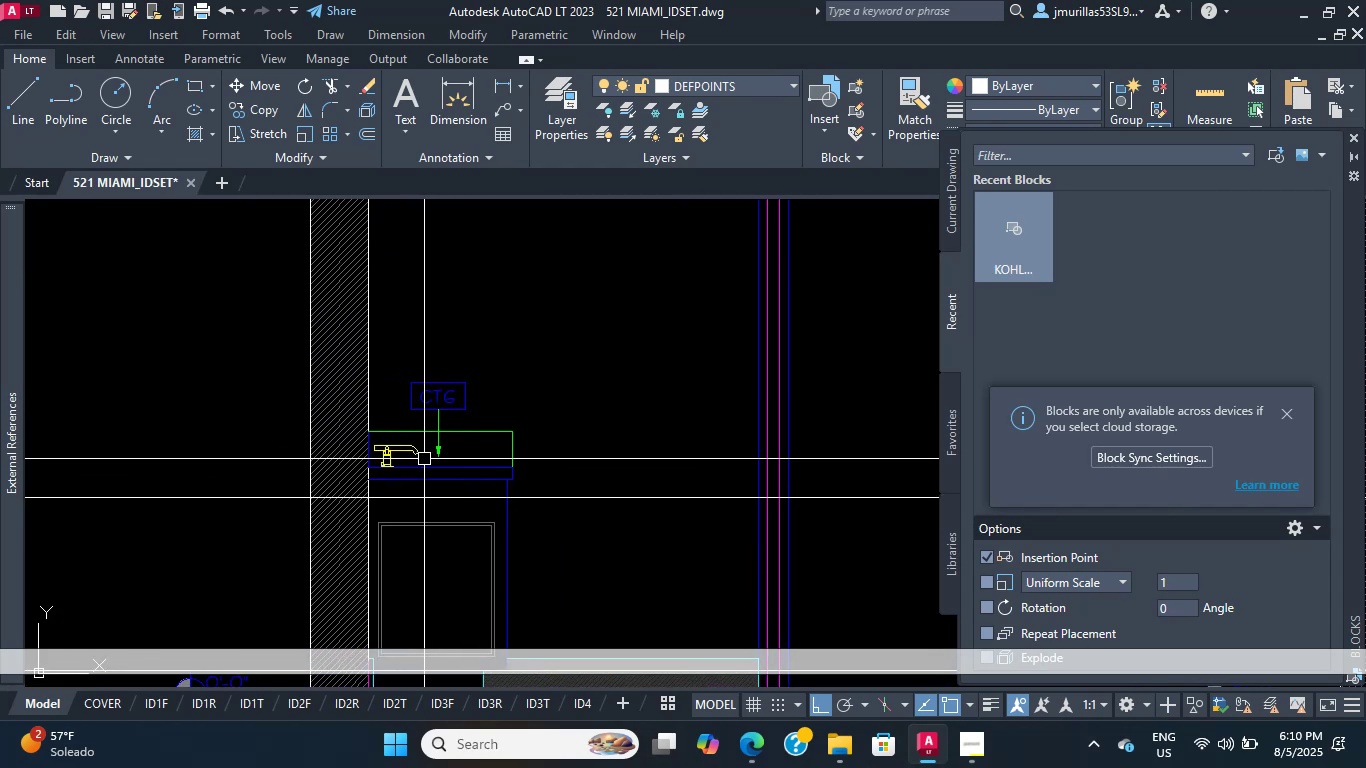 
scroll: coordinate [515, 404], scroll_direction: up, amount: 1.0
 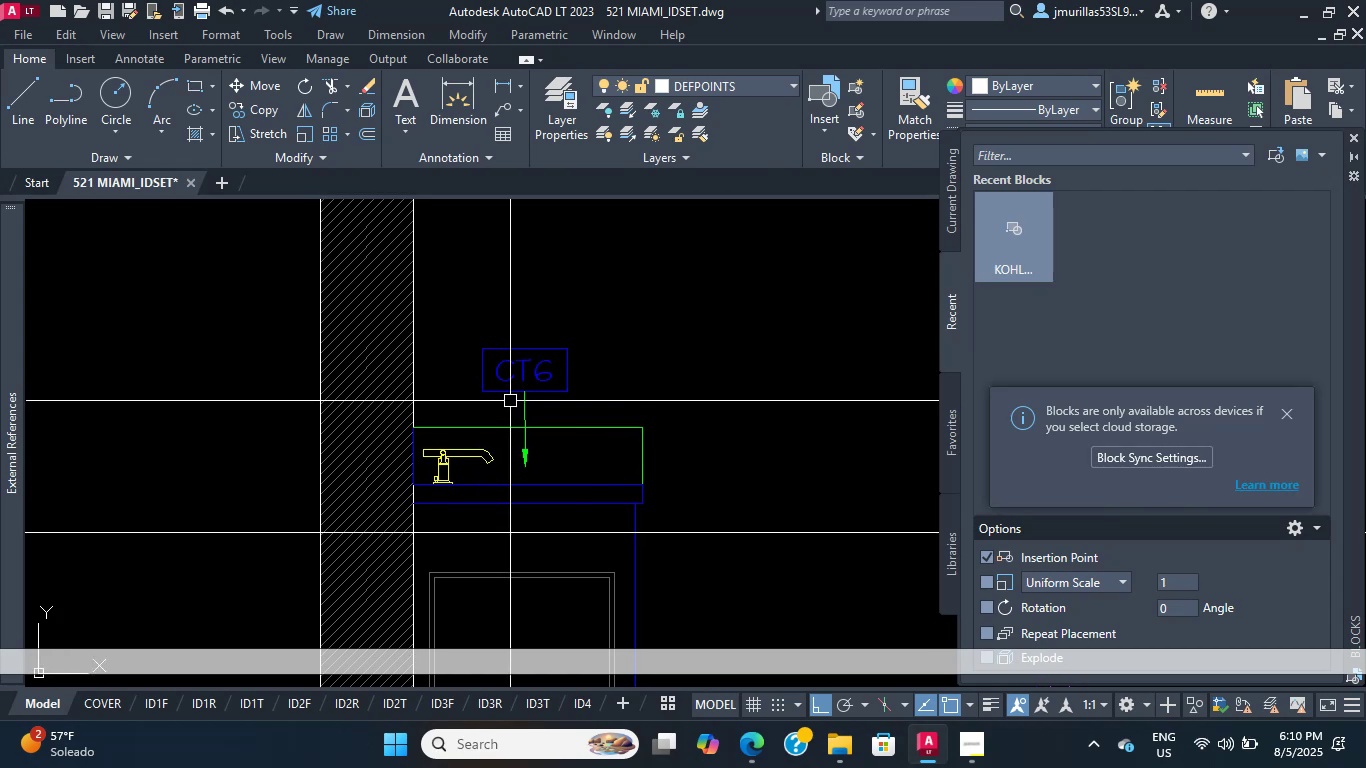 
mouse_move([509, 401])
 